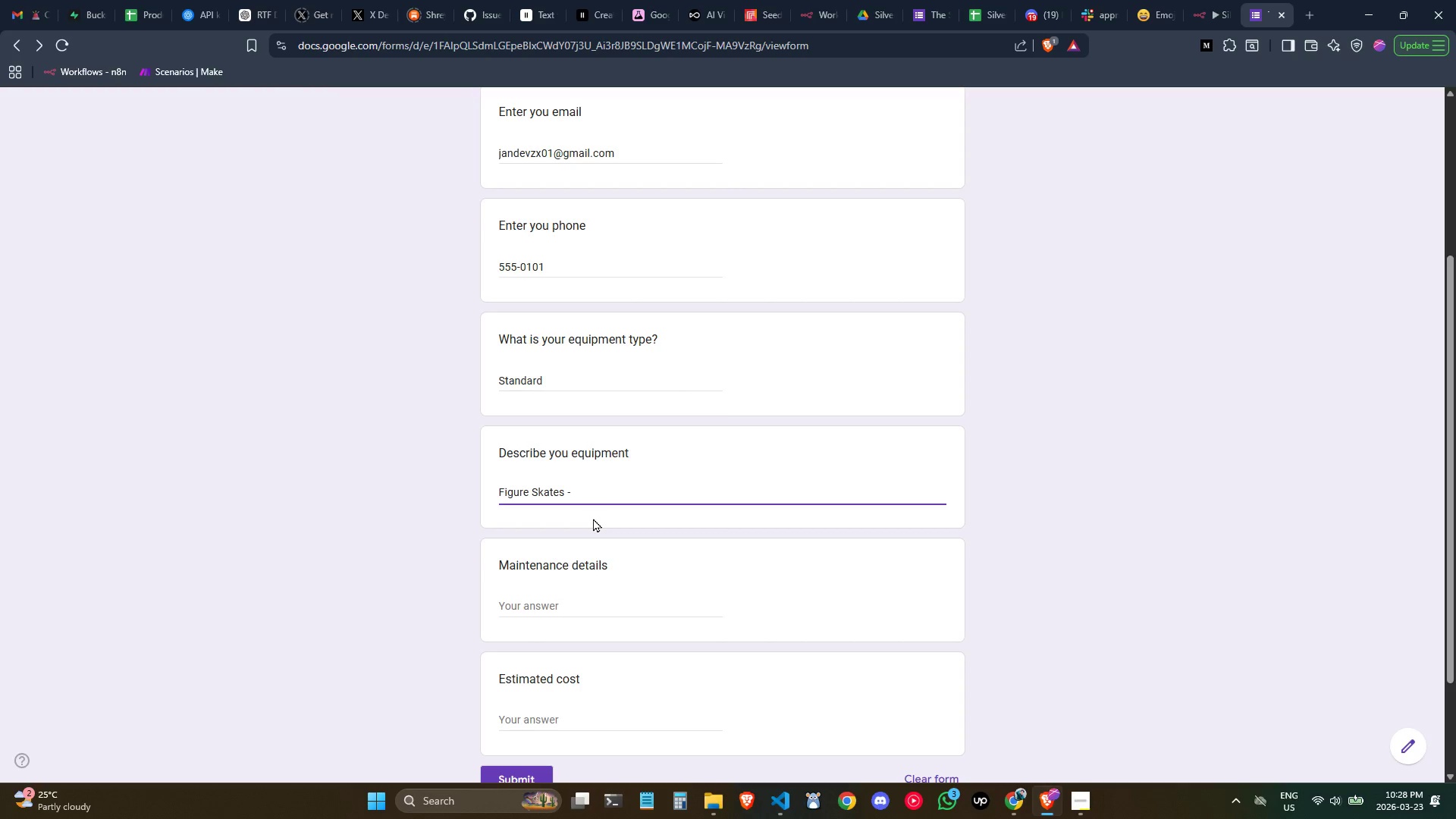 
key(Space)
 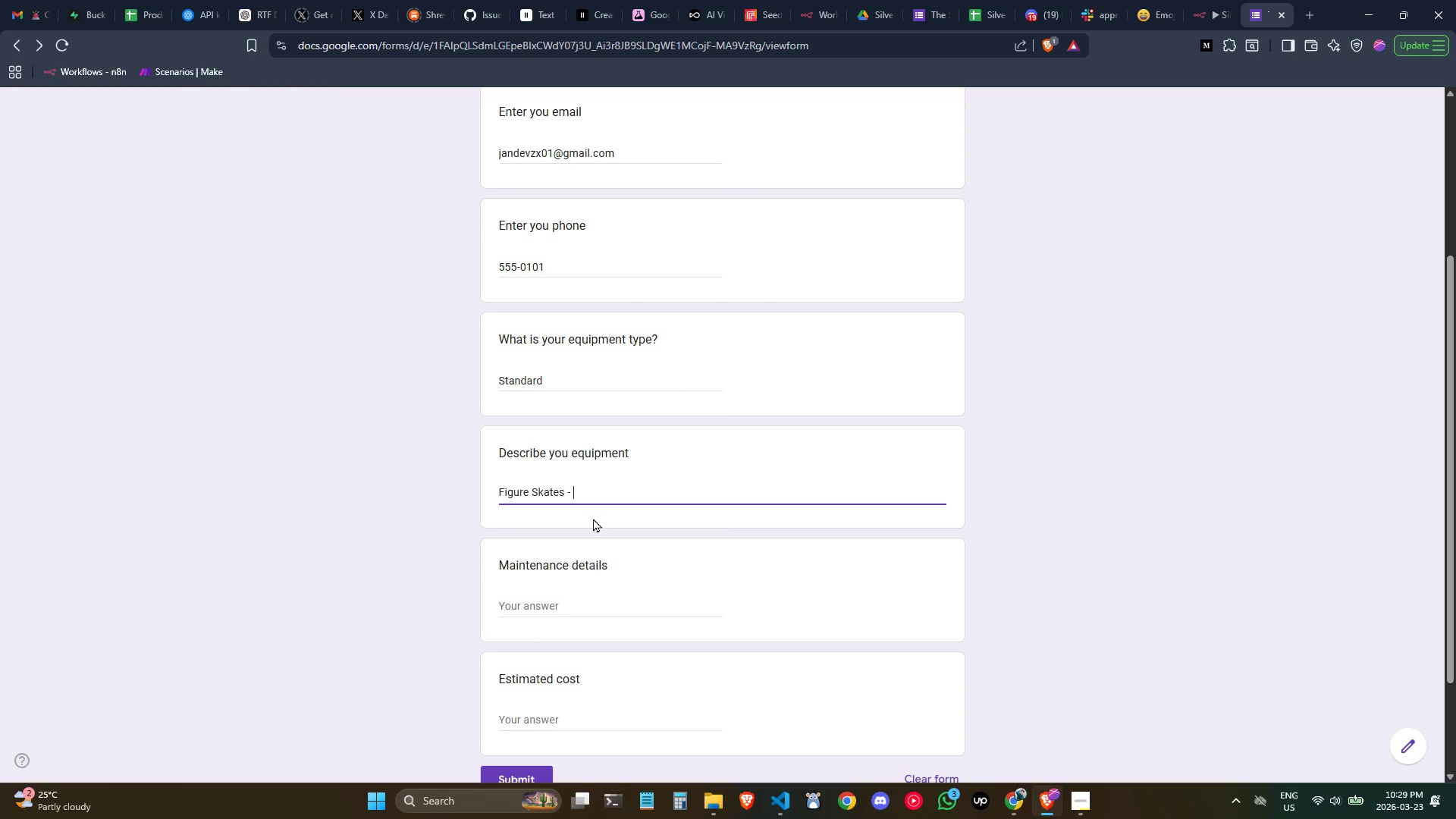 
key(Backspace)
type( Vintage 1980s)
 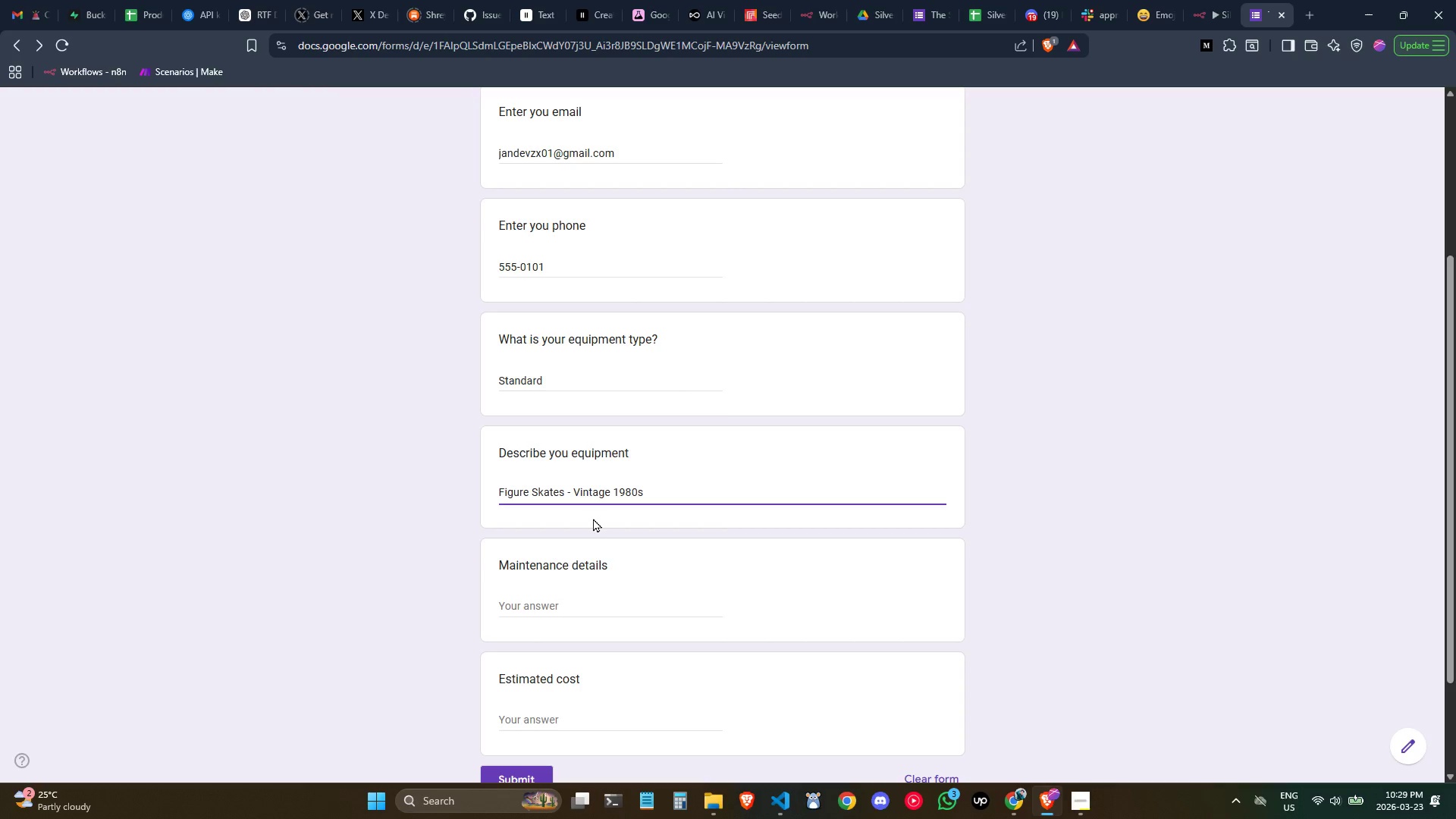 
left_click([573, 595])
 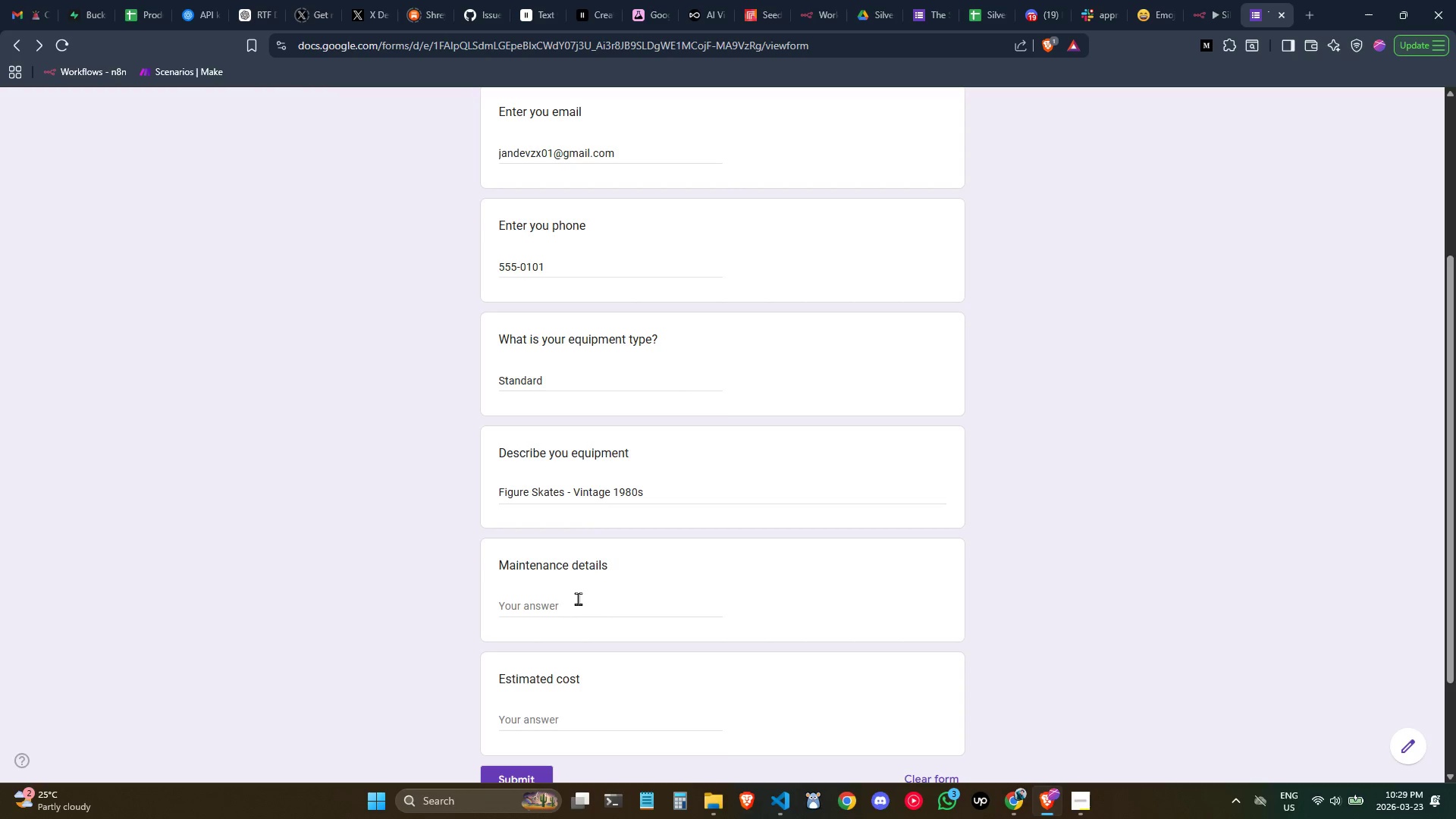 
left_click([578, 598])
 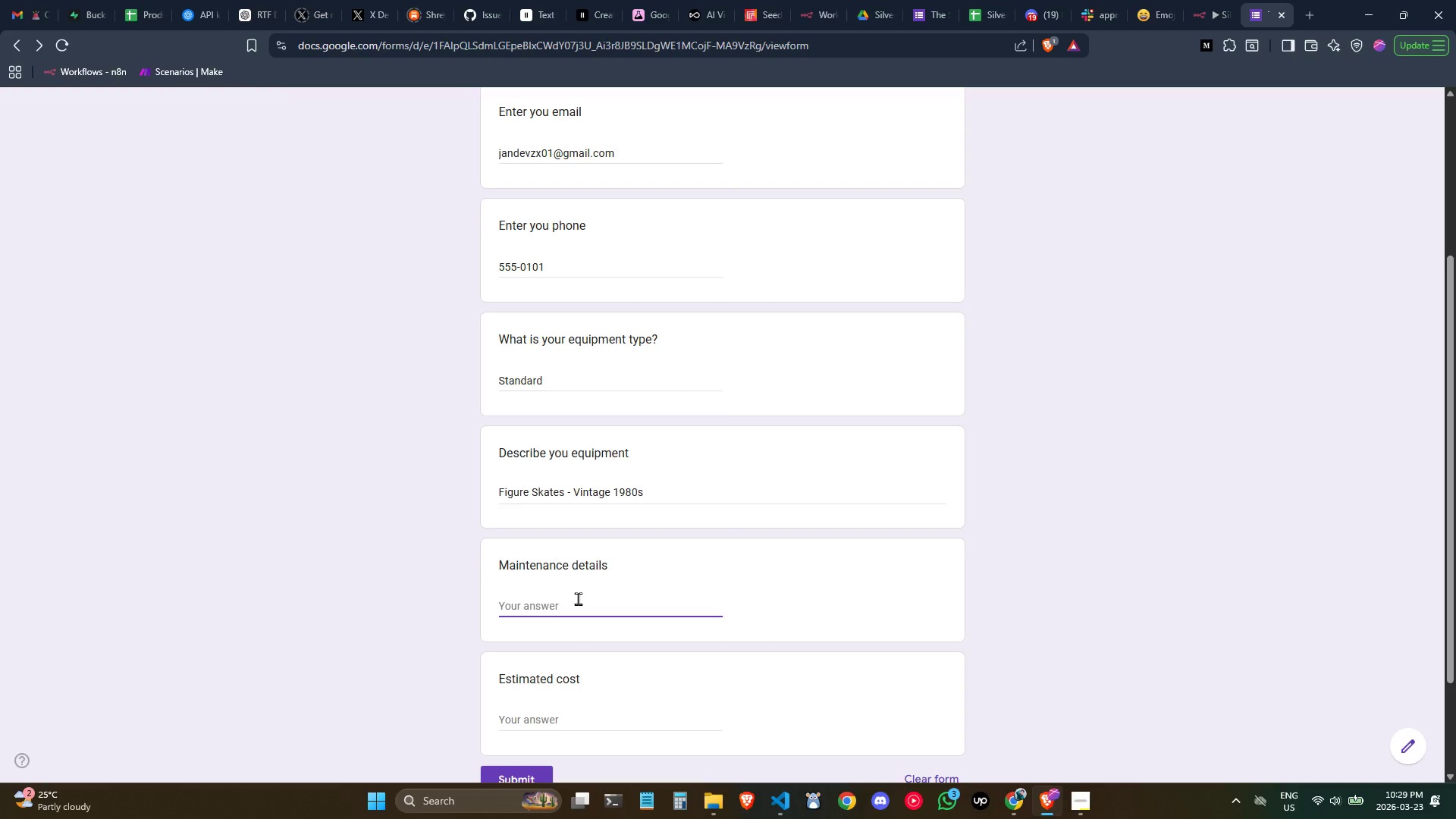 
left_click([578, 598])
 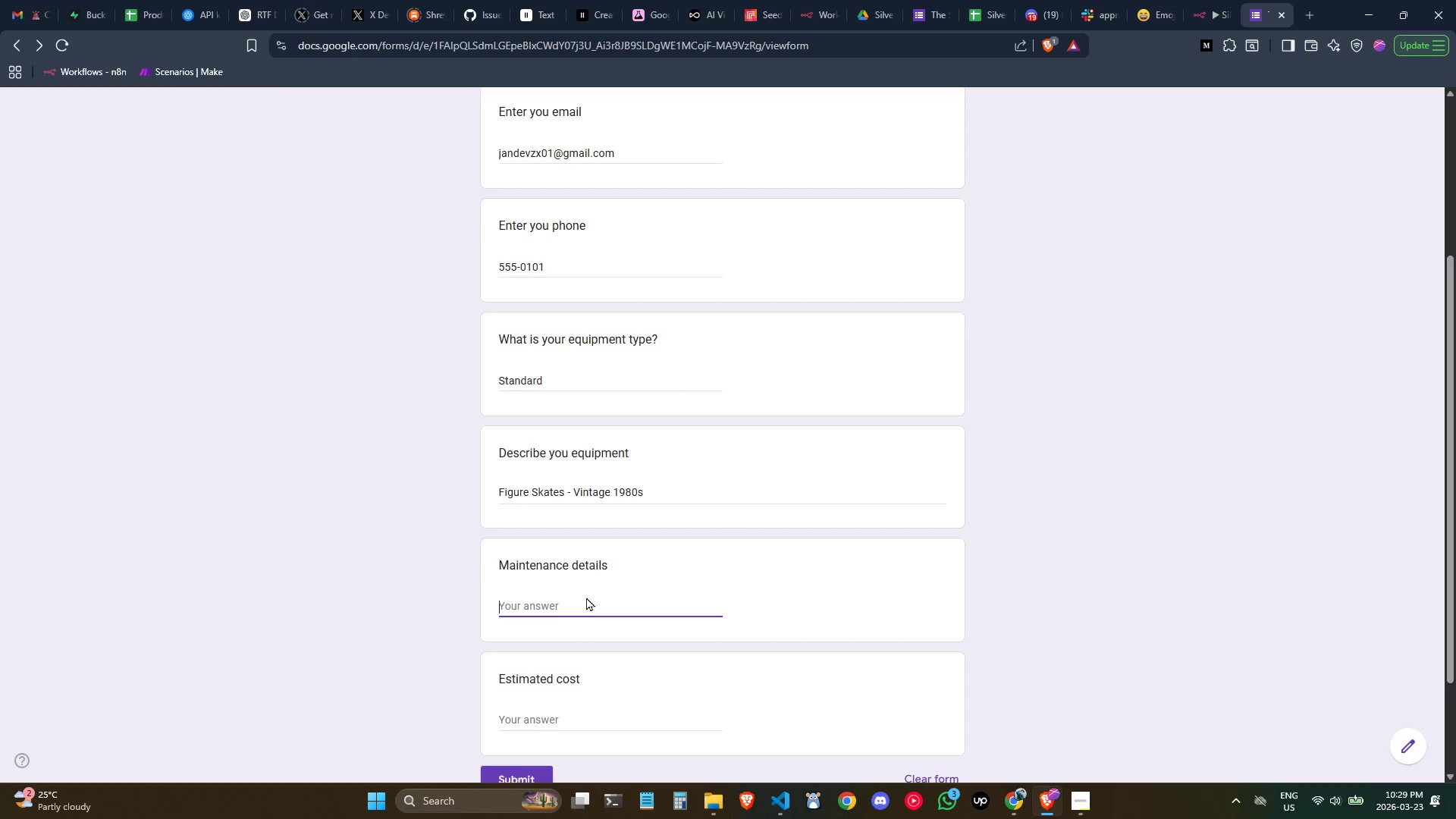 
type(Ba)
key(Backspace)
type(lade share)
key(Backspace)
type(oe)
key(Backspace)
key(Backspace)
type(pening )
key(Backspace)
type(,)
 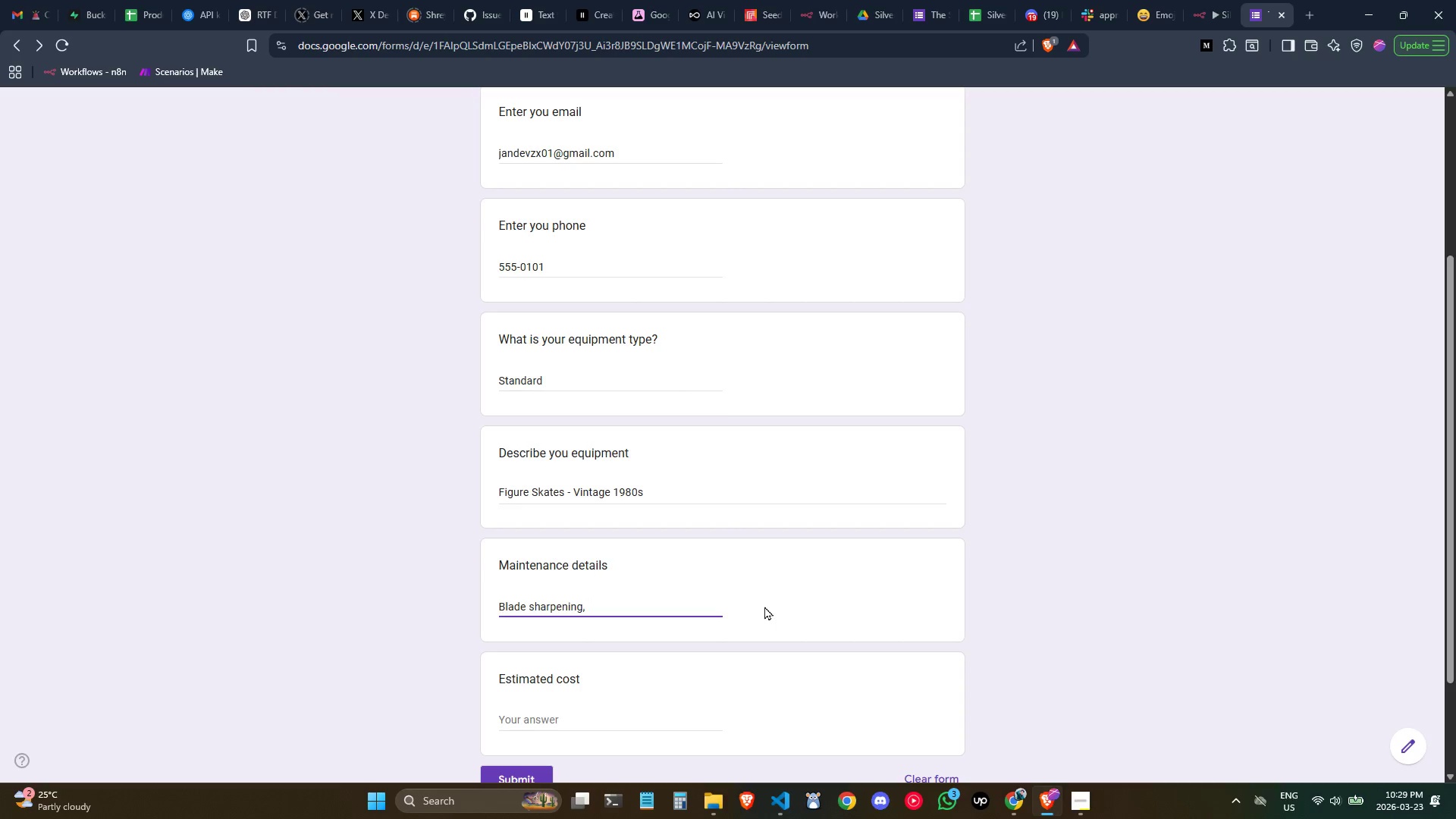 
type( sole repair)
 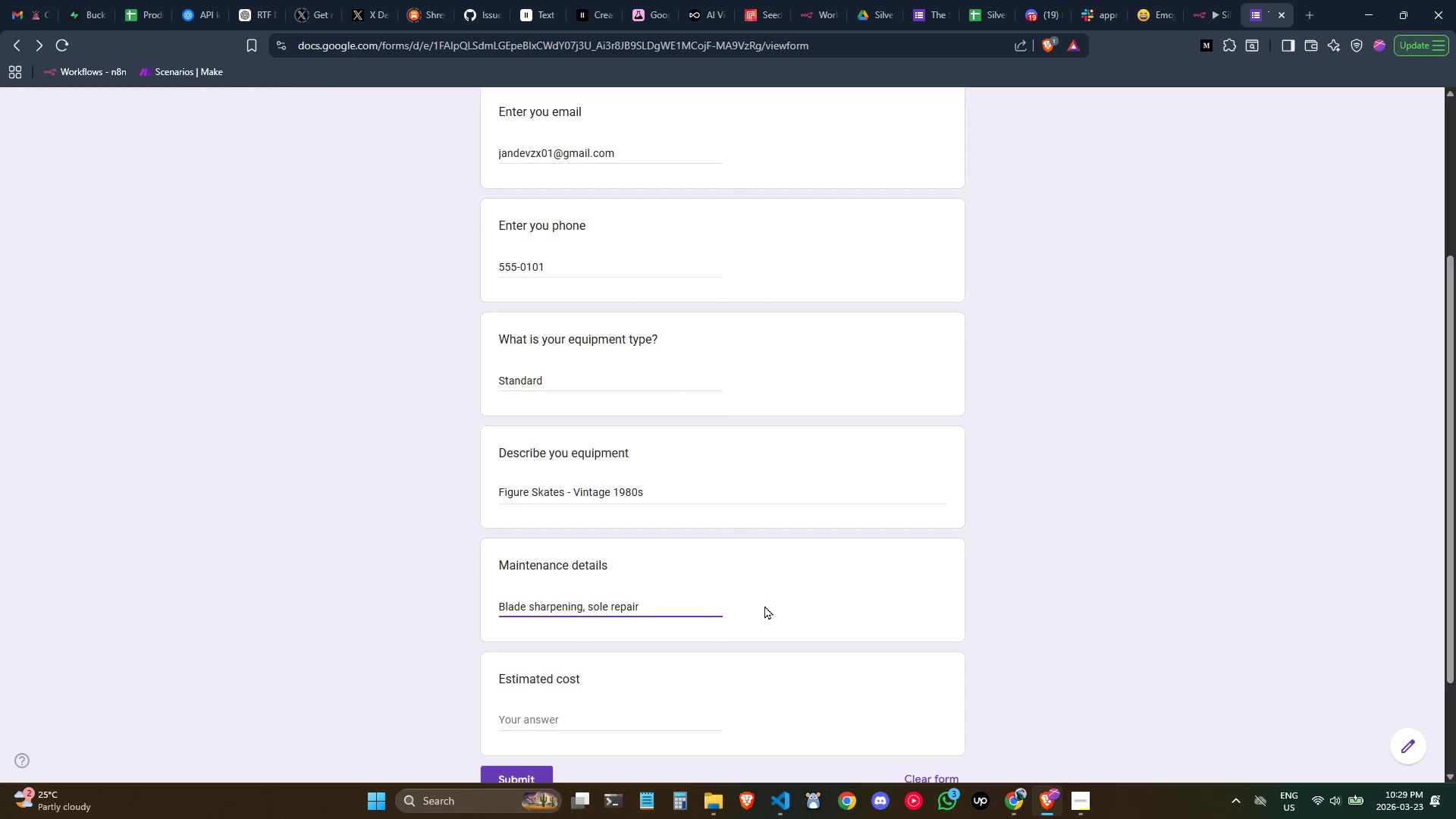 
double_click([630, 719])
 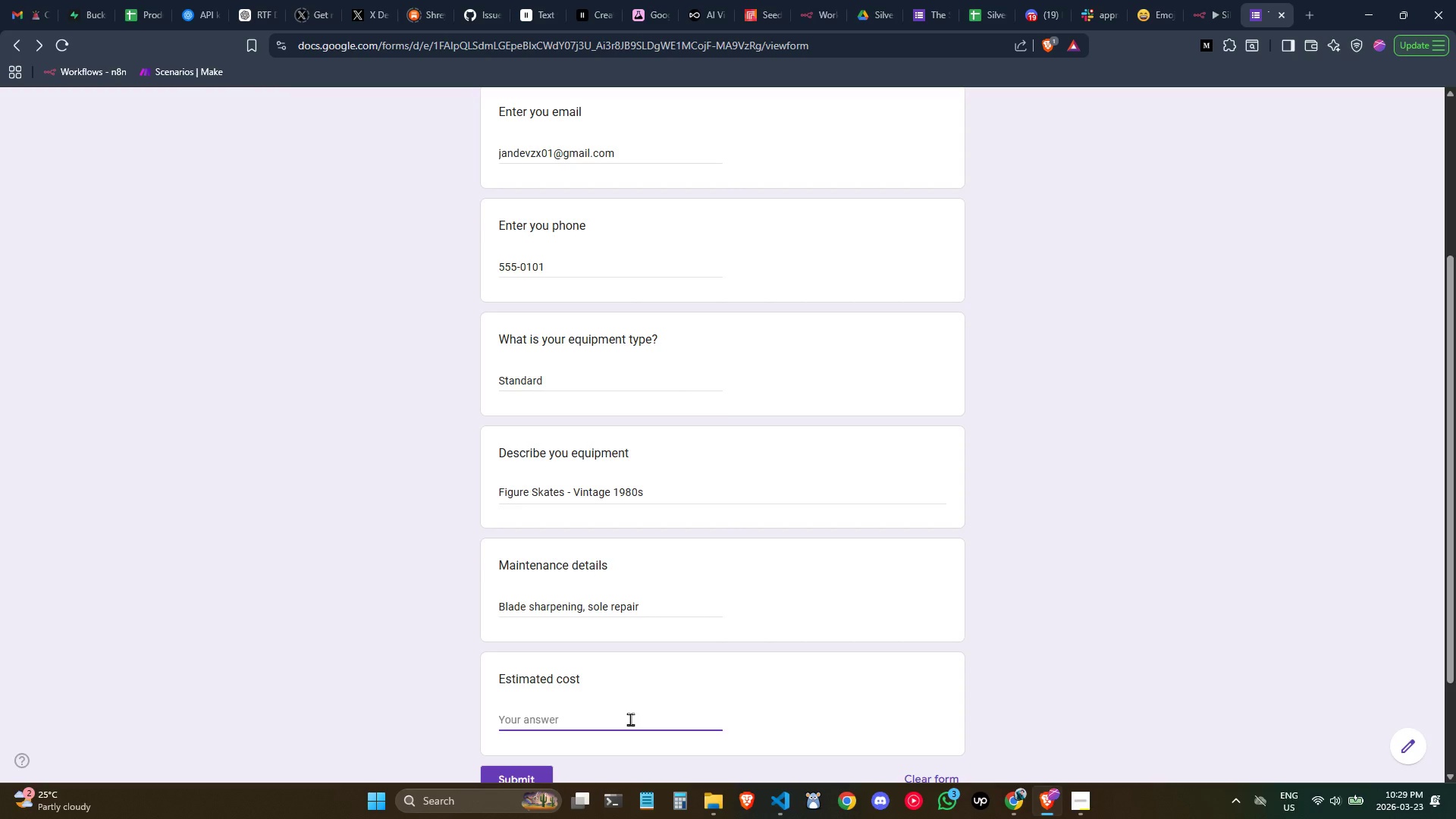 
hold_key(key=ShiftLeft, duration=1.2)
 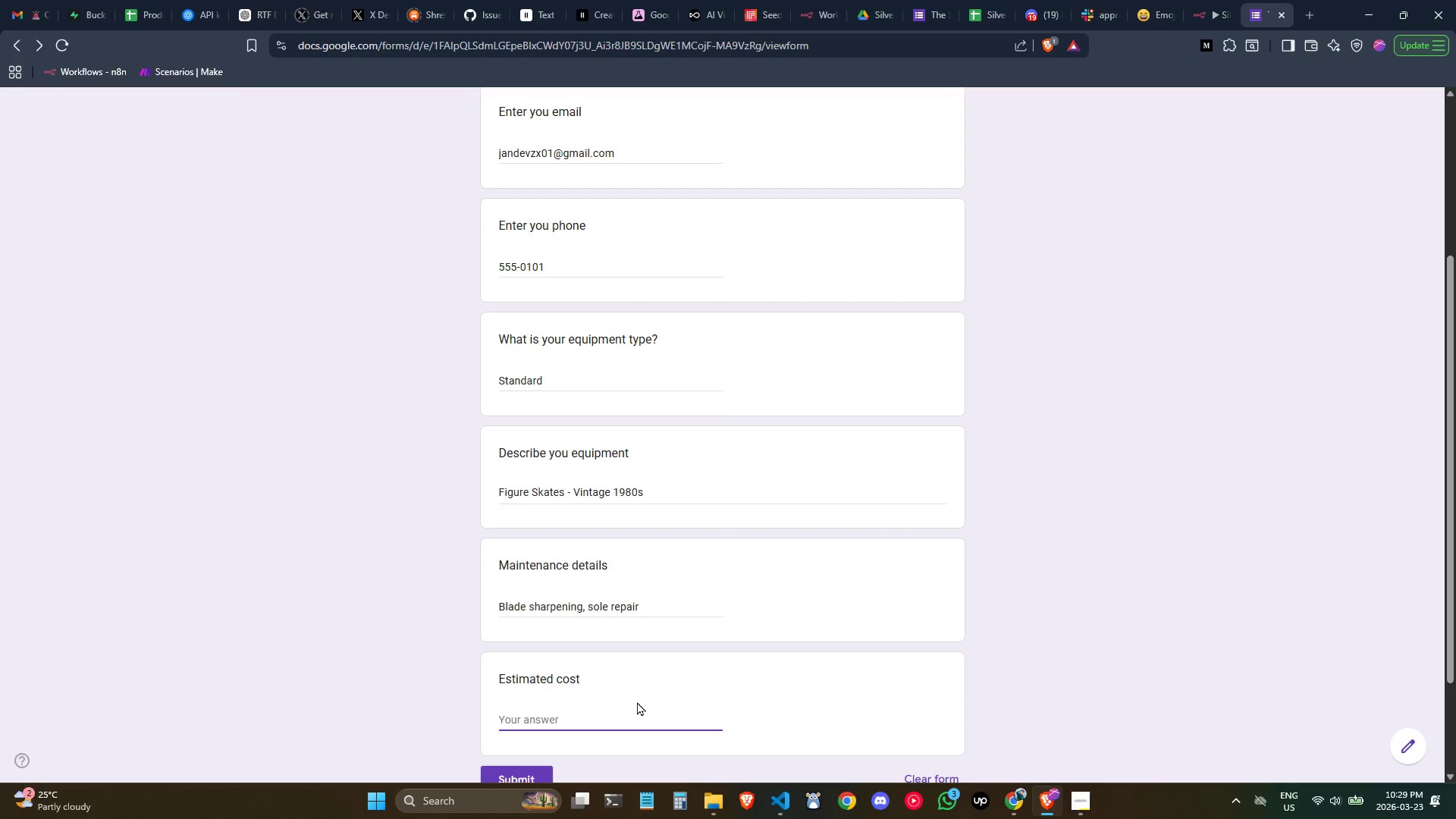 
left_click([637, 701])
 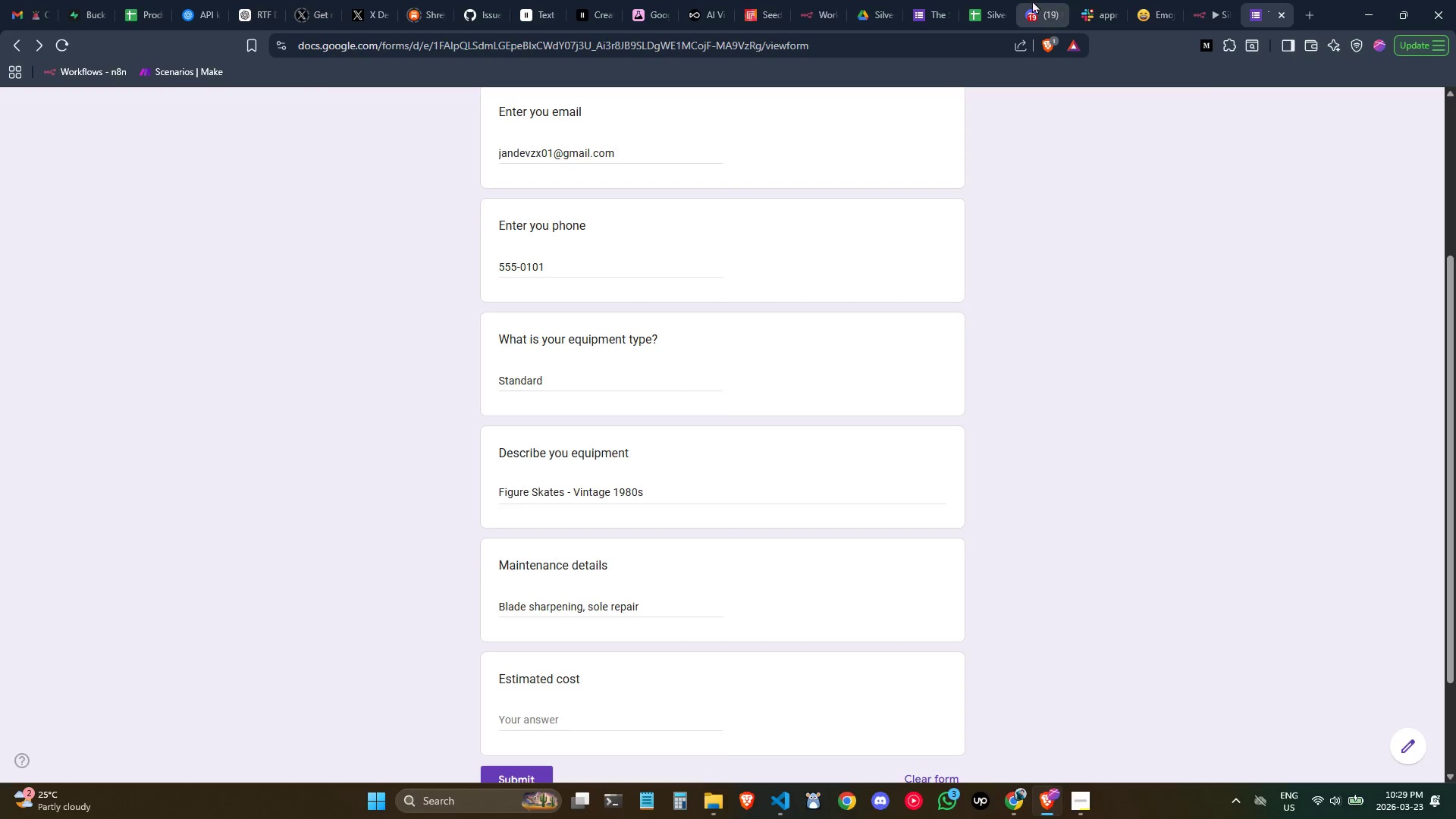 
left_click([937, 0])
 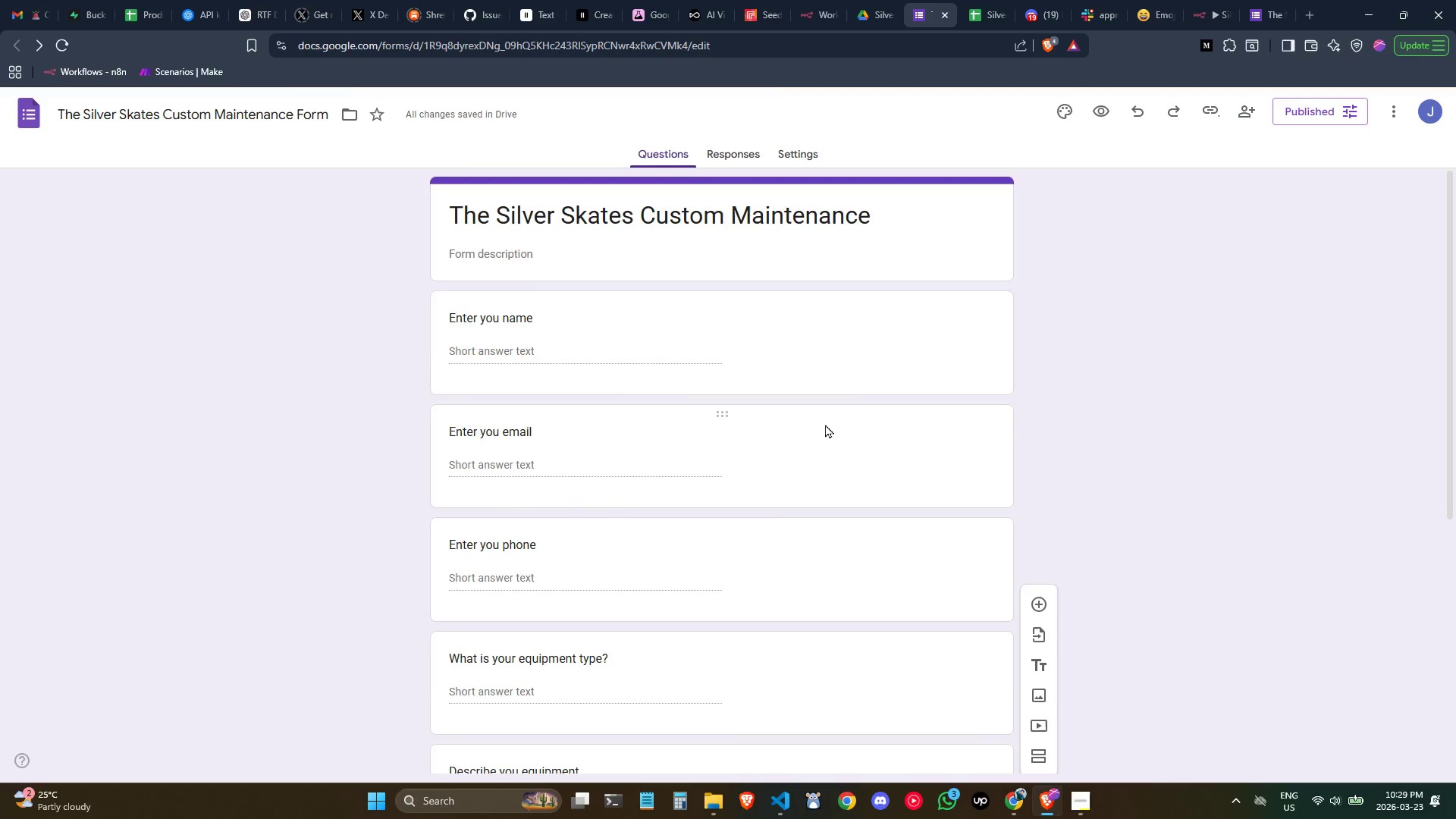 
scroll: coordinate [770, 479], scroll_direction: down, amount: 5.0
 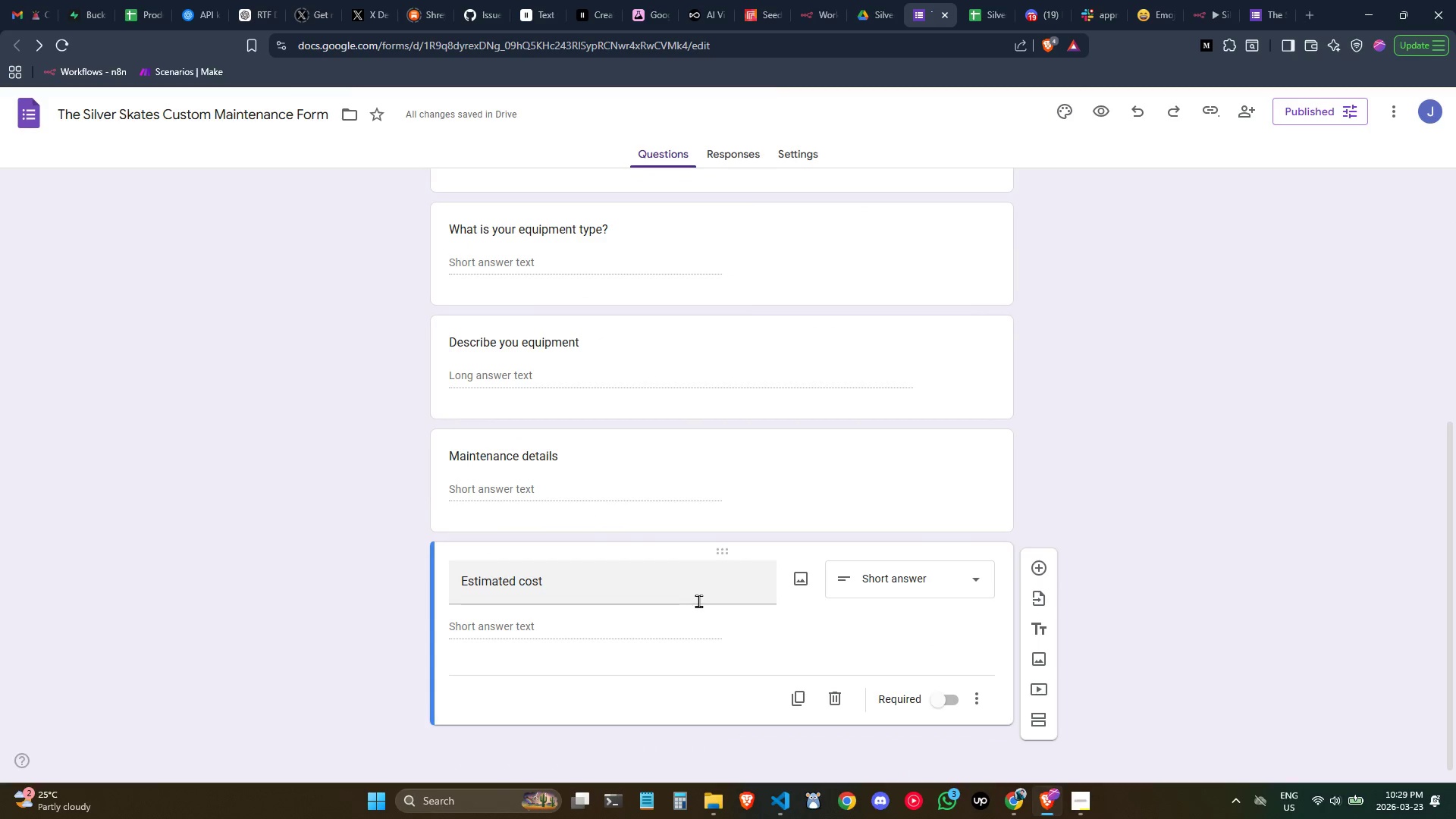 
left_click([708, 593])
 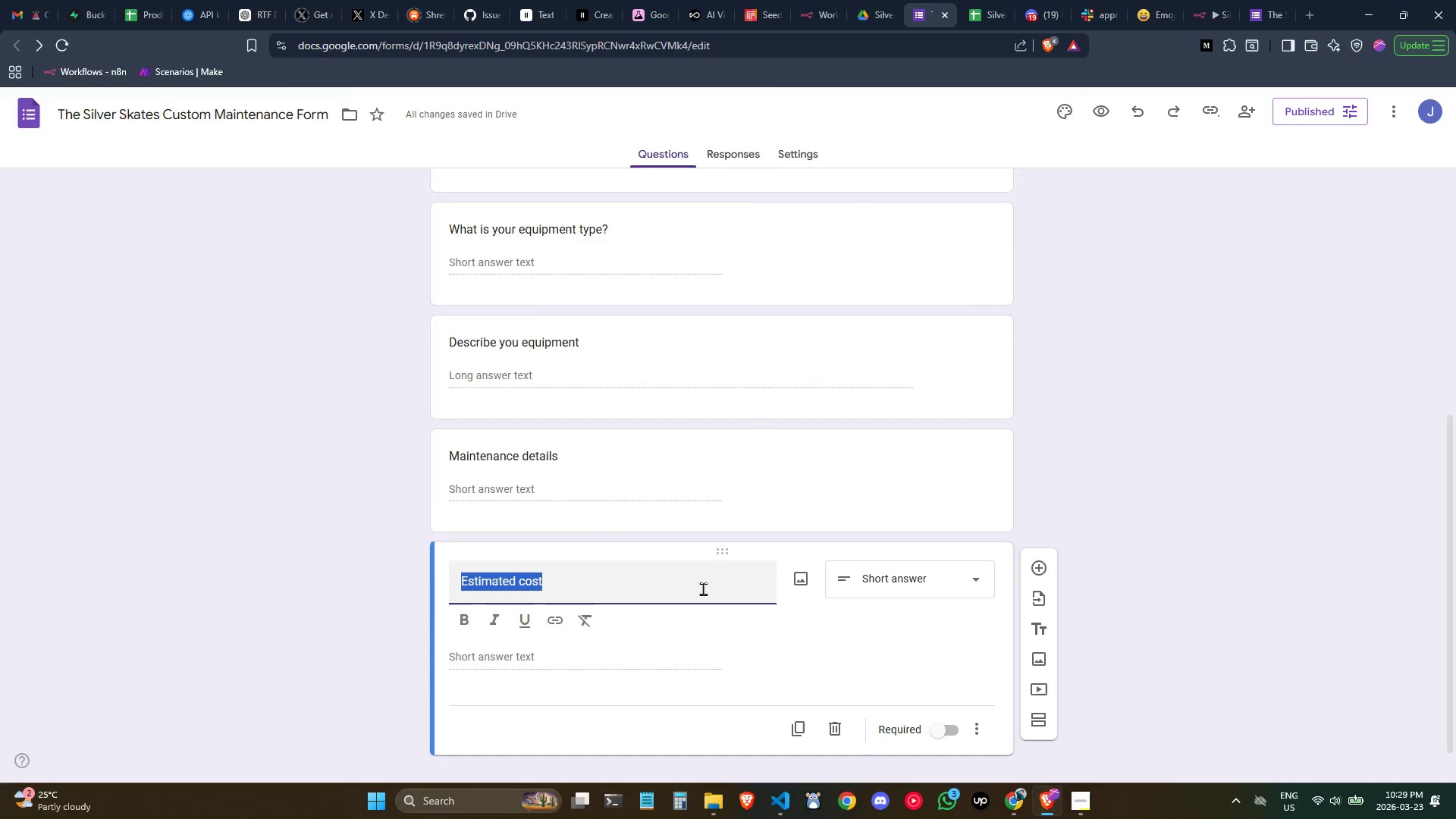 
left_click([869, 580])
 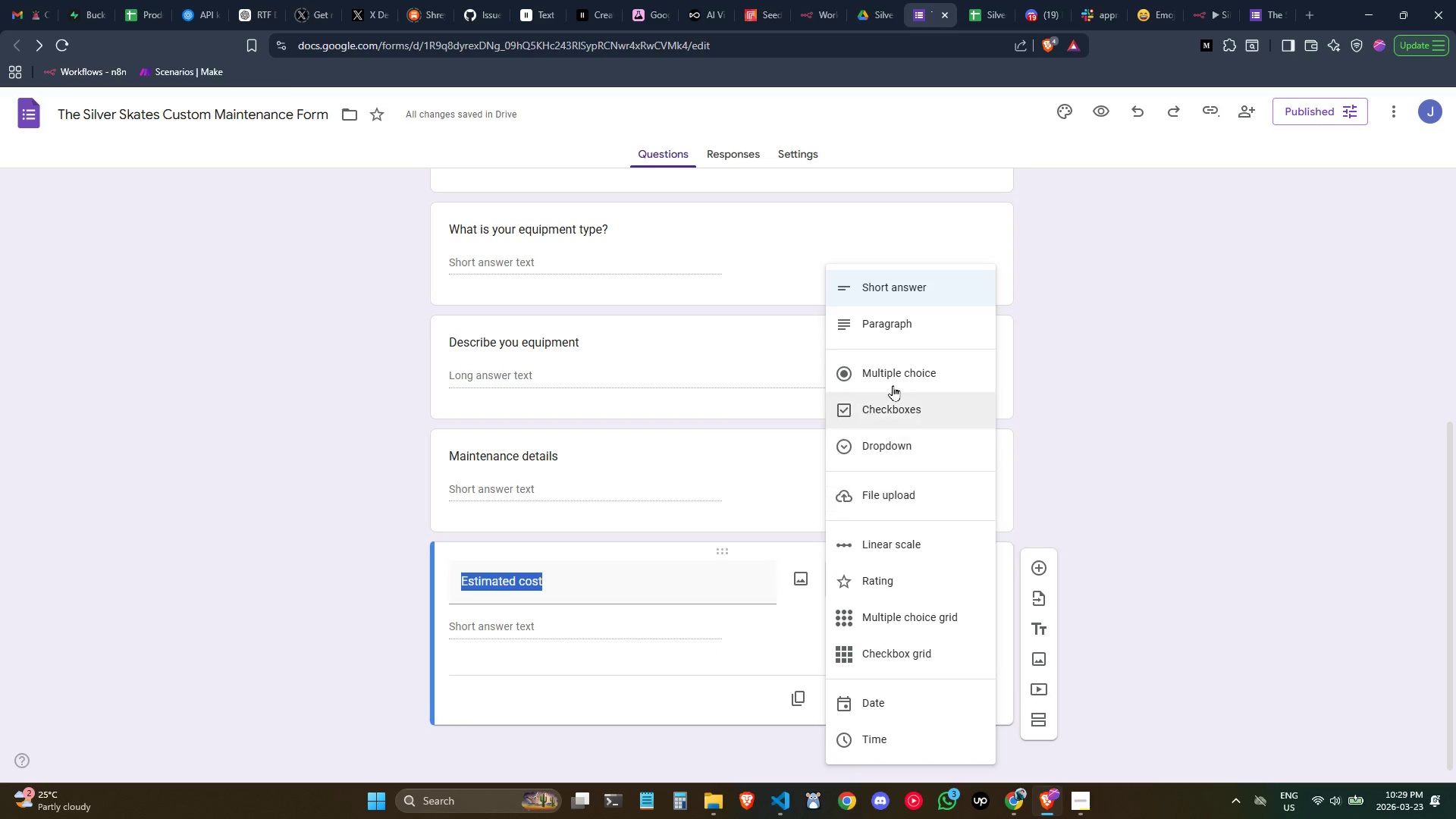 
wait(11.24)
 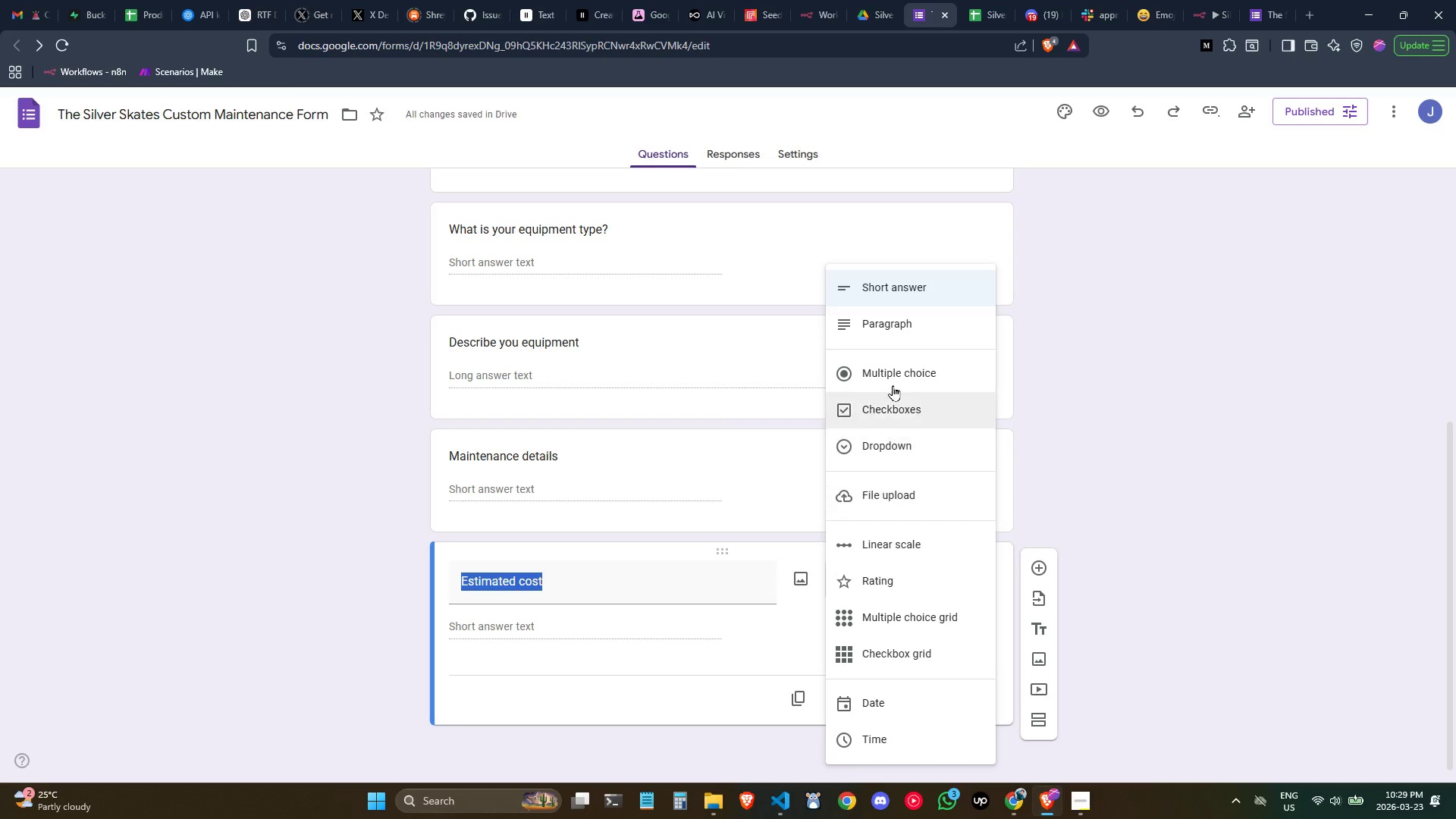 
left_click([1260, 10])
 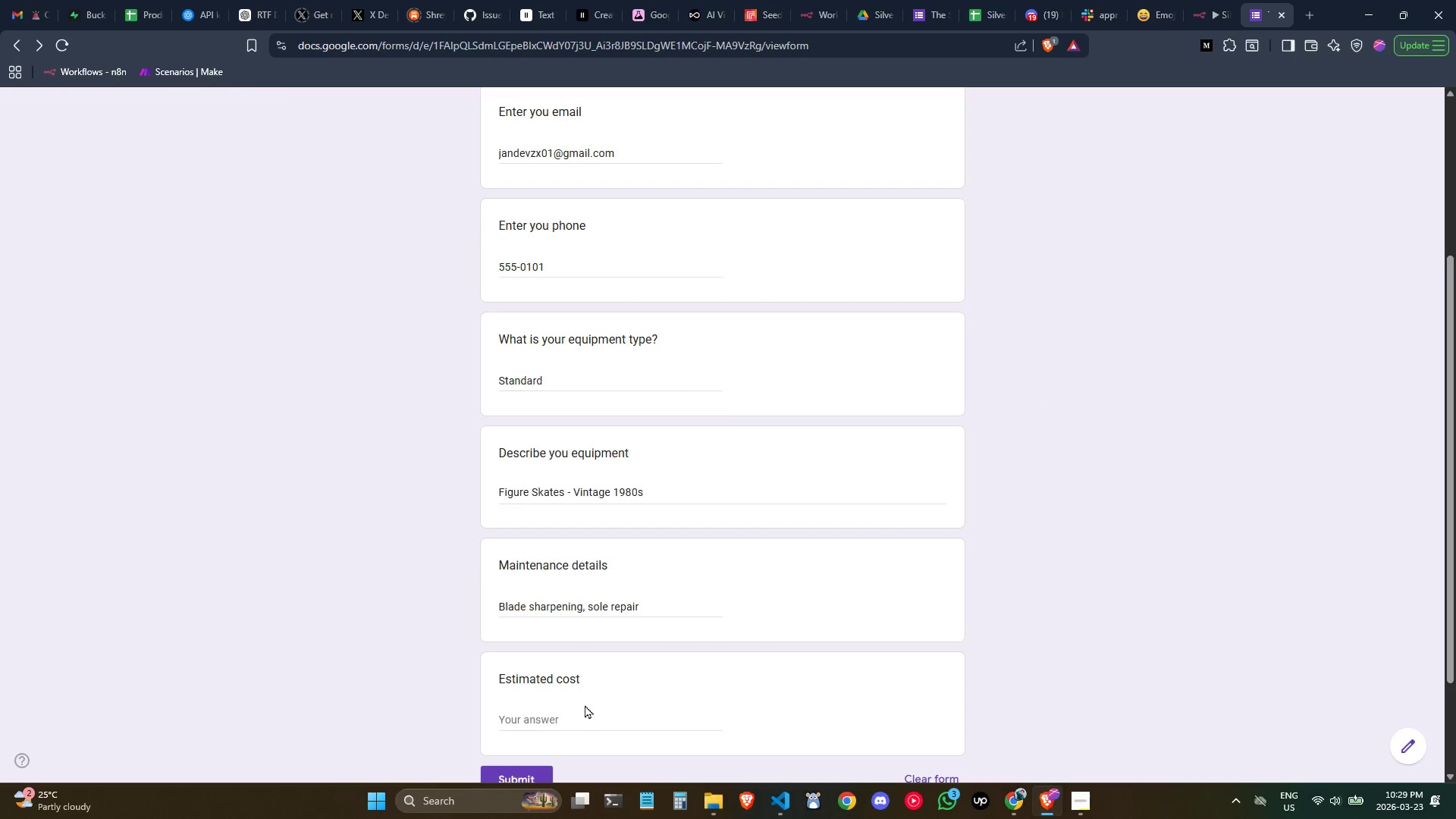 
double_click([595, 710])
 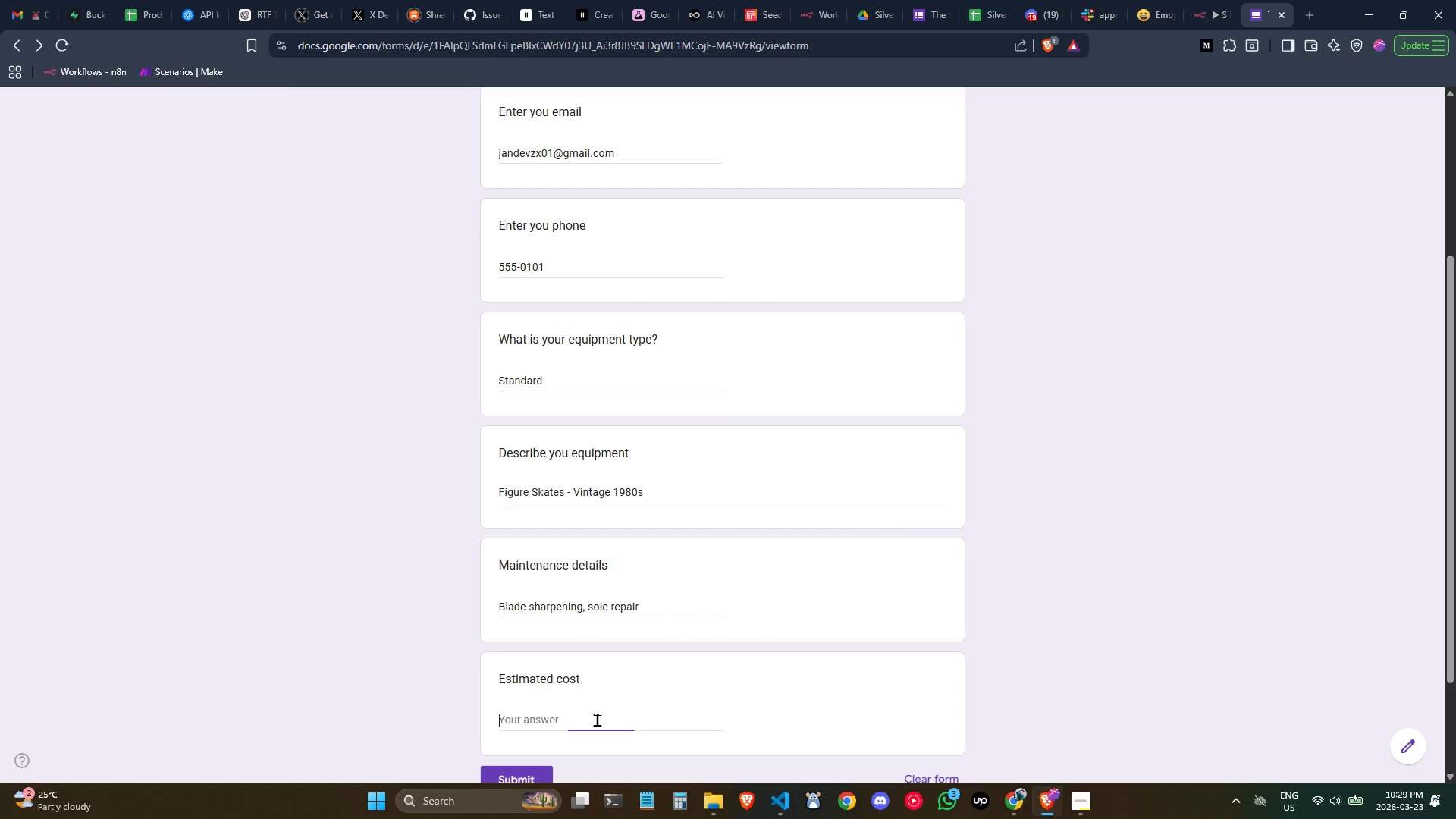 
key(Control+ControlLeft)
 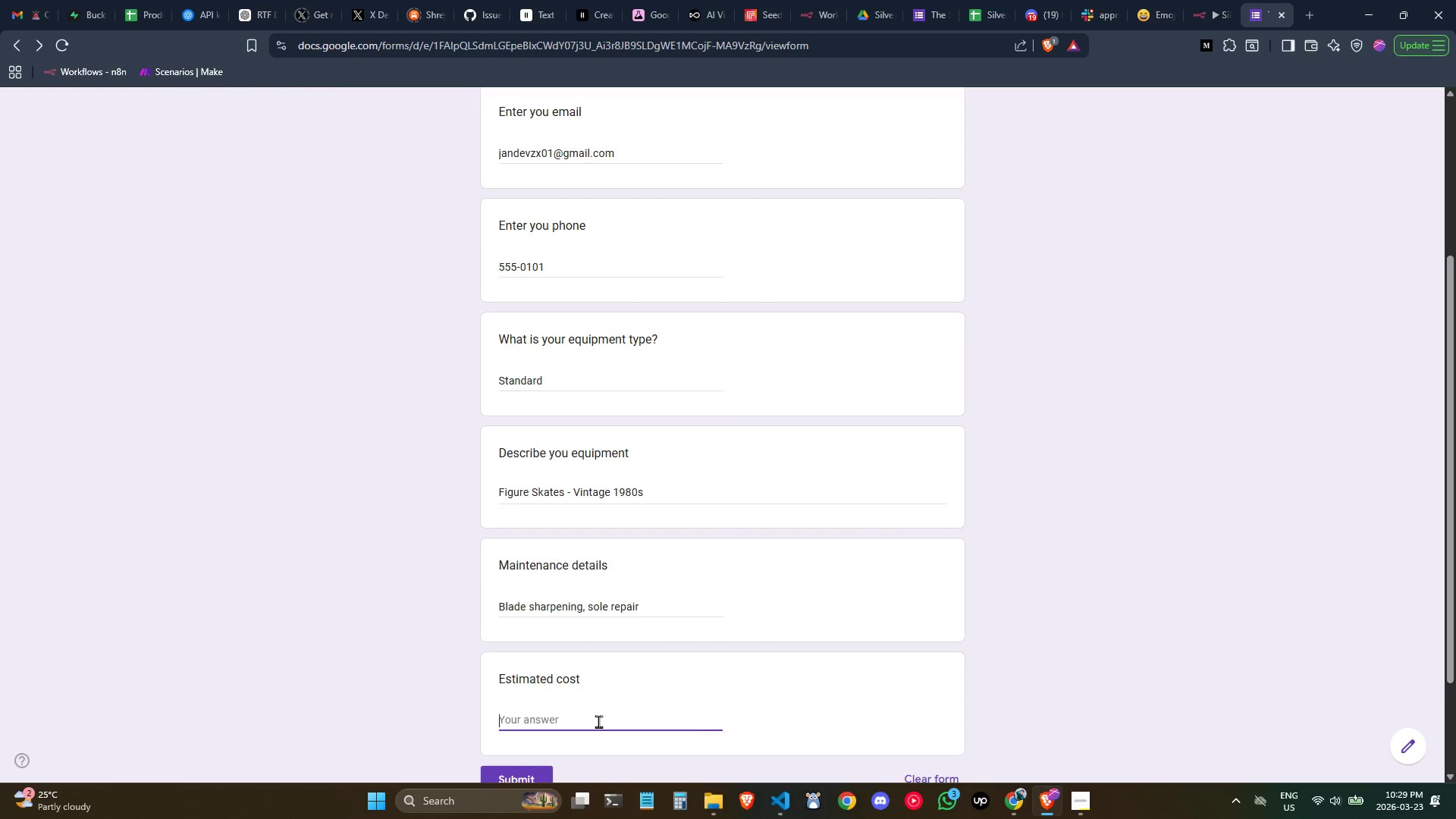 
key(Control+ControlLeft)
 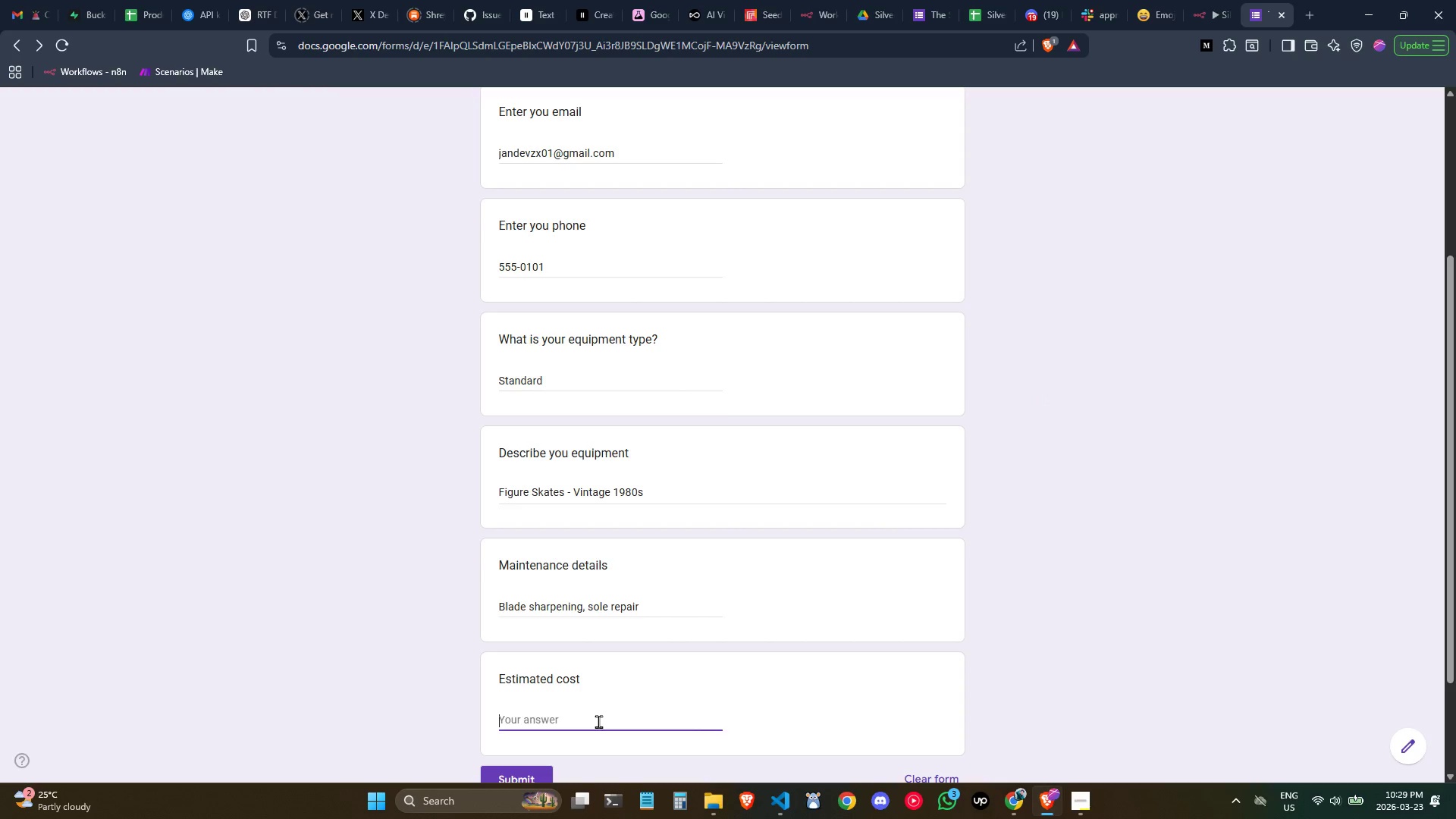 
hold_key(key=ShiftLeft, duration=1.5)
 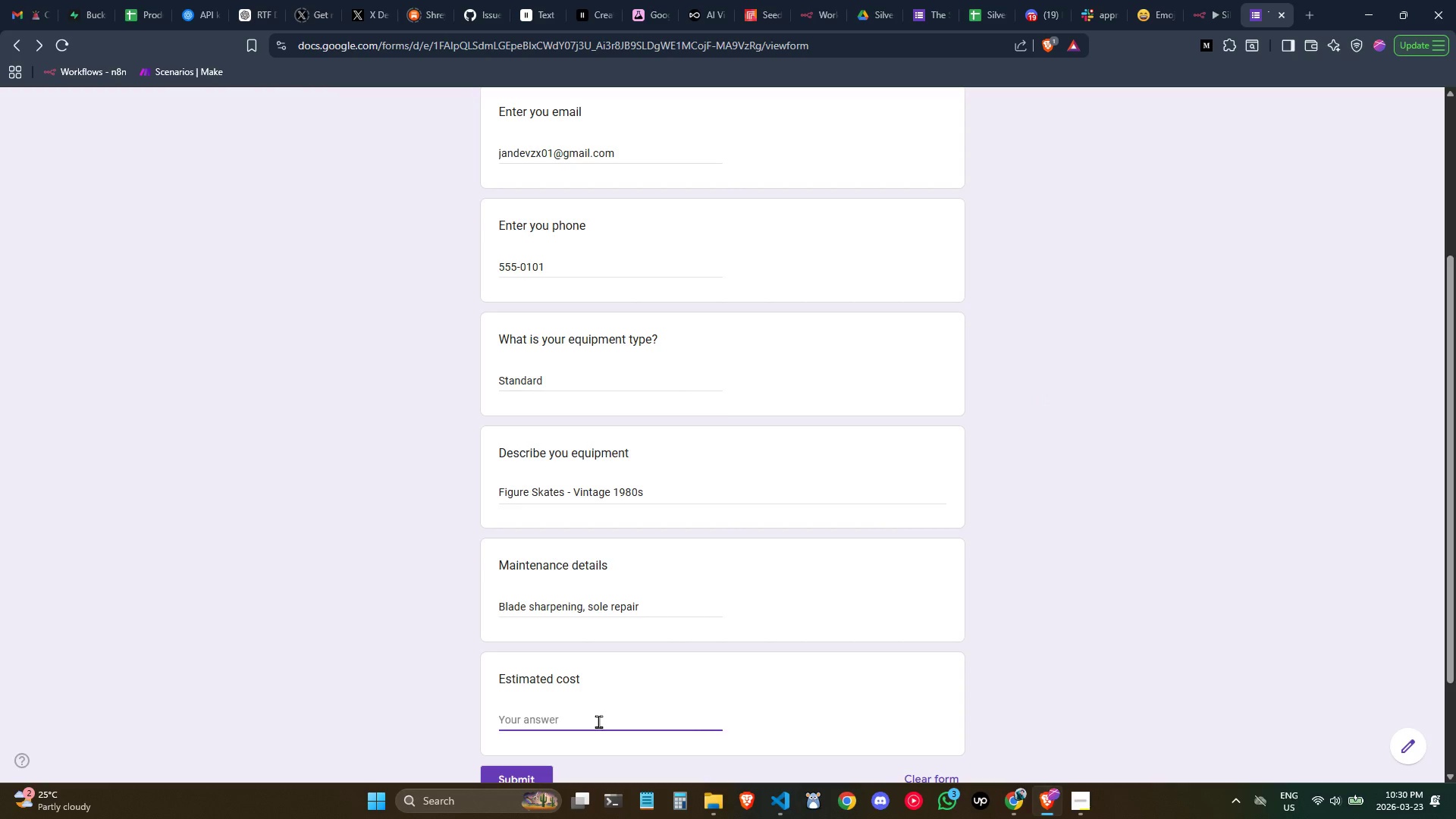 
hold_key(key=ShiftLeft, duration=1.52)
 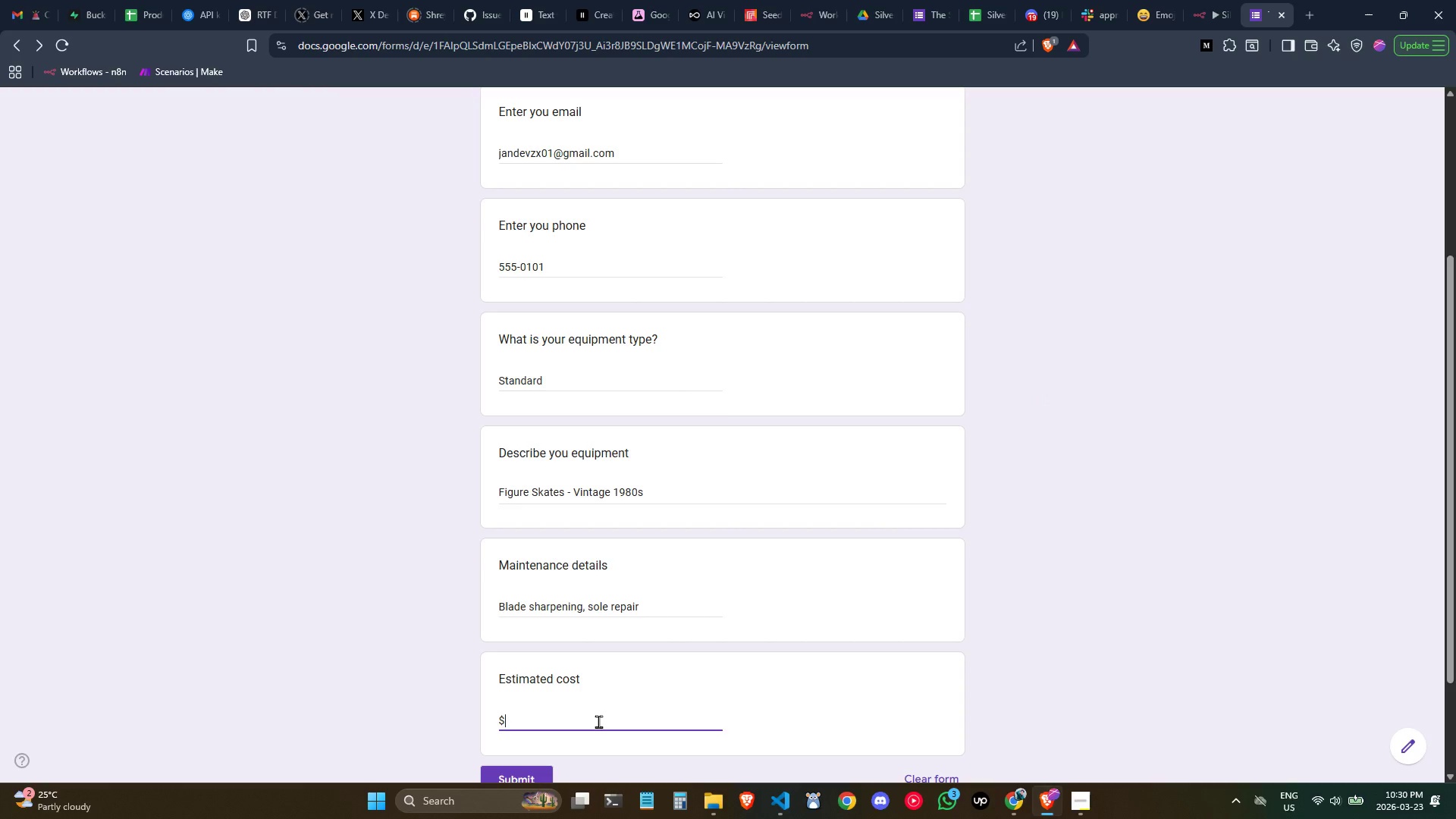 
type($65)
 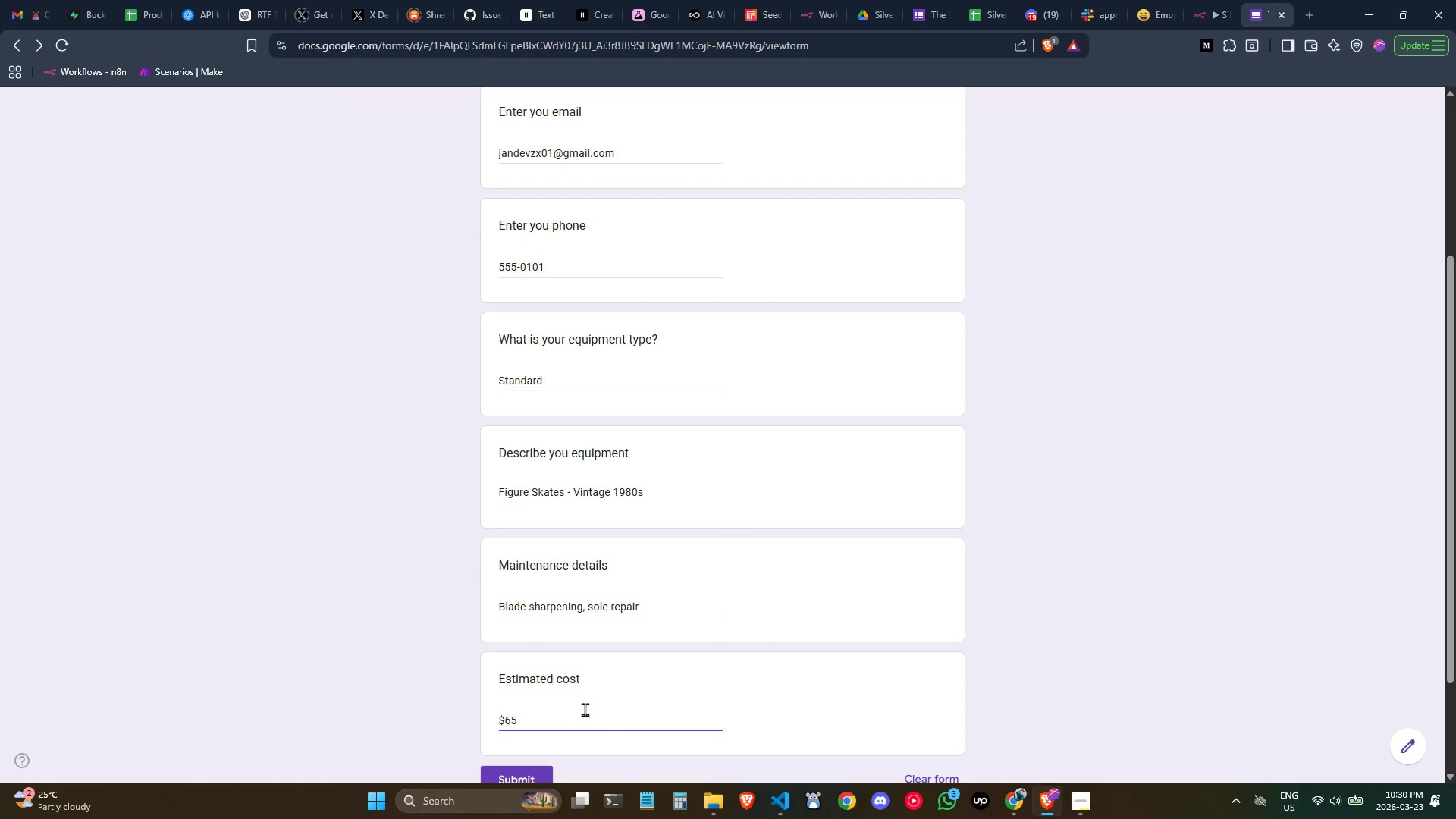 
scroll: coordinate [583, 691], scroll_direction: down, amount: 2.0
 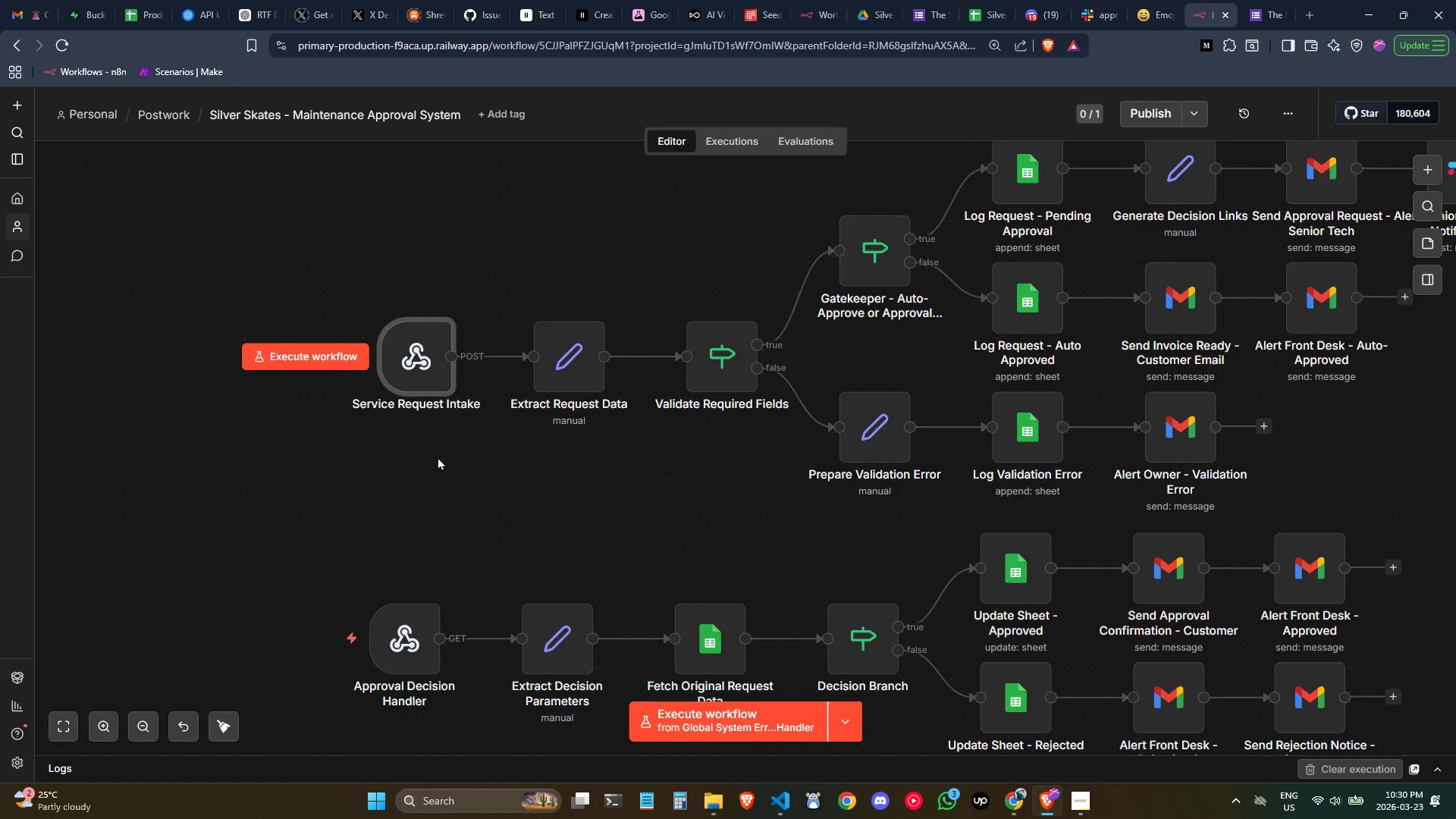 
wait(6.94)
 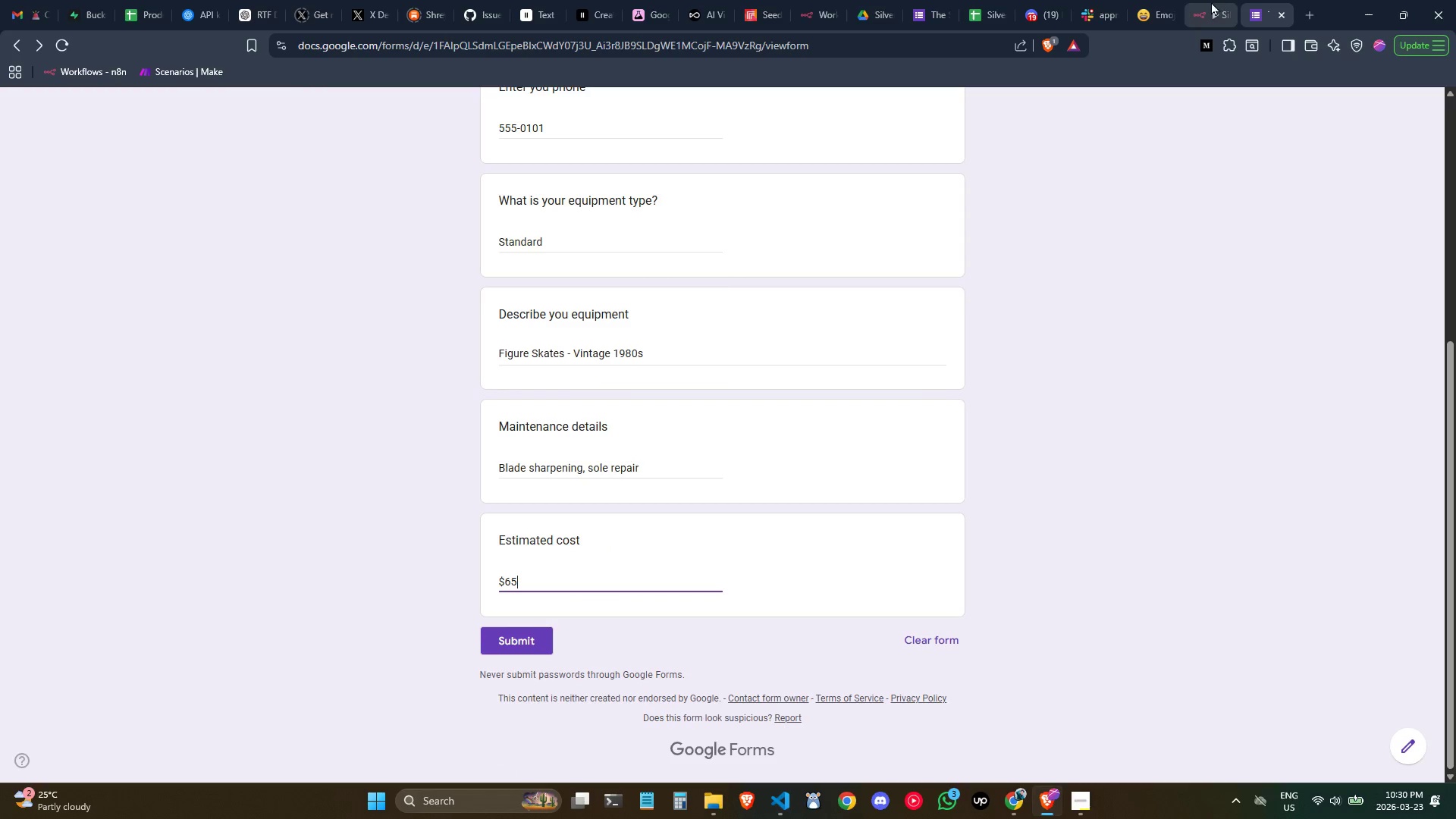 
left_click([290, 391])
 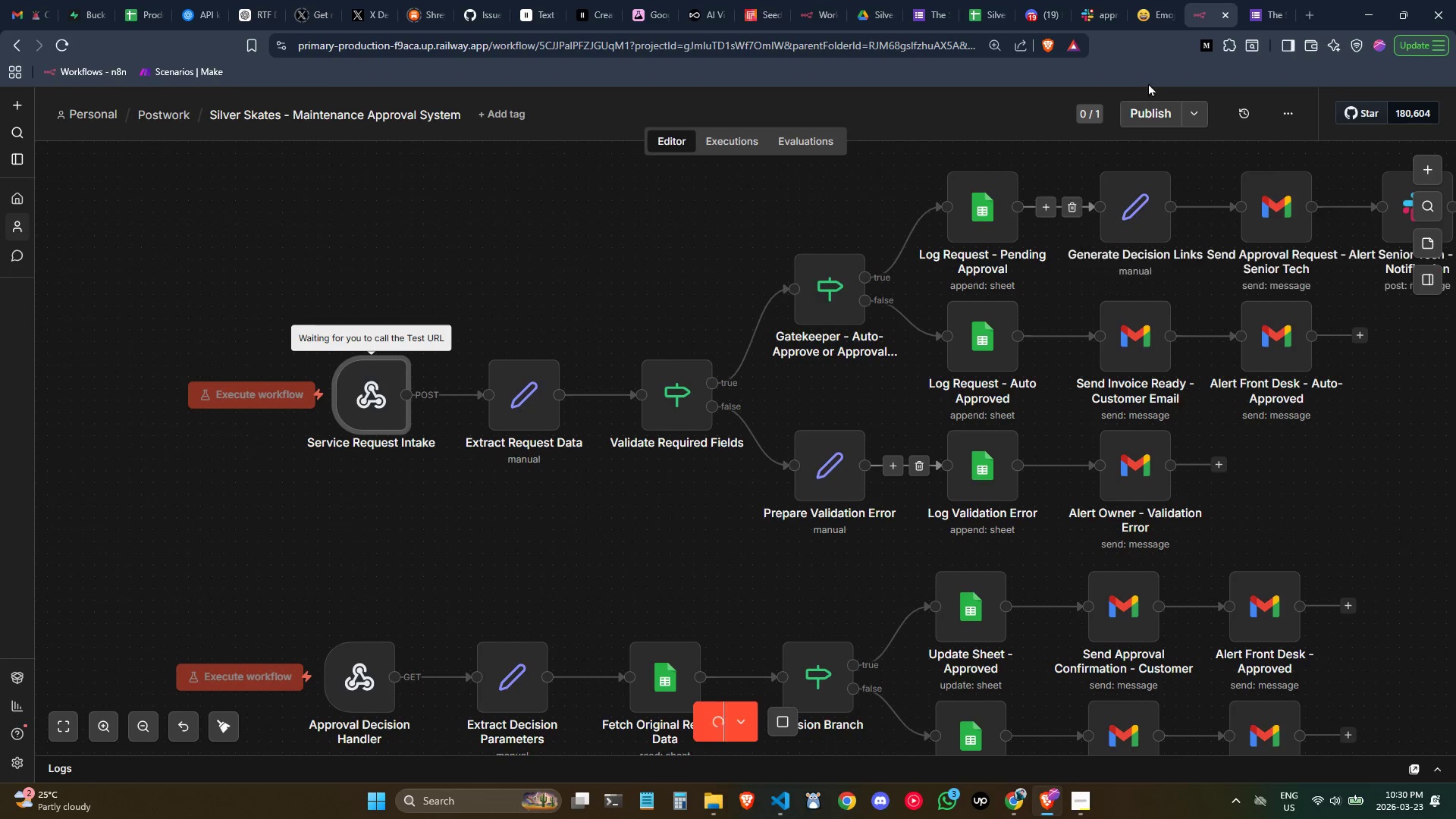 
left_click([1272, 1])
 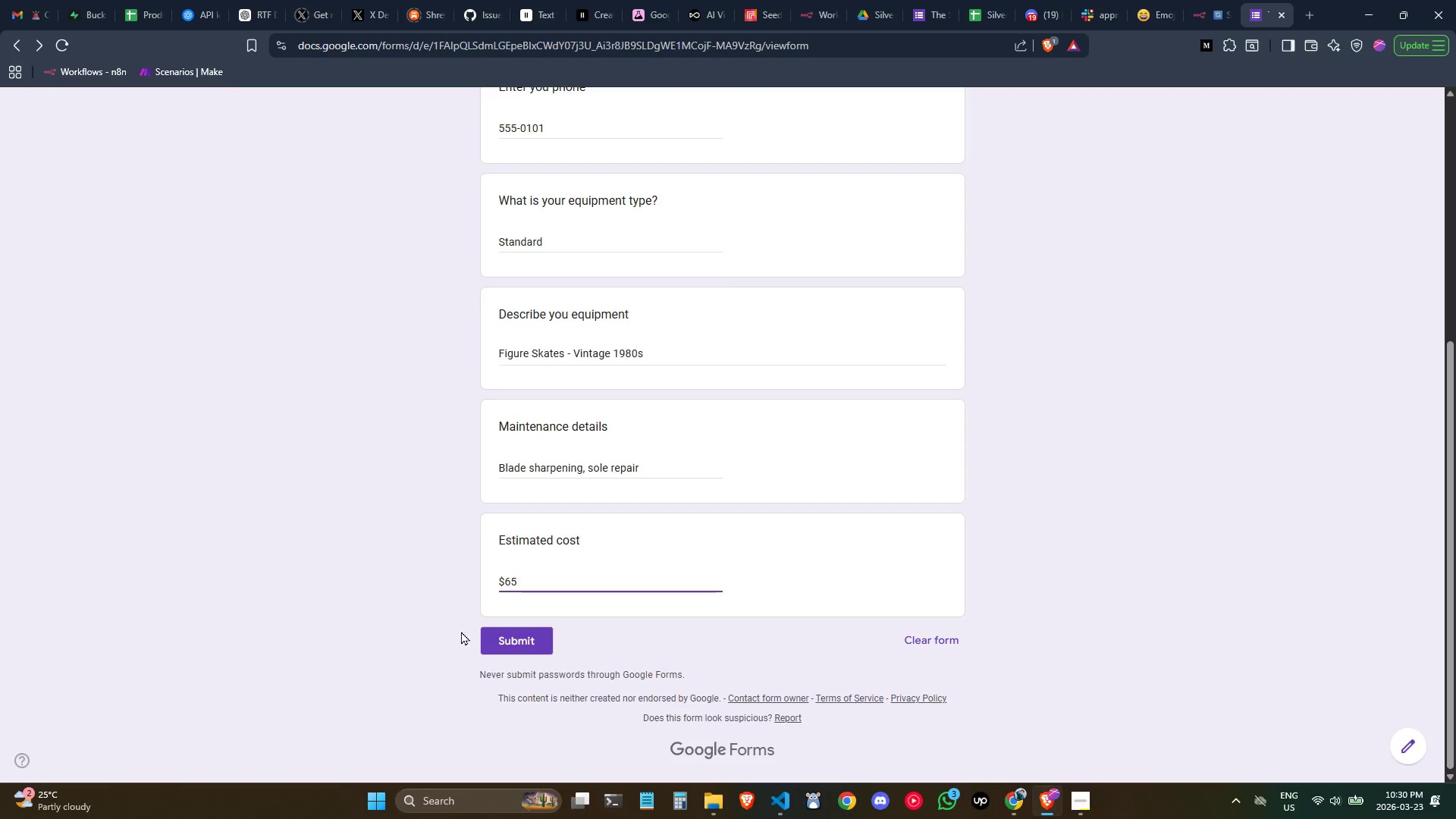 
left_click([513, 639])
 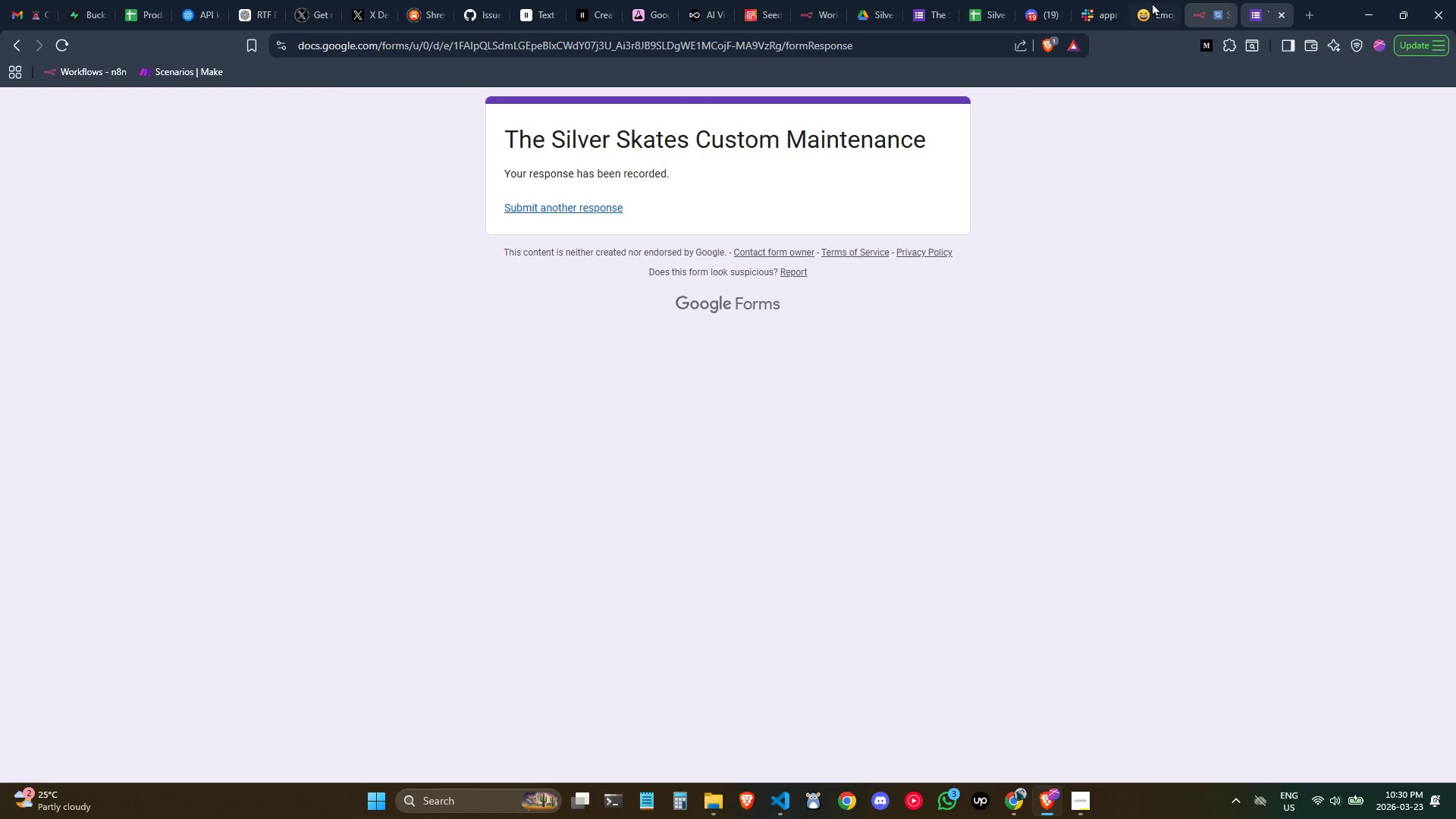 
left_click([1194, 1])
 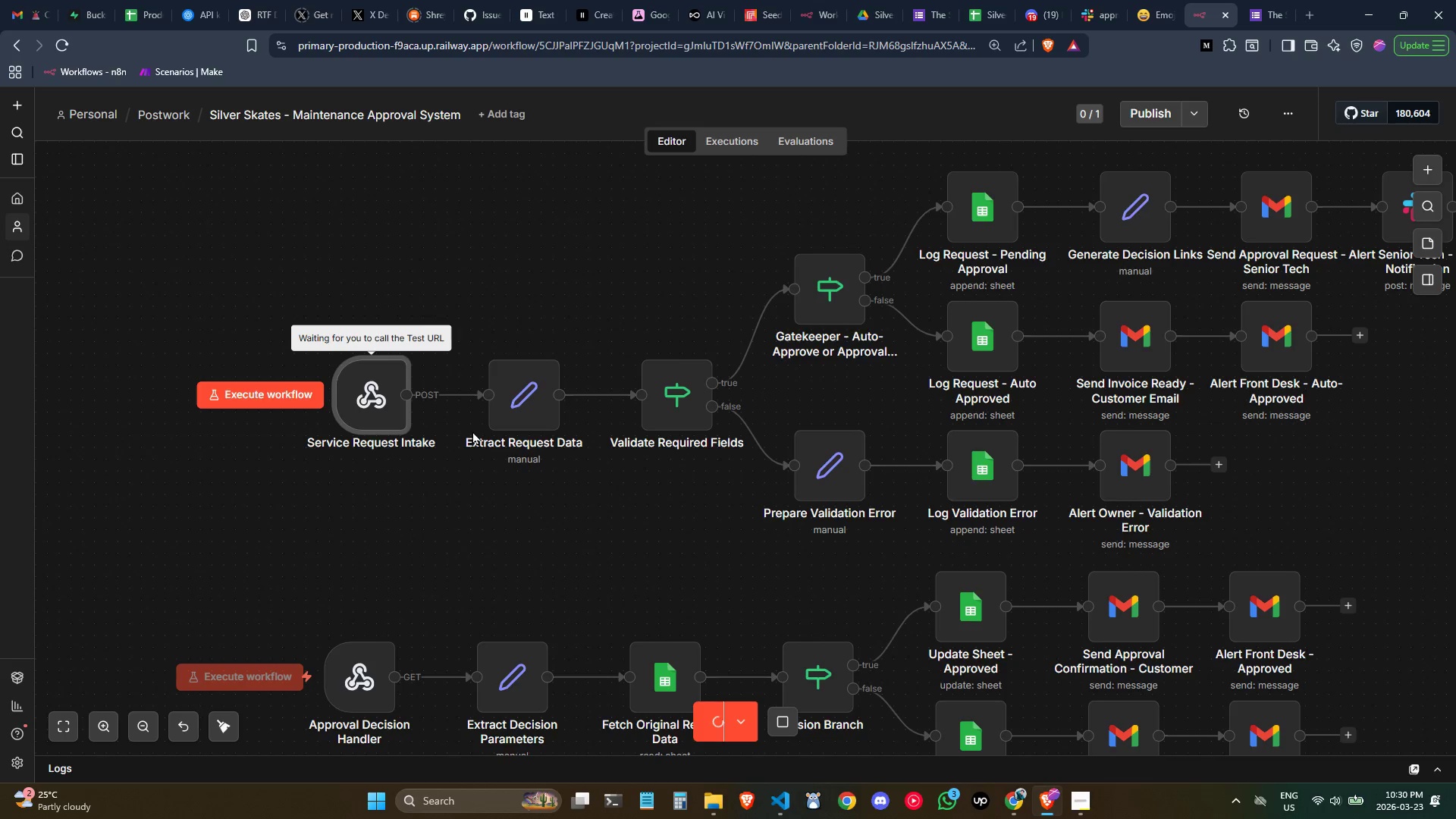 
wait(8.53)
 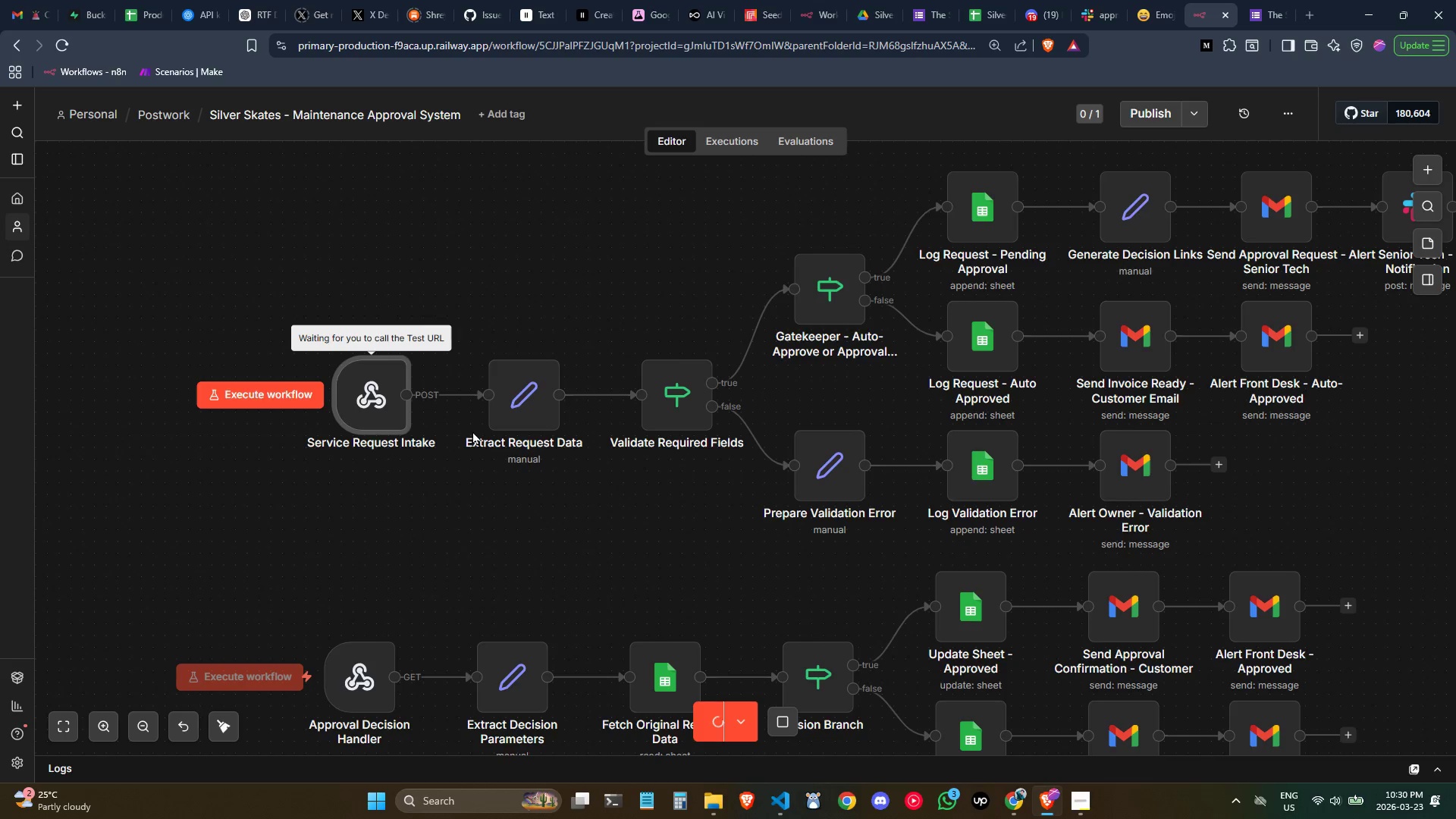 
double_click([318, 418])
 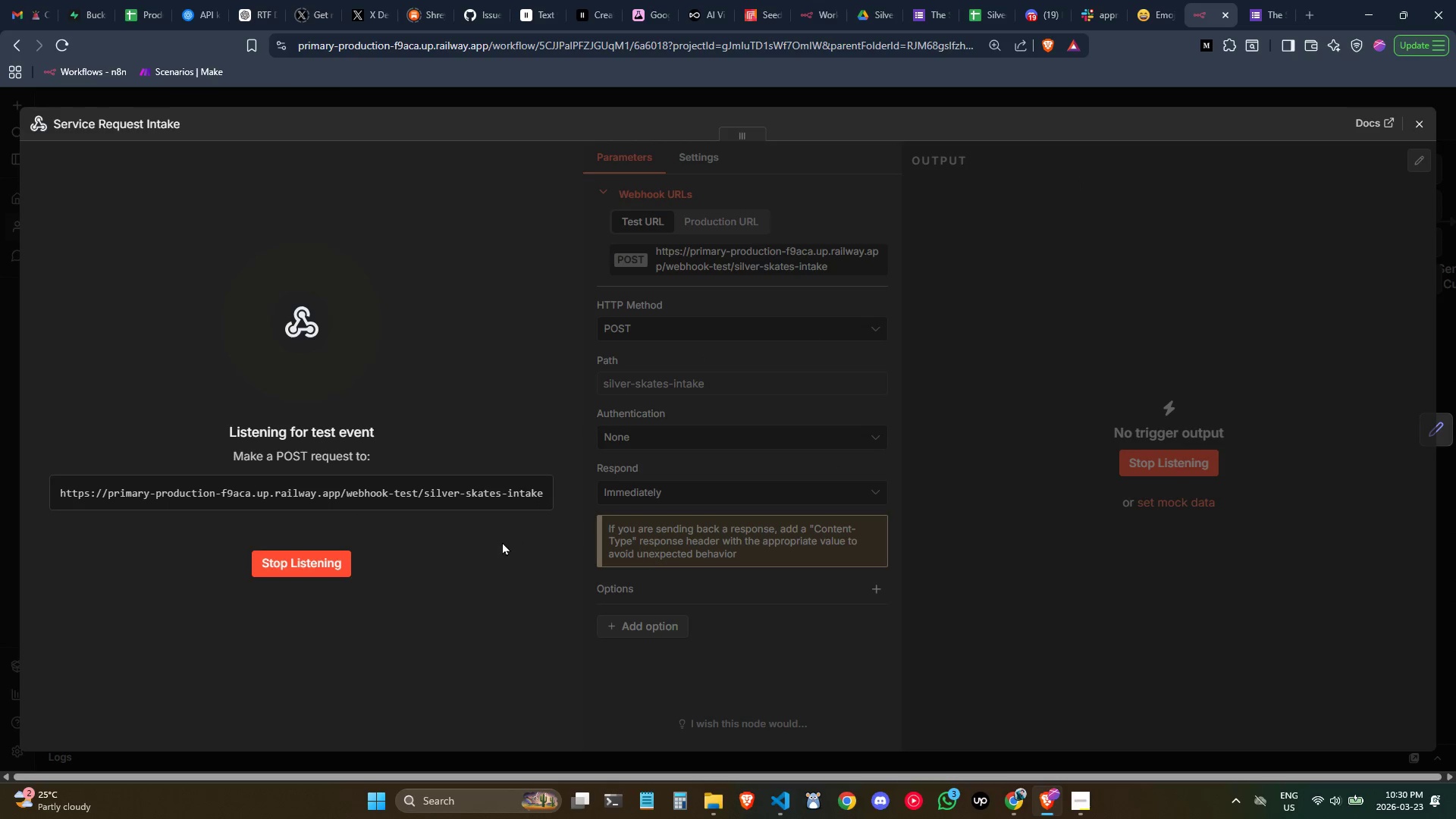 
wait(8.28)
 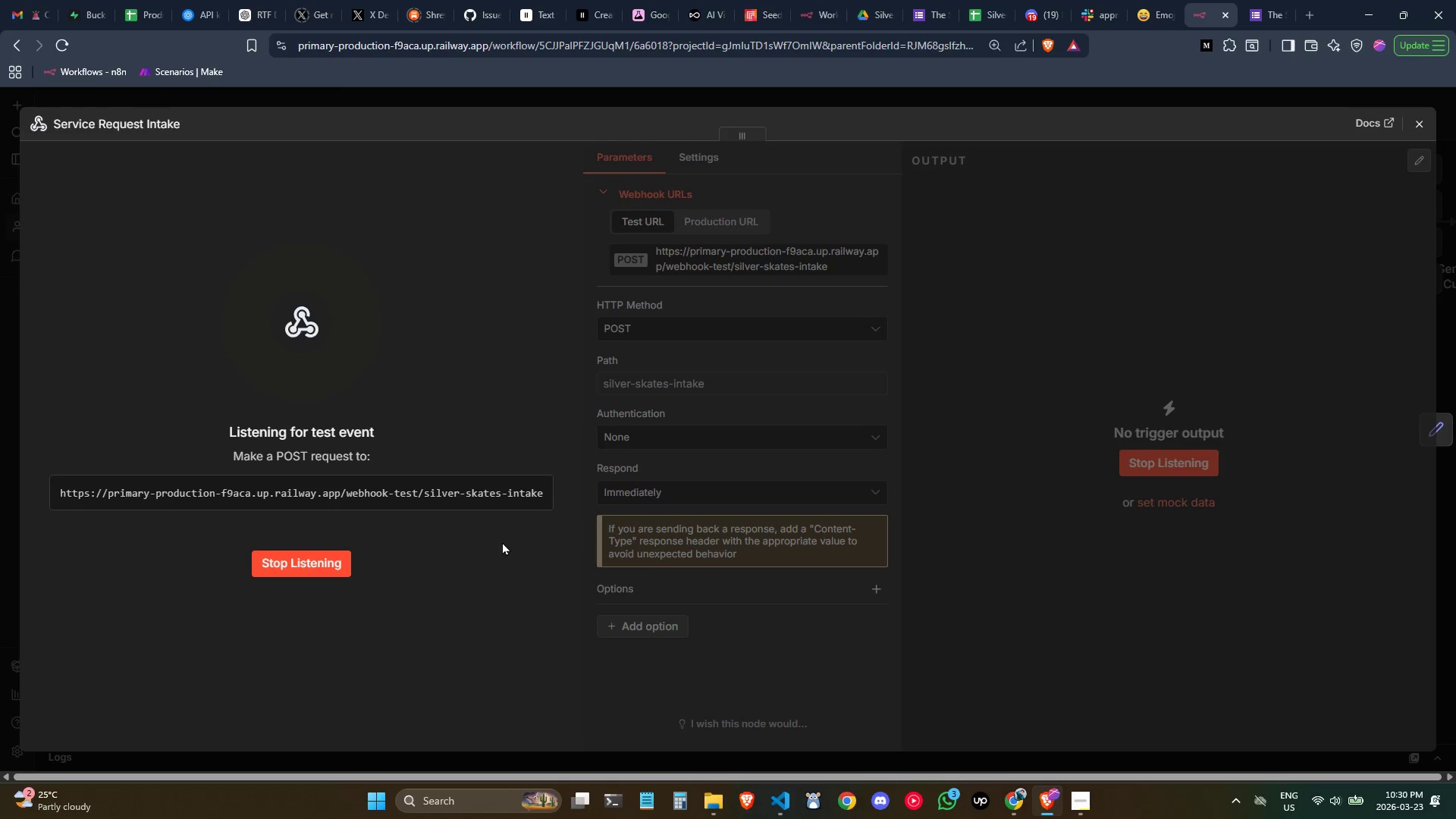 
left_click([326, 553])
 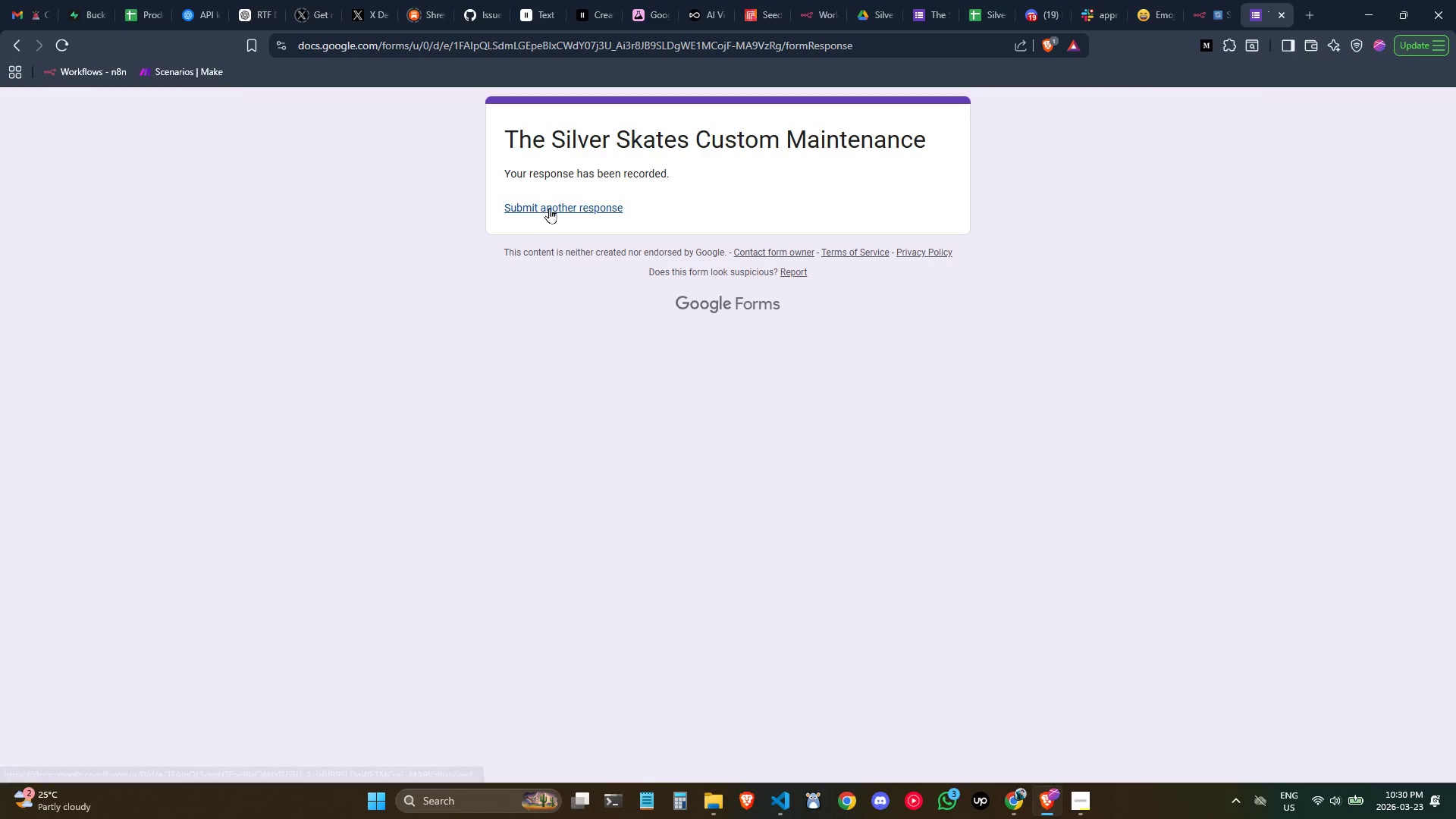 
wait(8.03)
 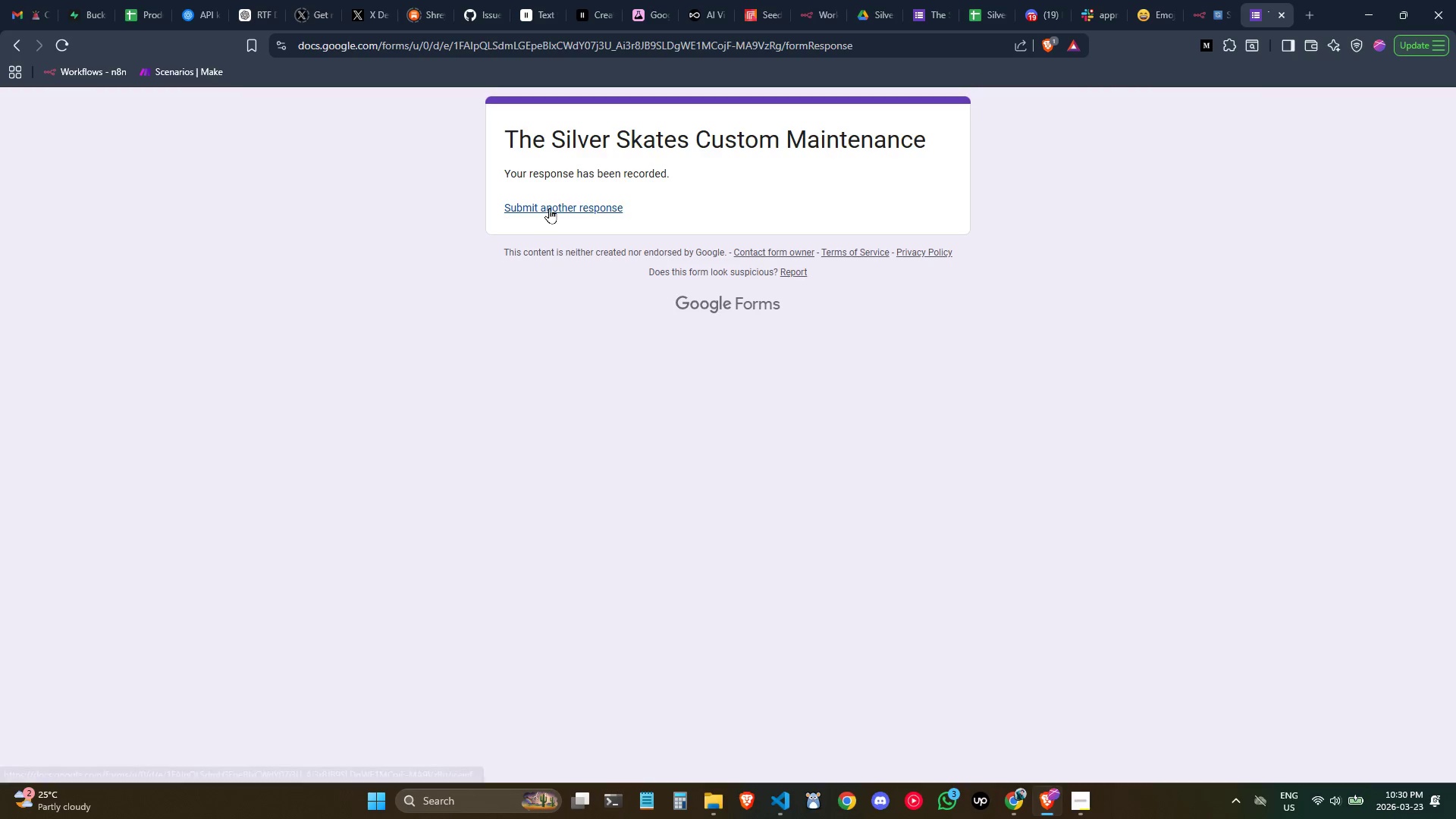 
left_click([935, 6])
 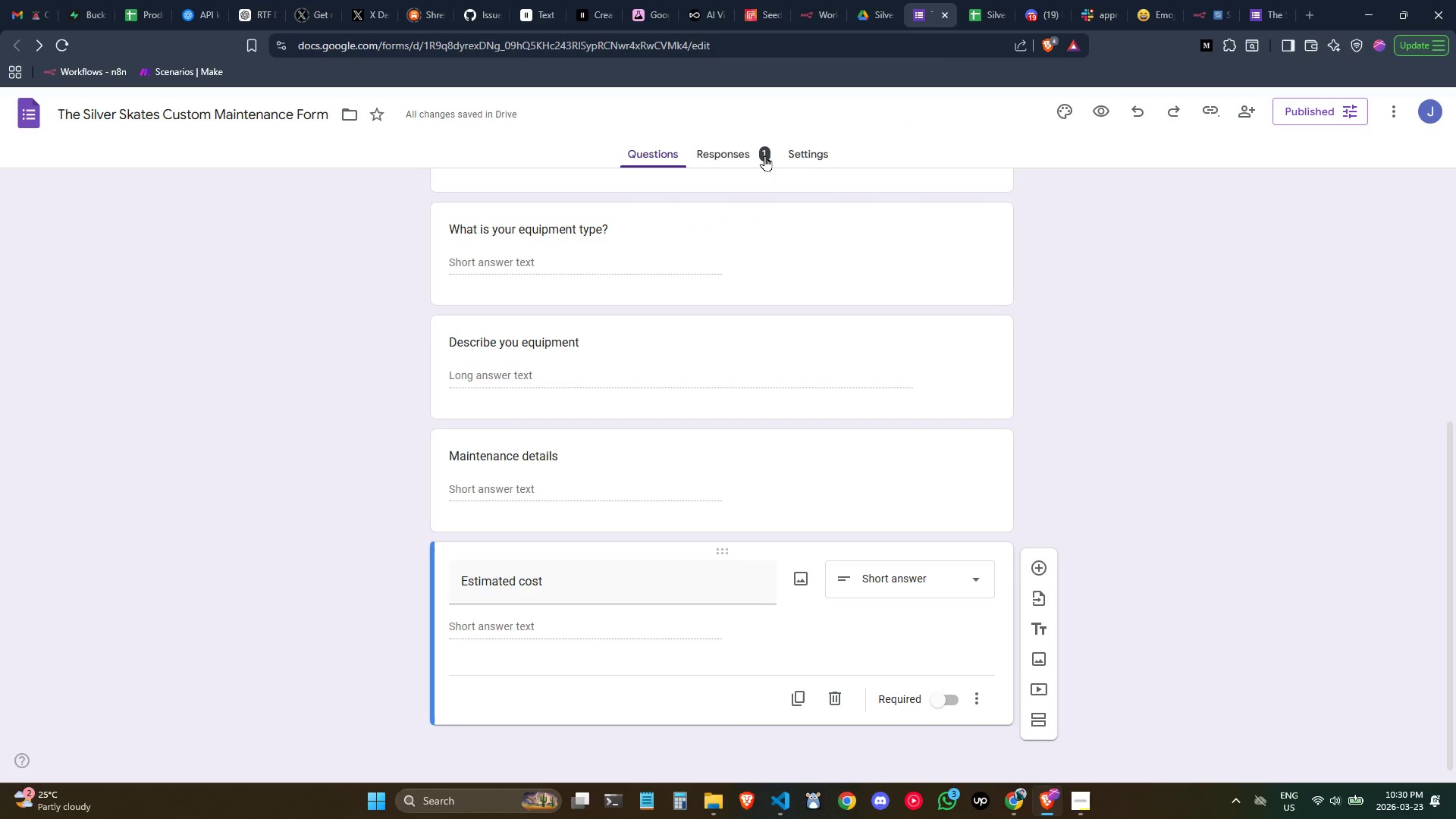 
left_click([763, 155])
 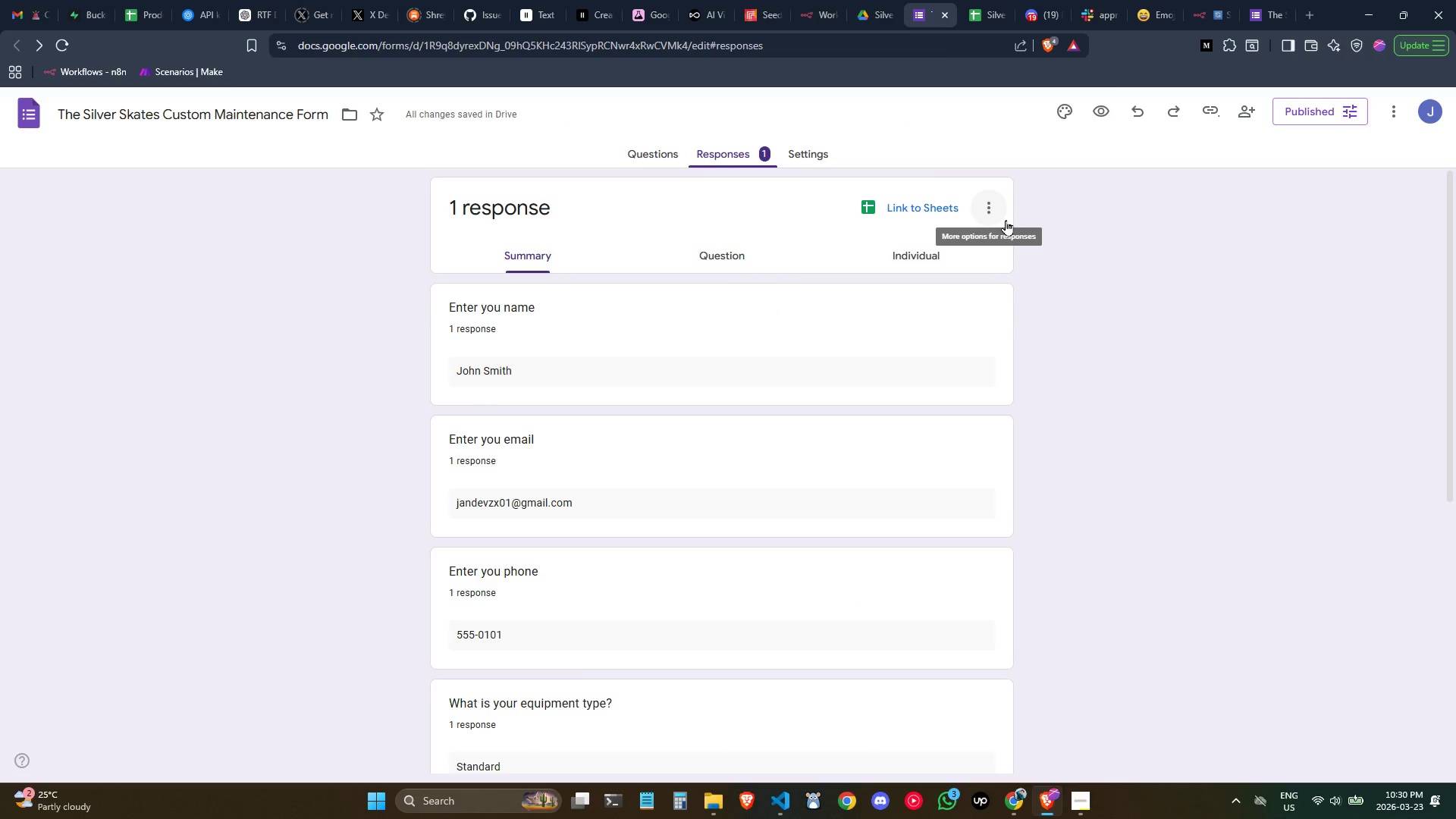 
scroll: coordinate [981, 300], scroll_direction: up, amount: 2.0
 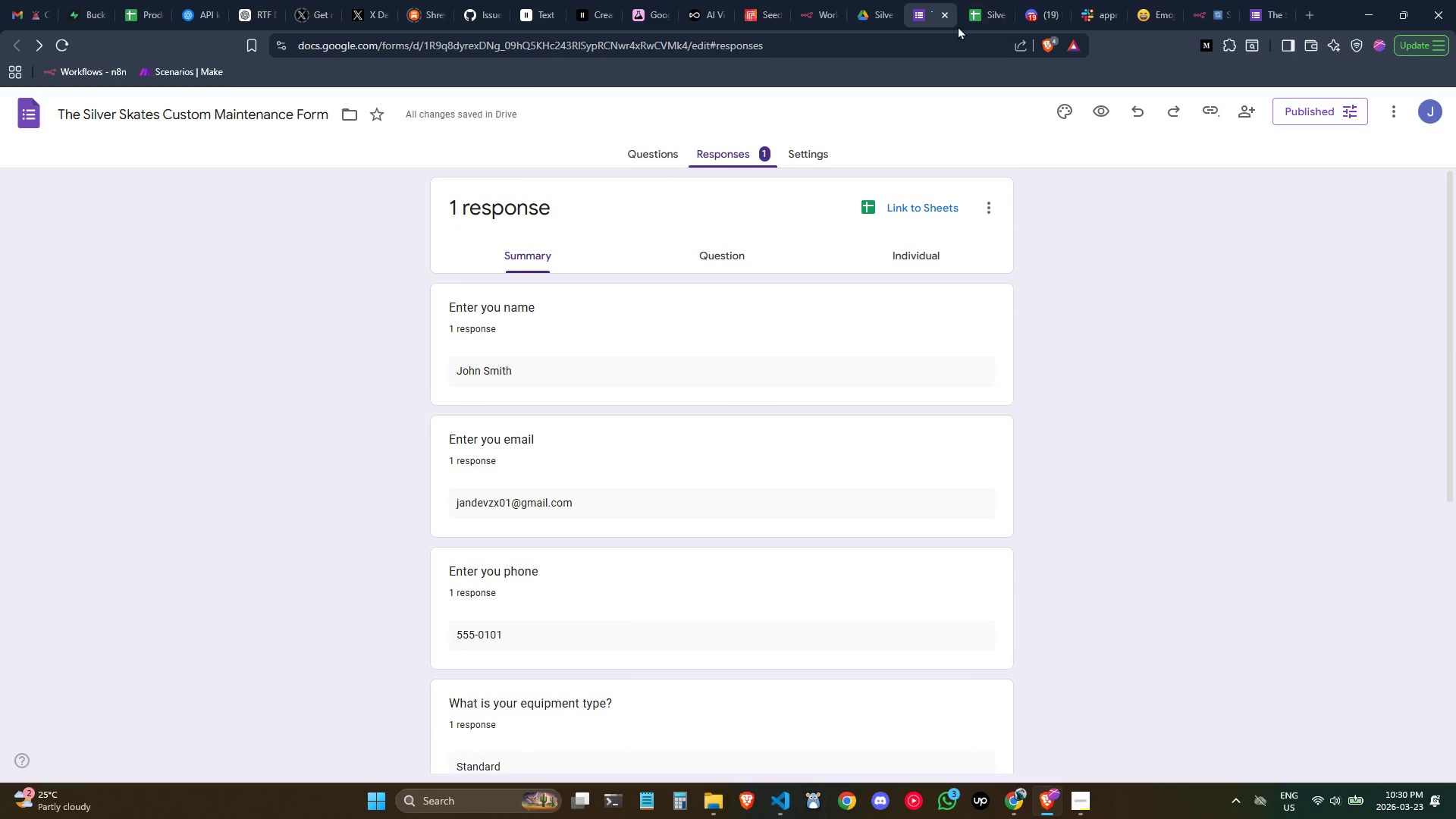 
wait(5.11)
 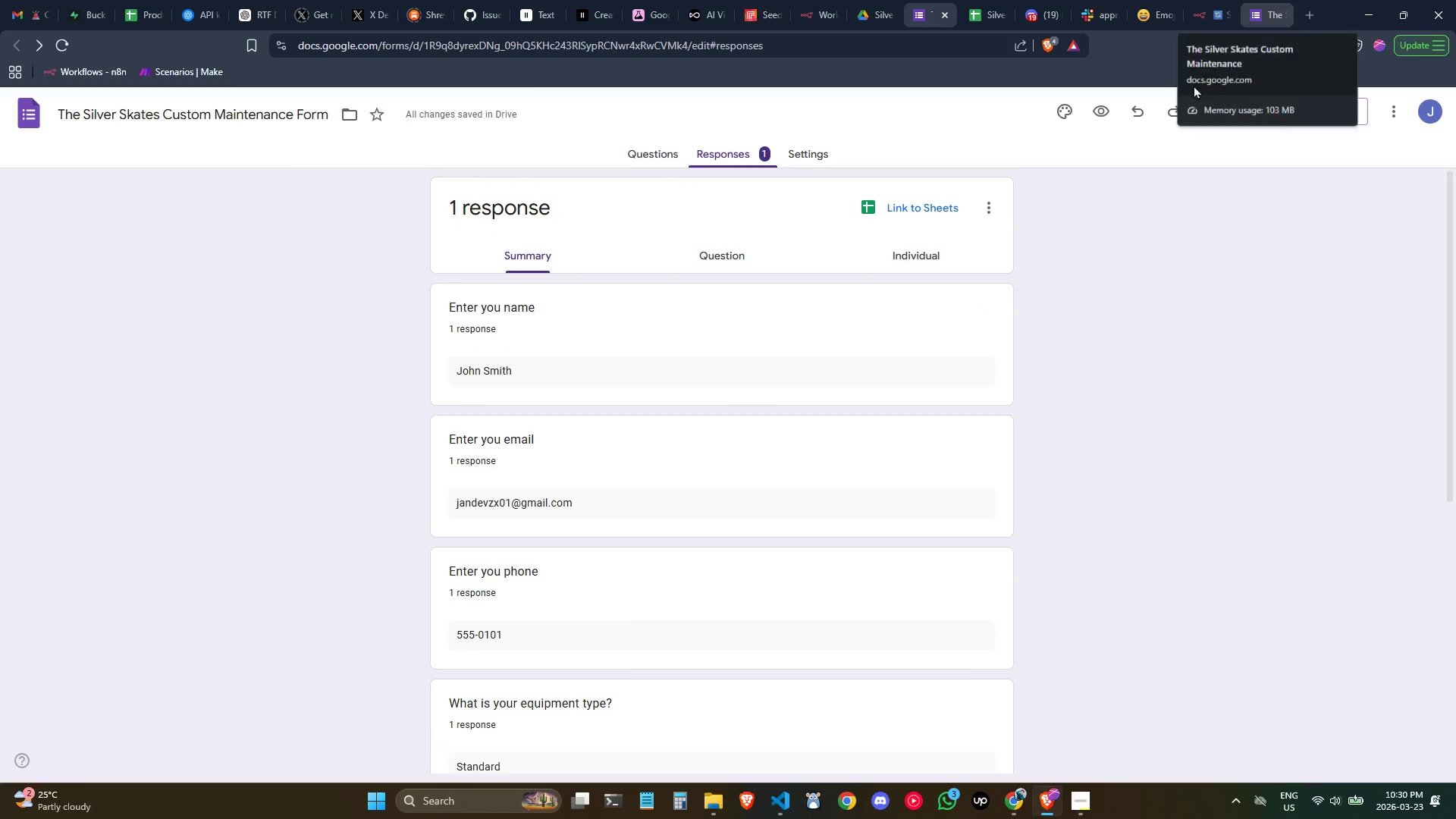 
left_click([1398, 110])
 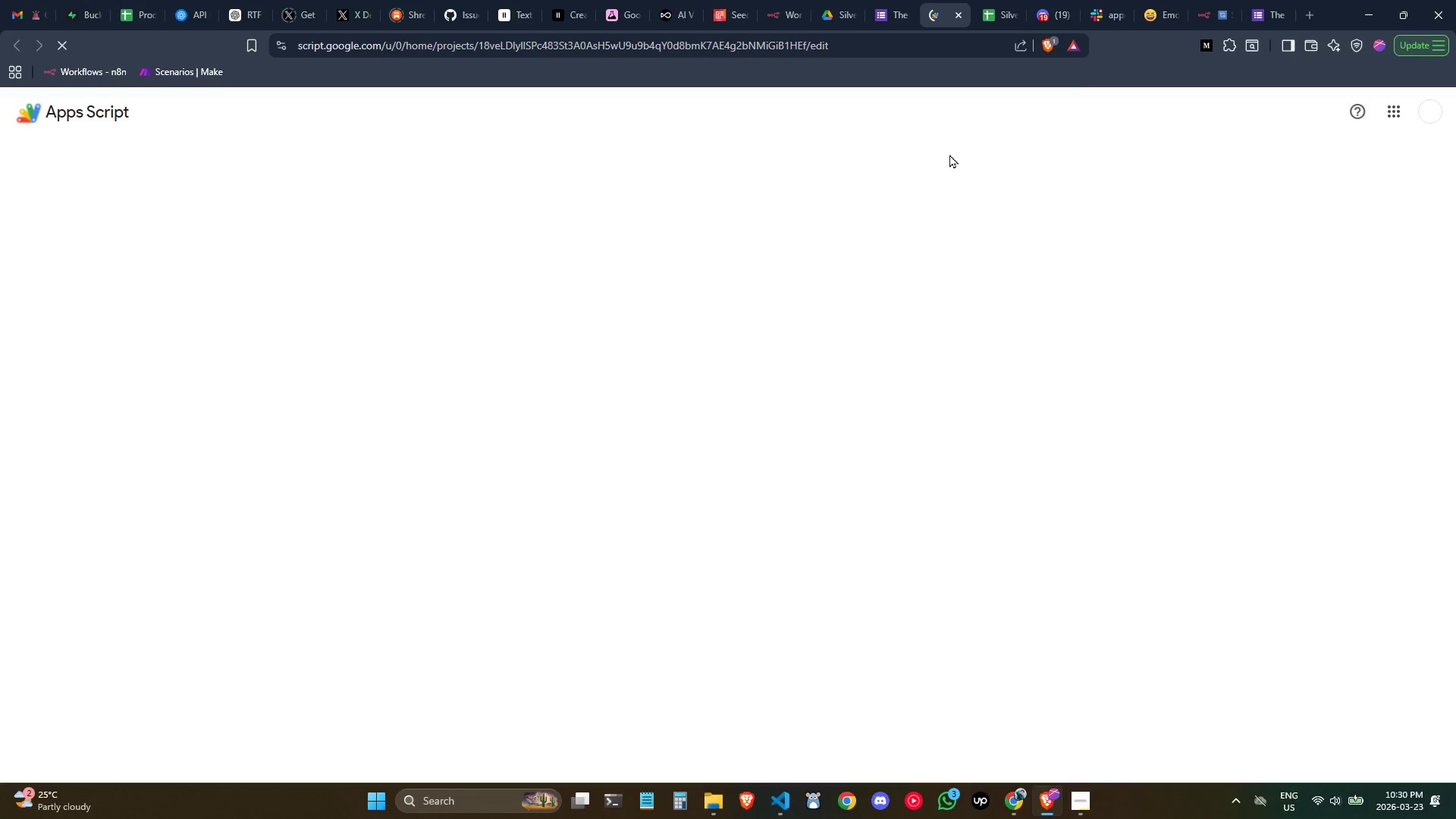 
wait(5.49)
 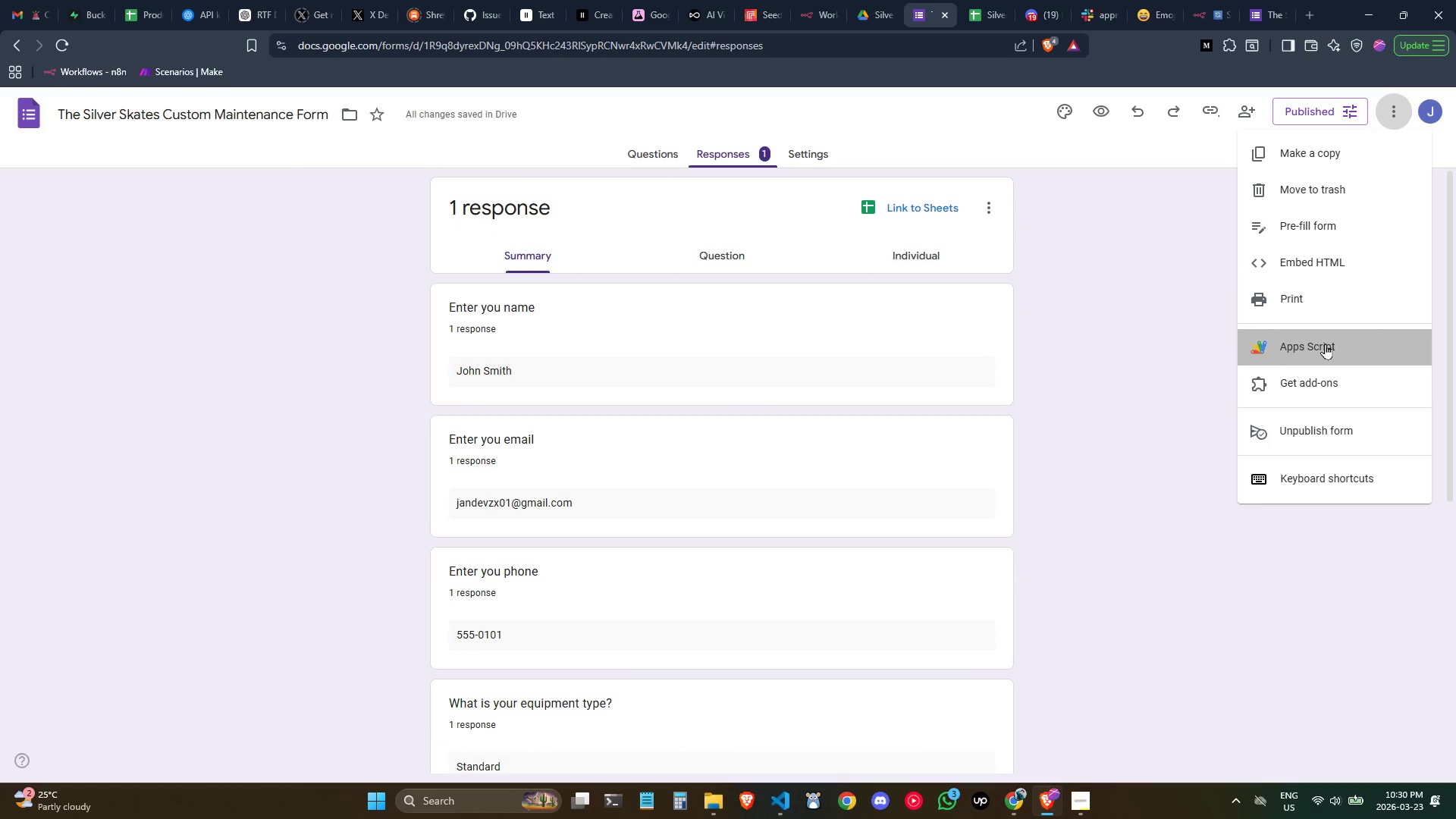 
left_click([1249, 123])
 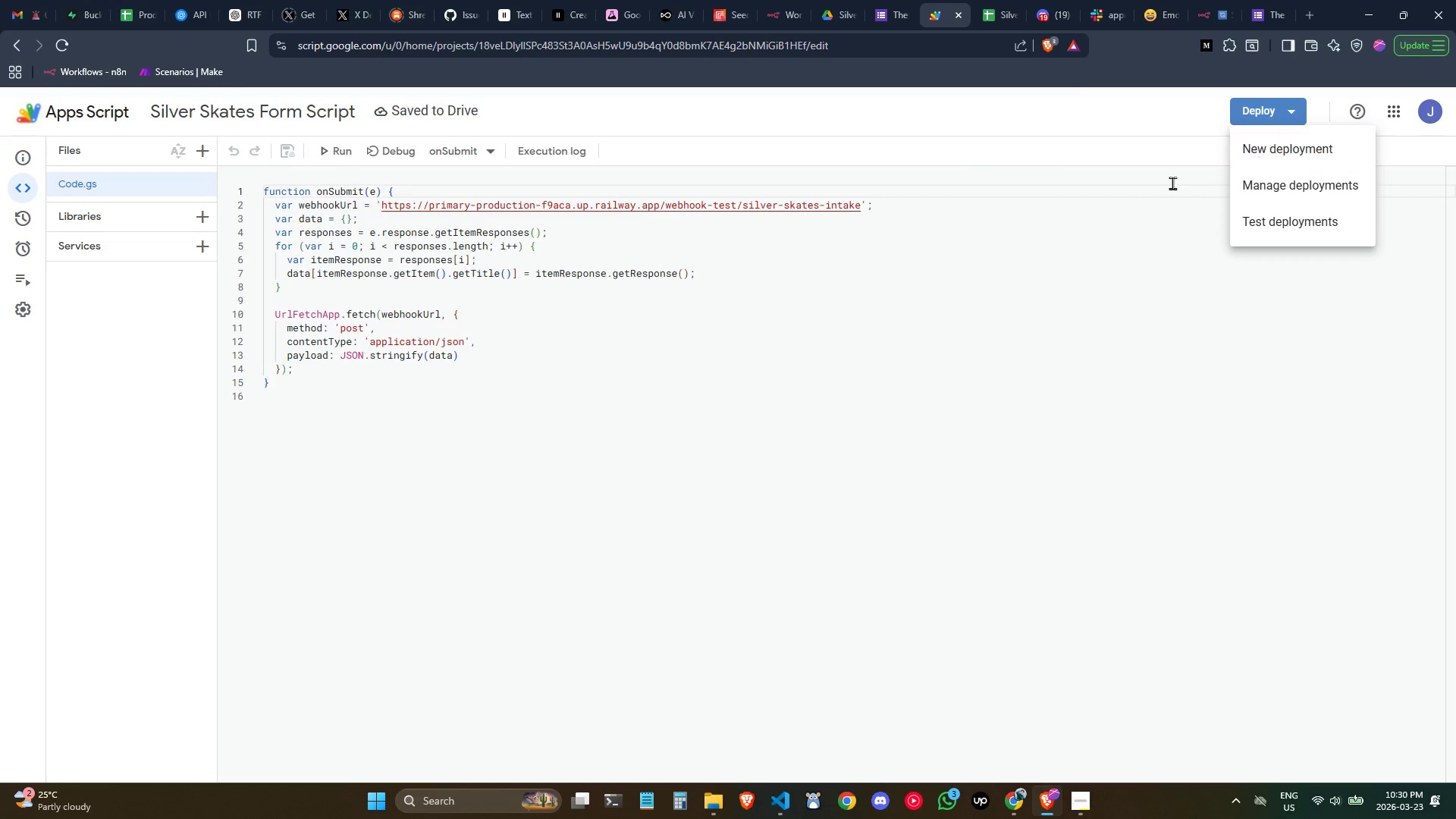 
left_click([840, 301])
 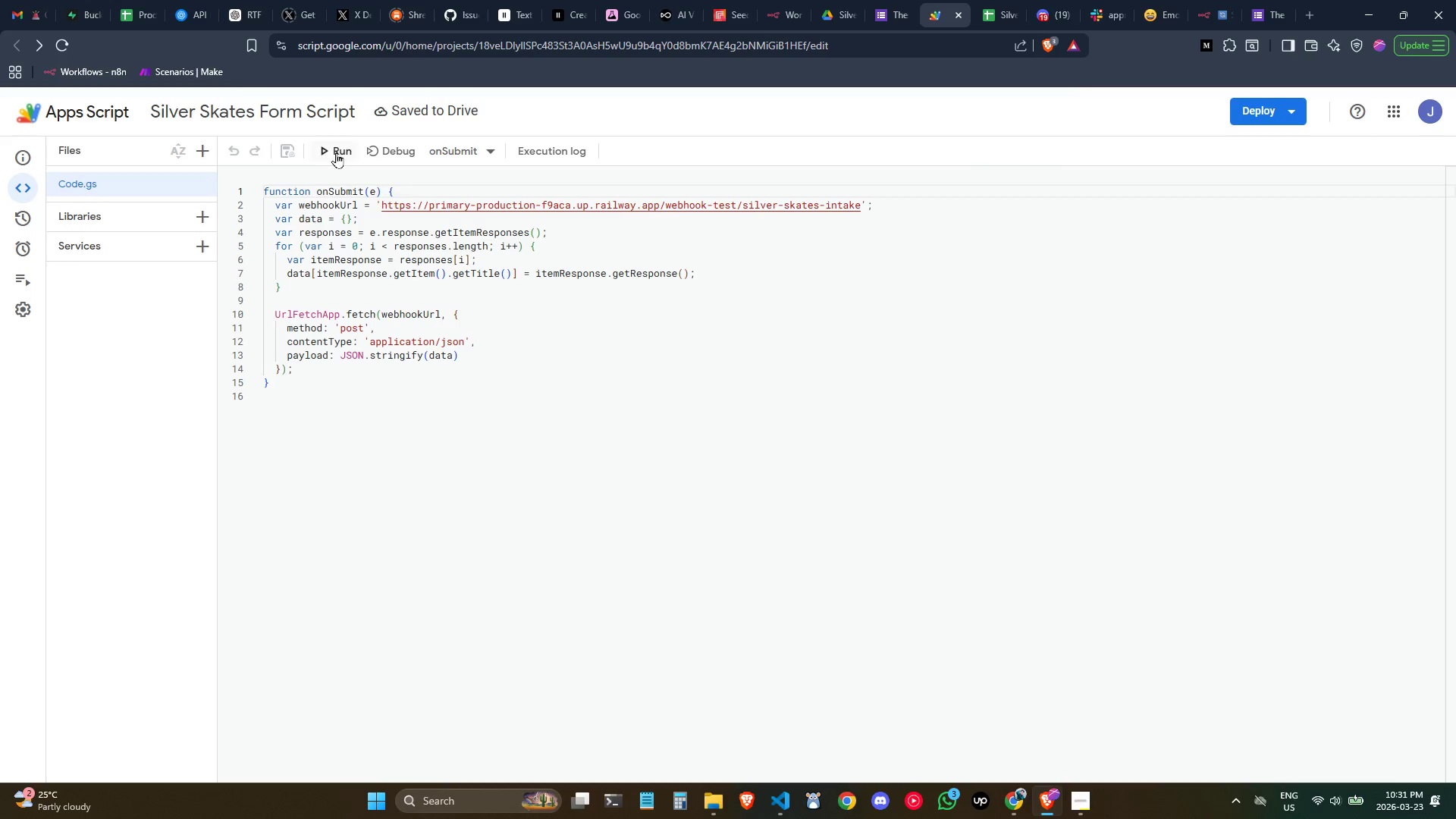 
left_click([336, 152])
 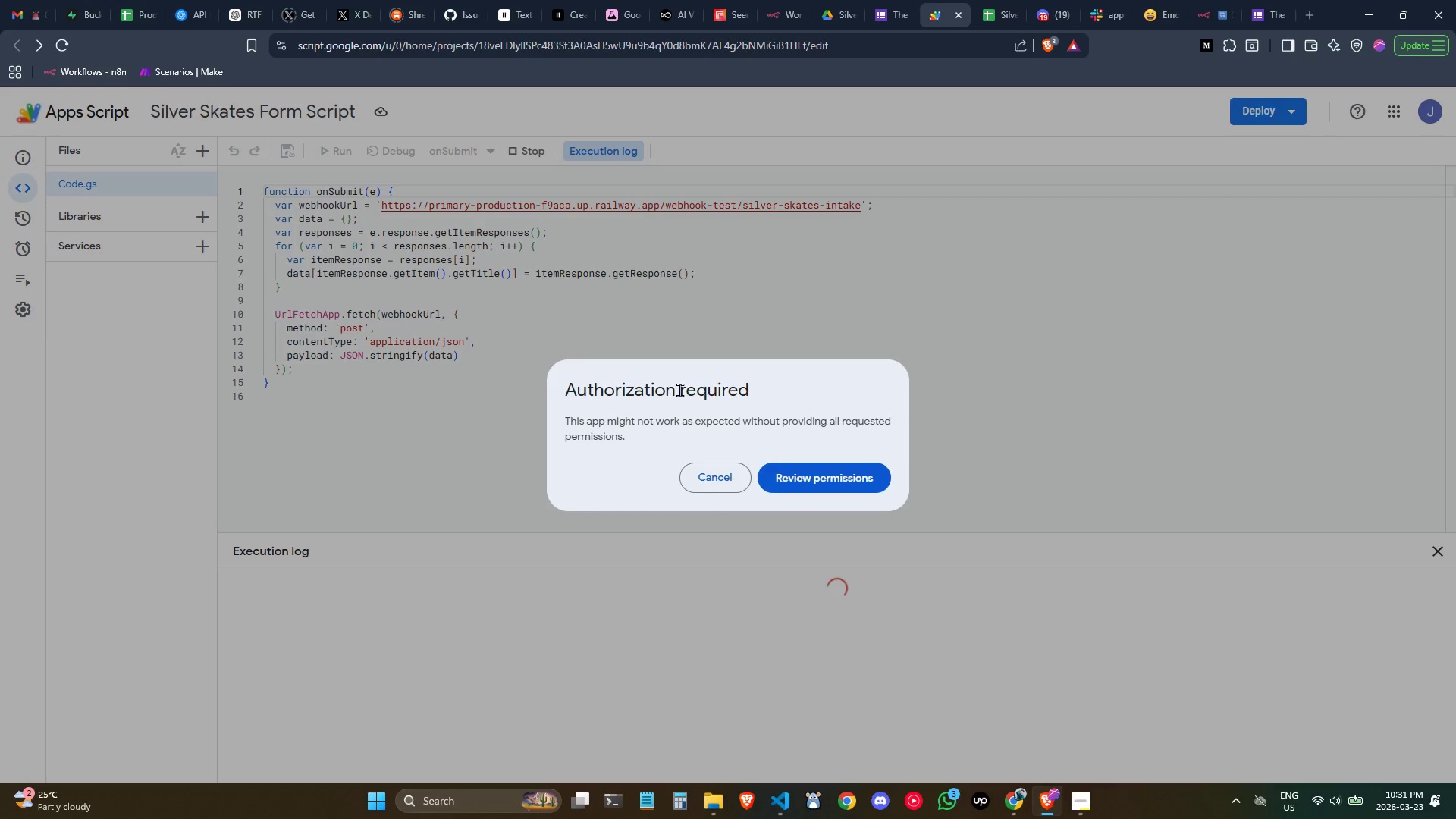 
left_click([864, 479])
 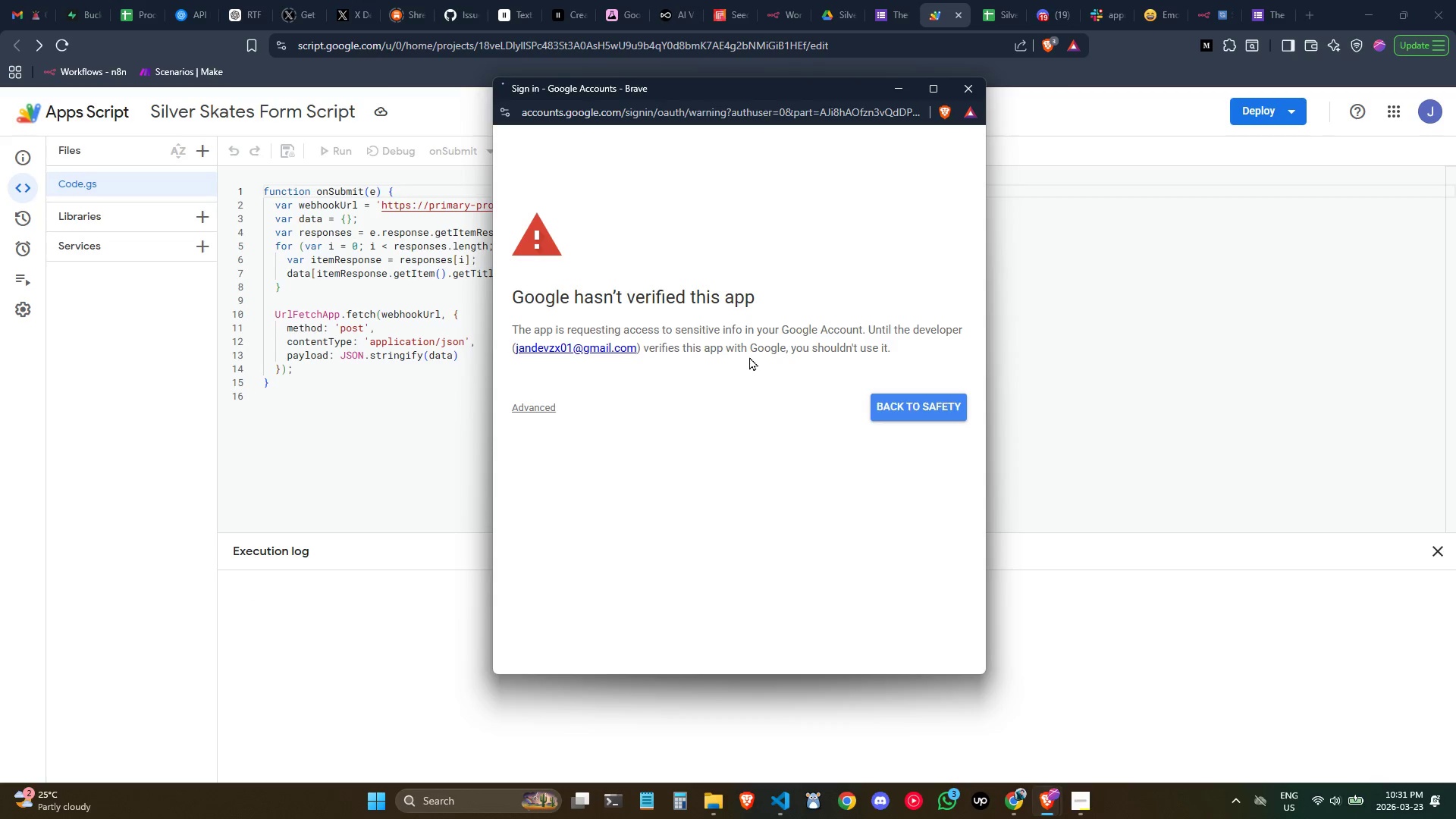 
left_click([523, 403])
 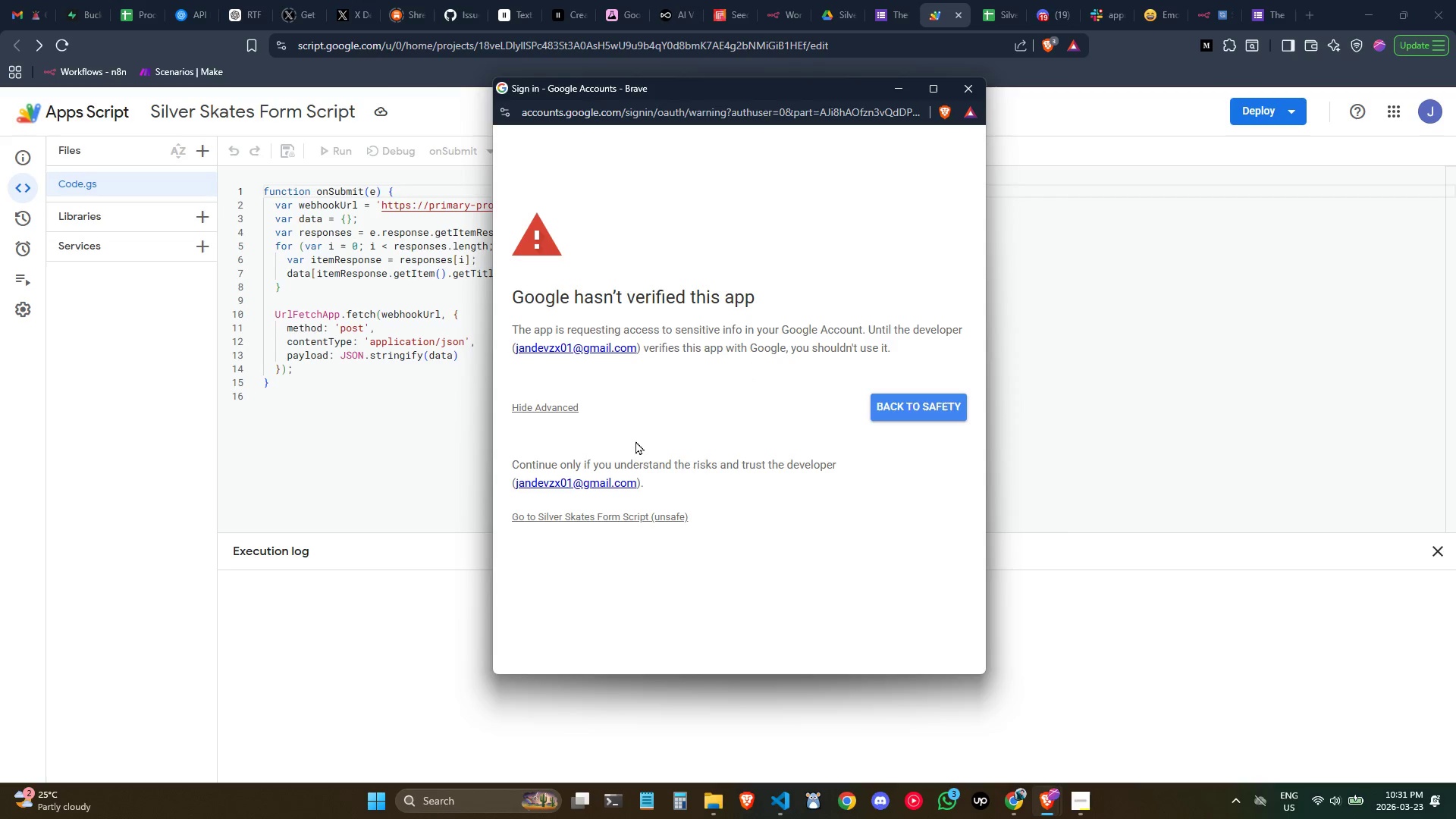 
left_click([614, 516])
 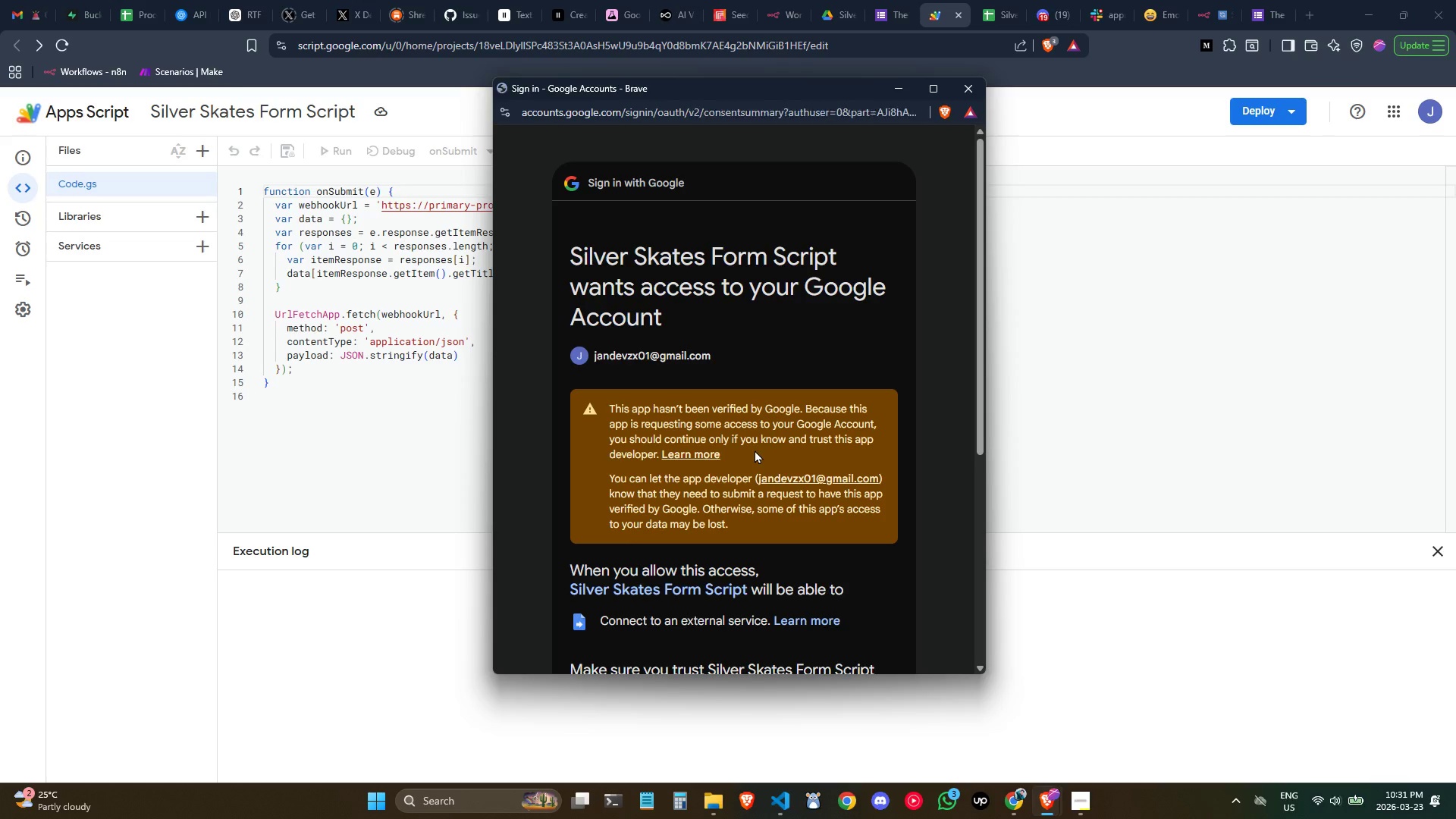 
scroll: coordinate [764, 438], scroll_direction: down, amount: 2.0
 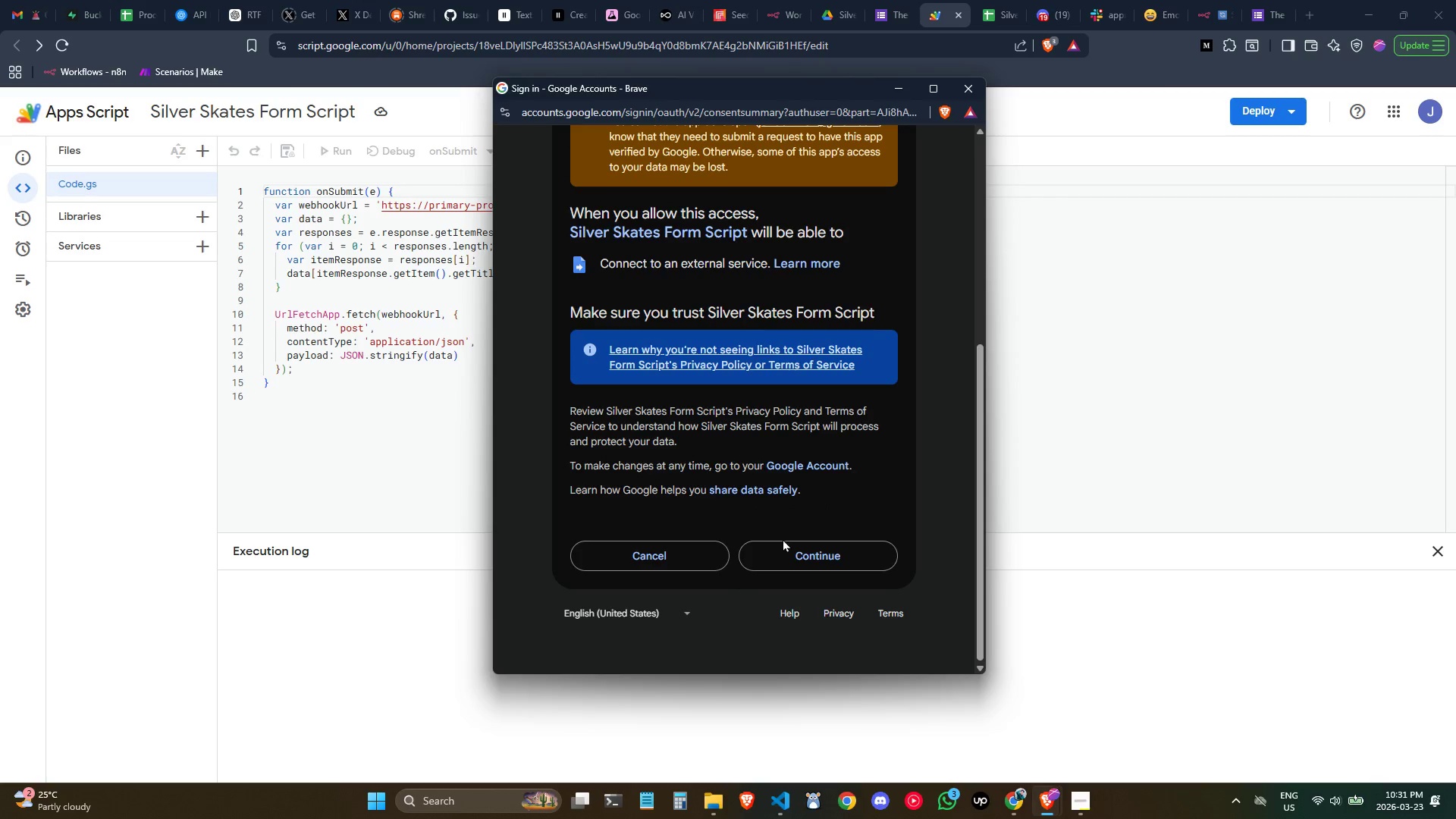 
left_click([791, 544])
 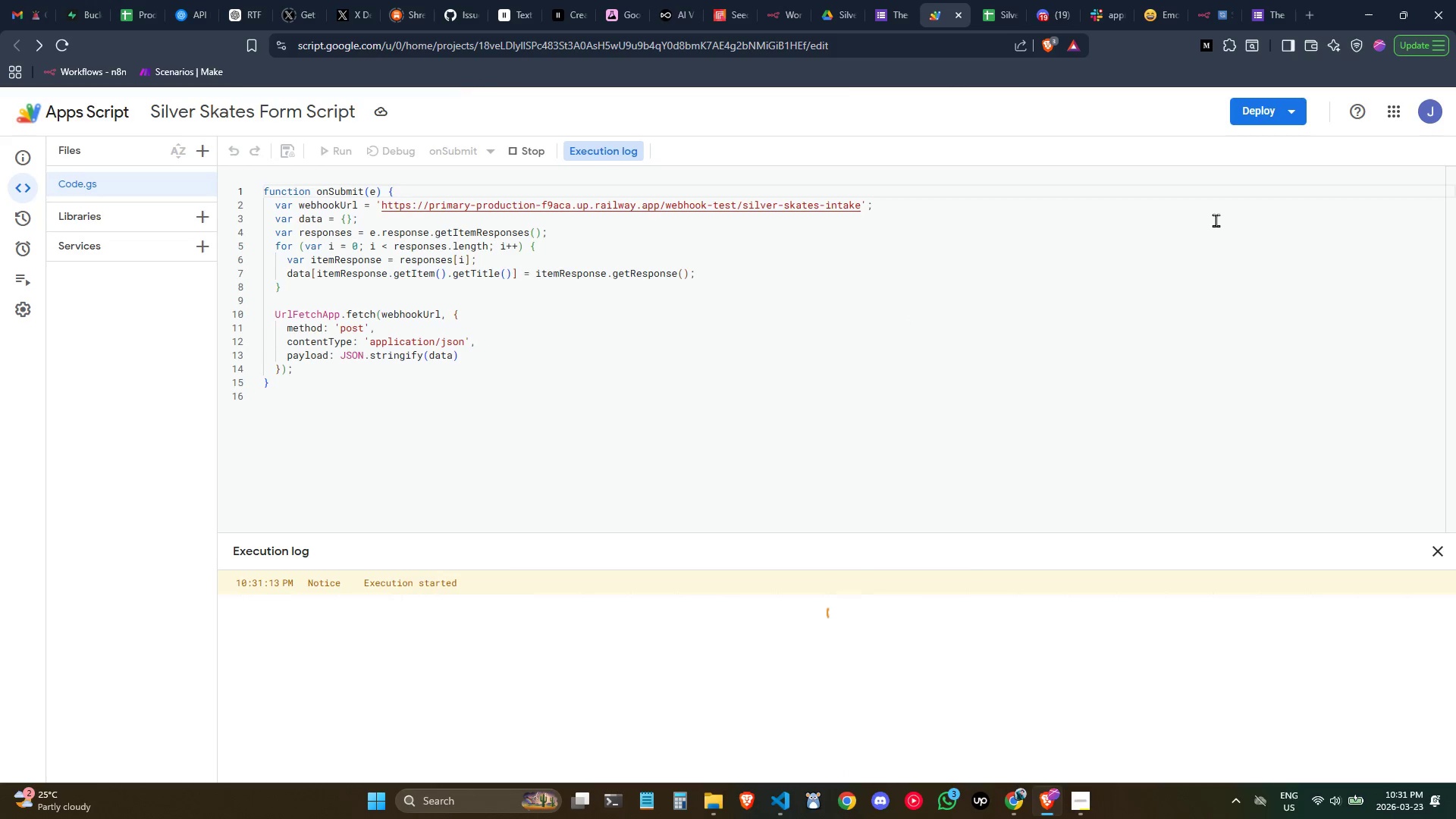 
left_click([1075, 306])
 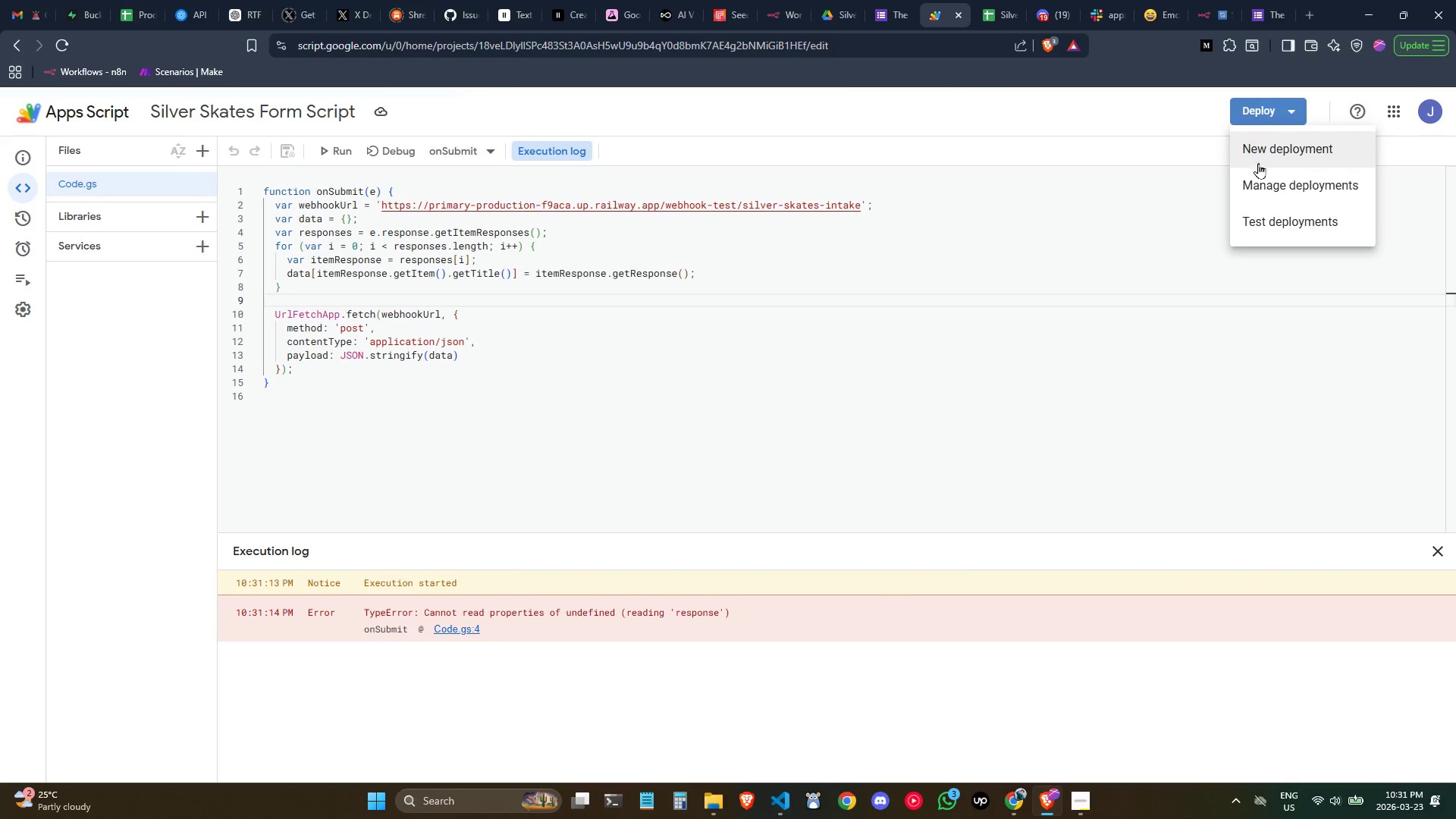 
left_click([1262, 174])
 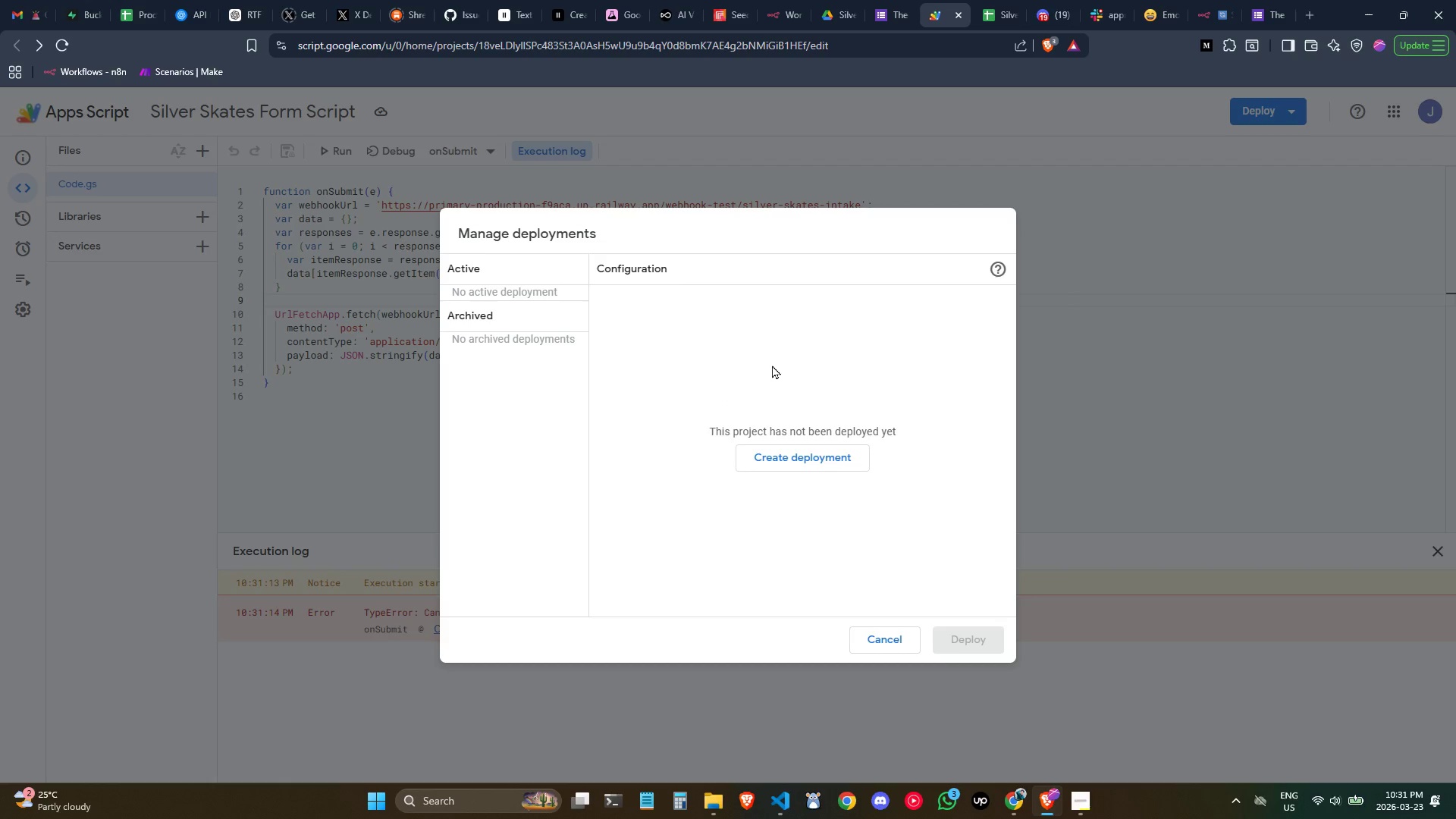 
left_click([802, 447])
 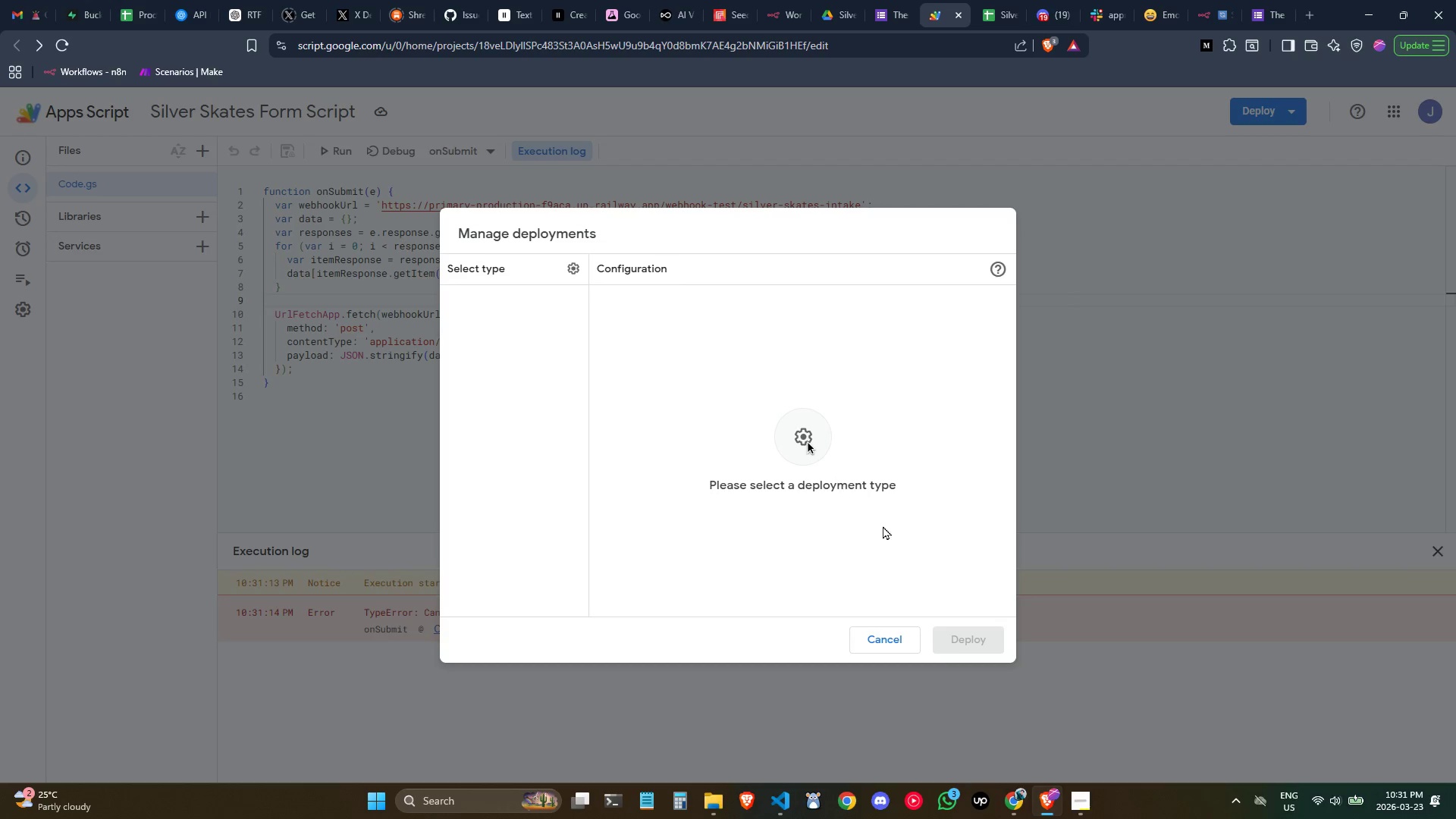 
left_click([817, 494])
 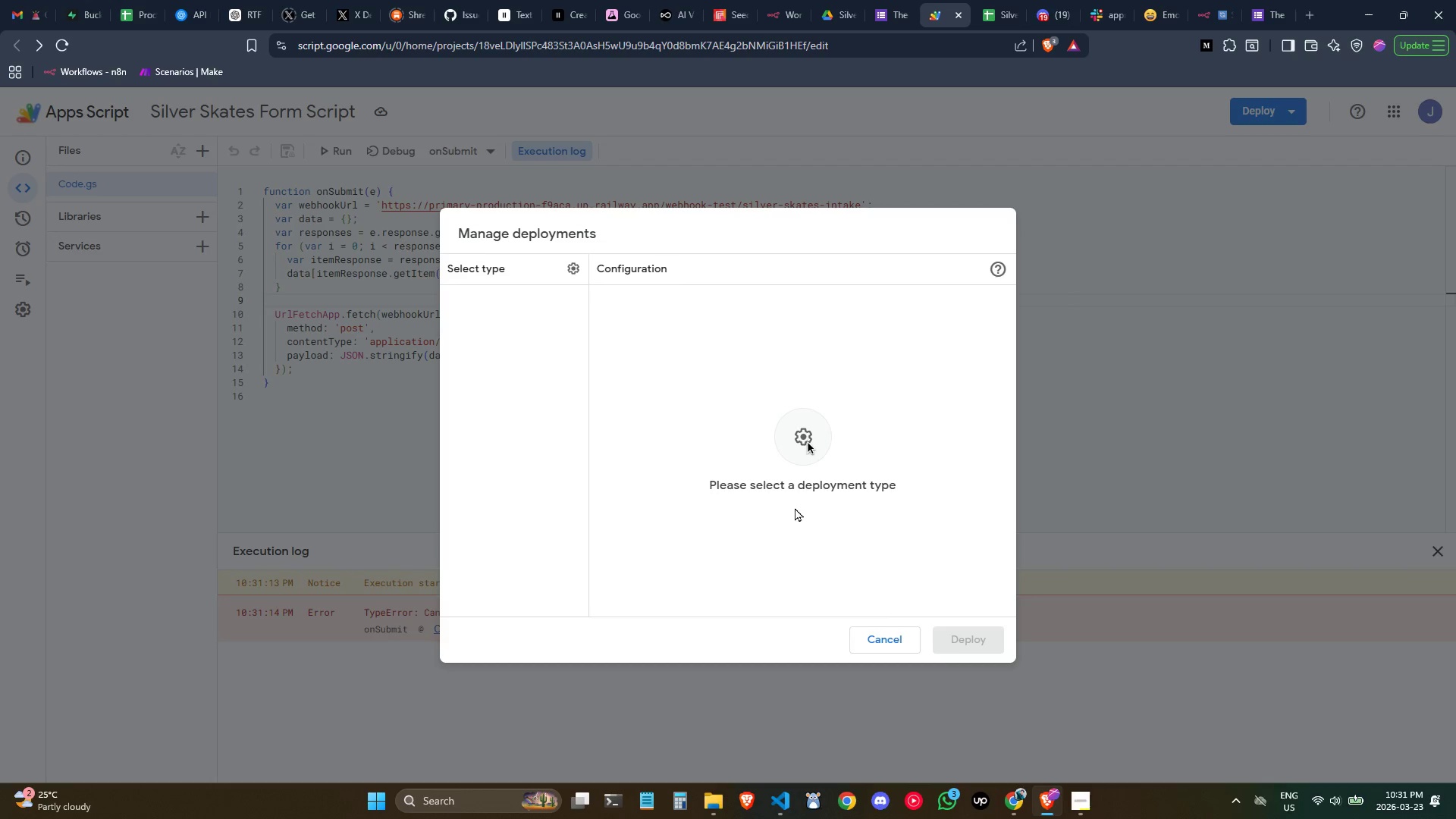 
left_click([770, 449])
 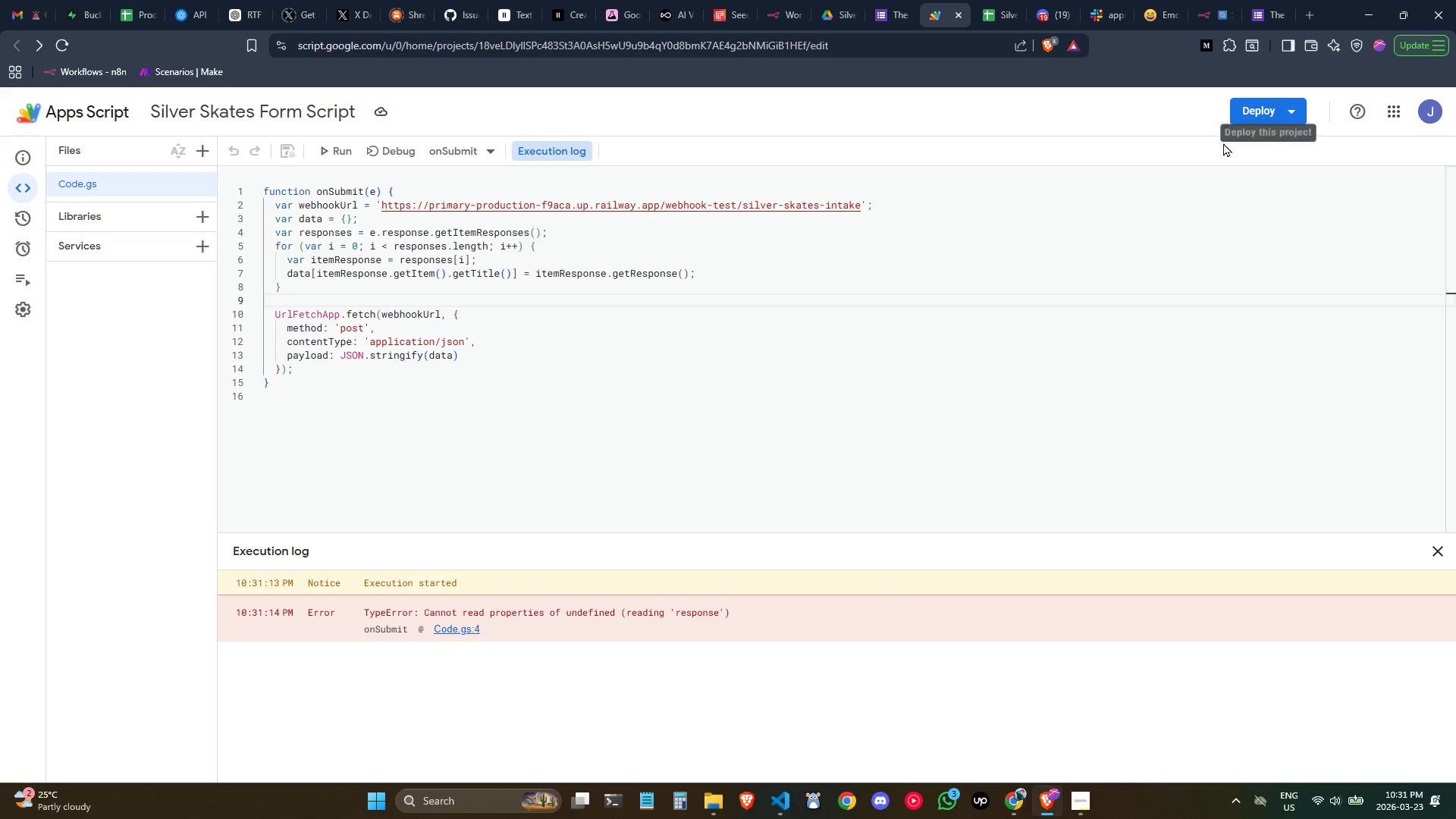 
left_click([1259, 109])
 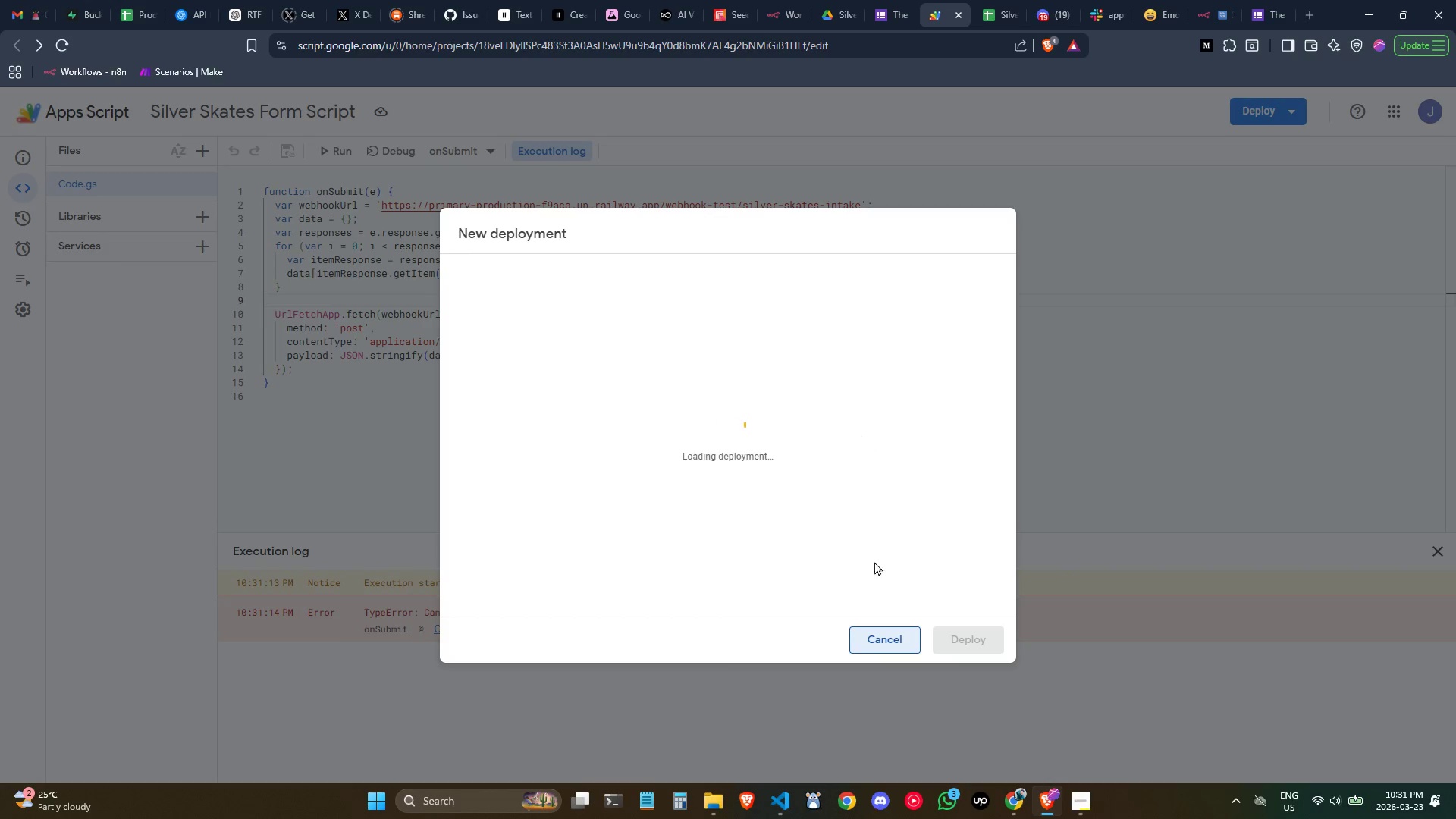 
wait(5.16)
 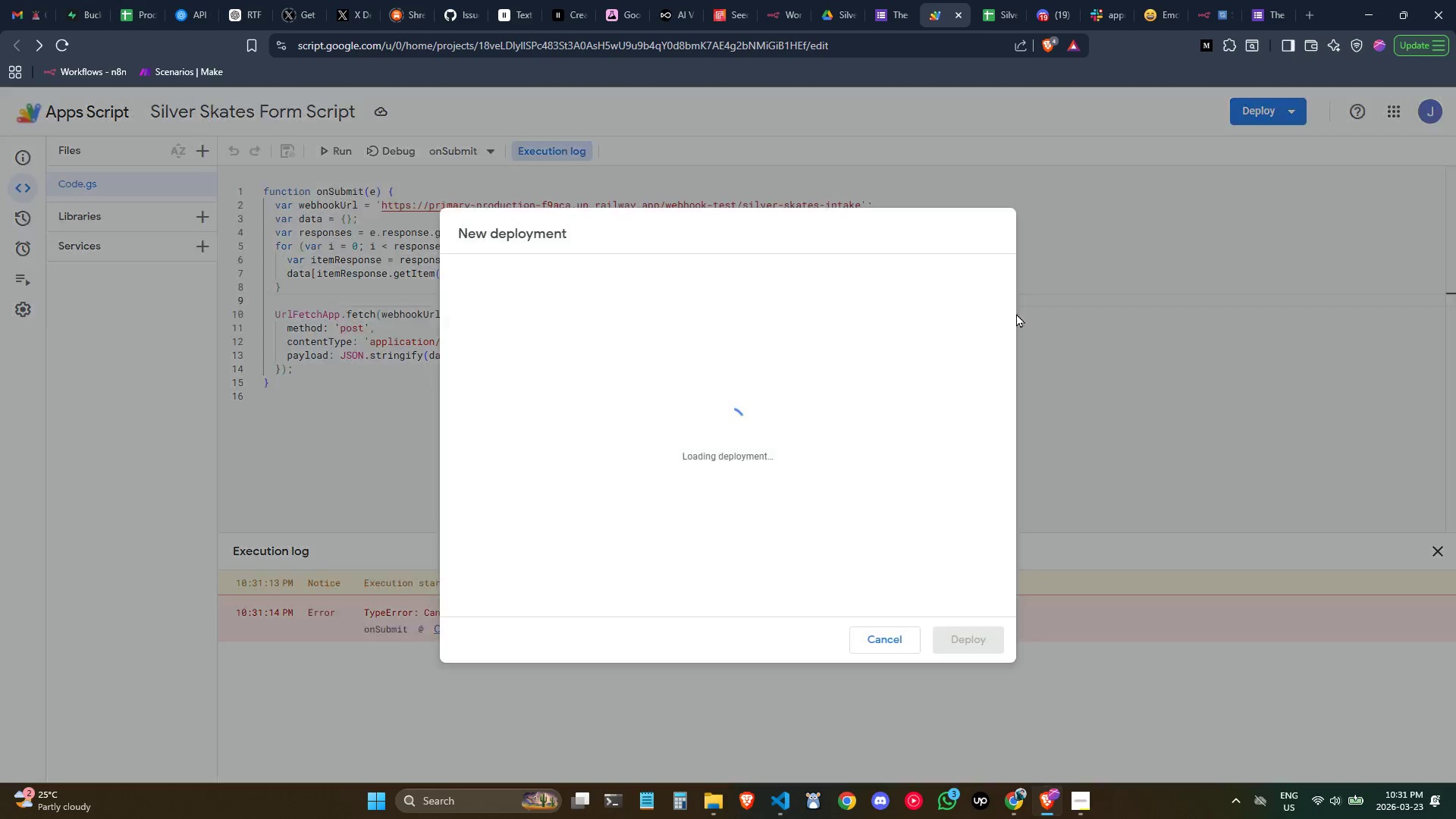 
left_click([747, 406])
 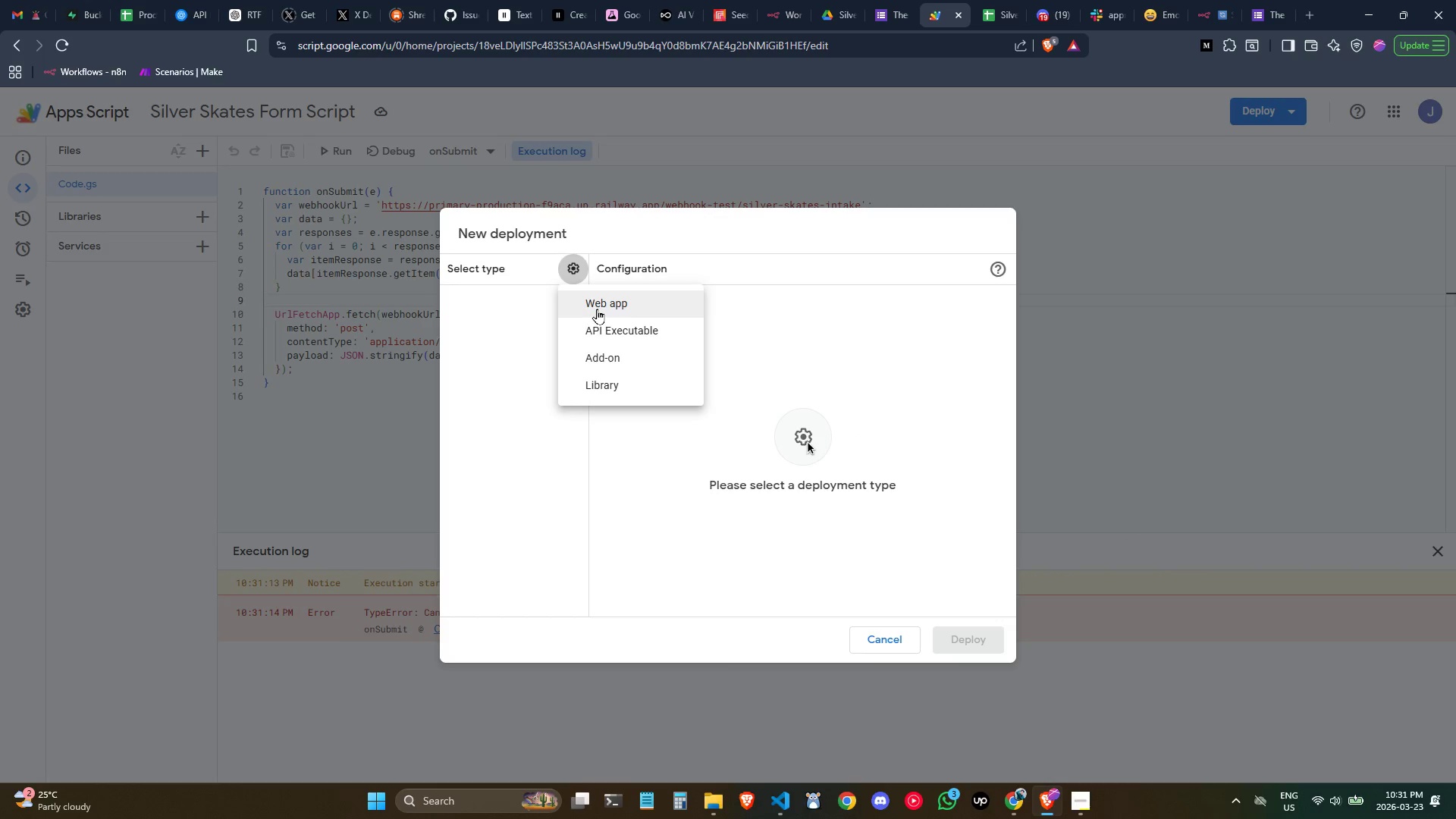 
left_click([597, 309])
 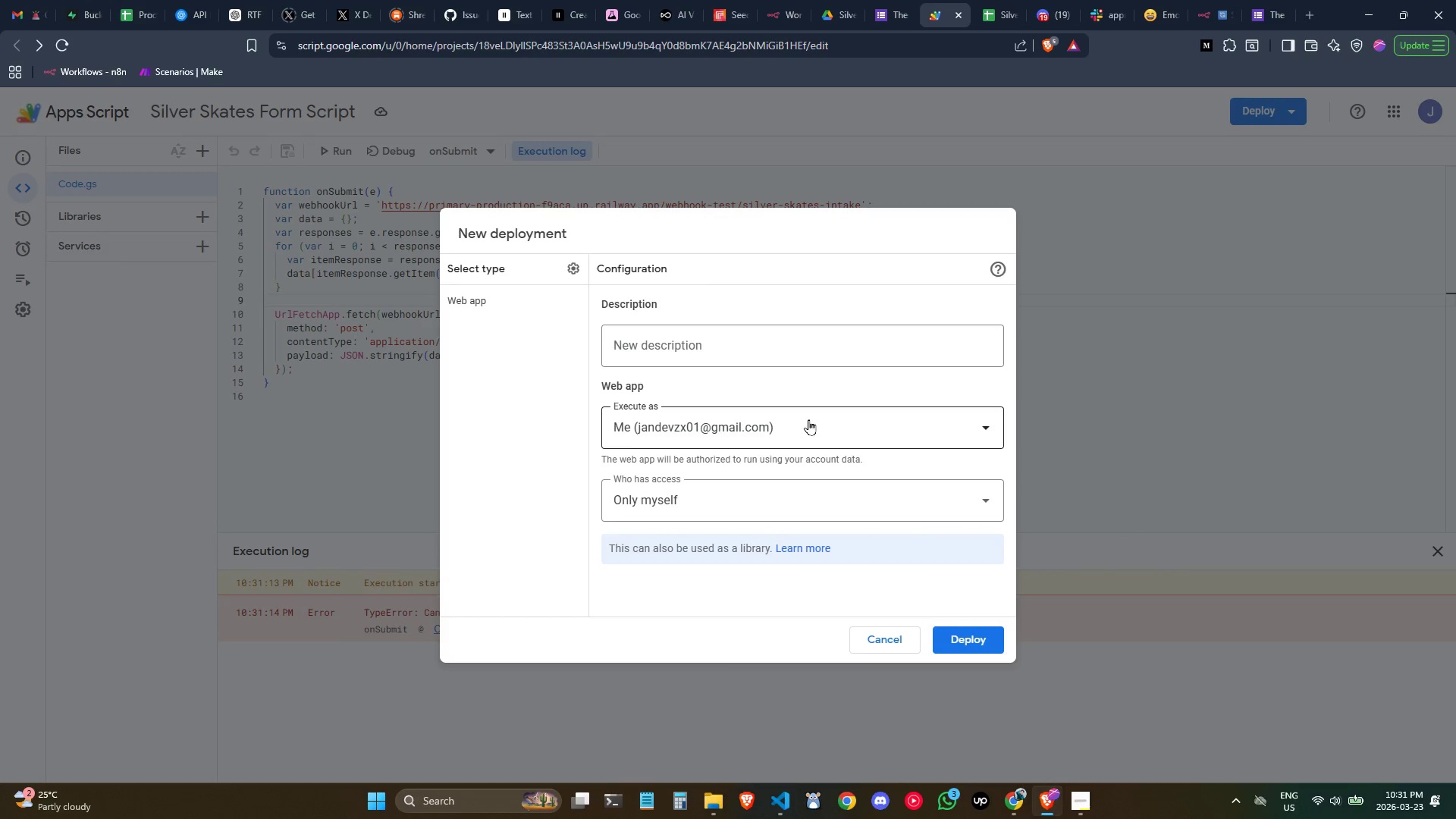 
scroll: coordinate [805, 421], scroll_direction: down, amount: 1.0
 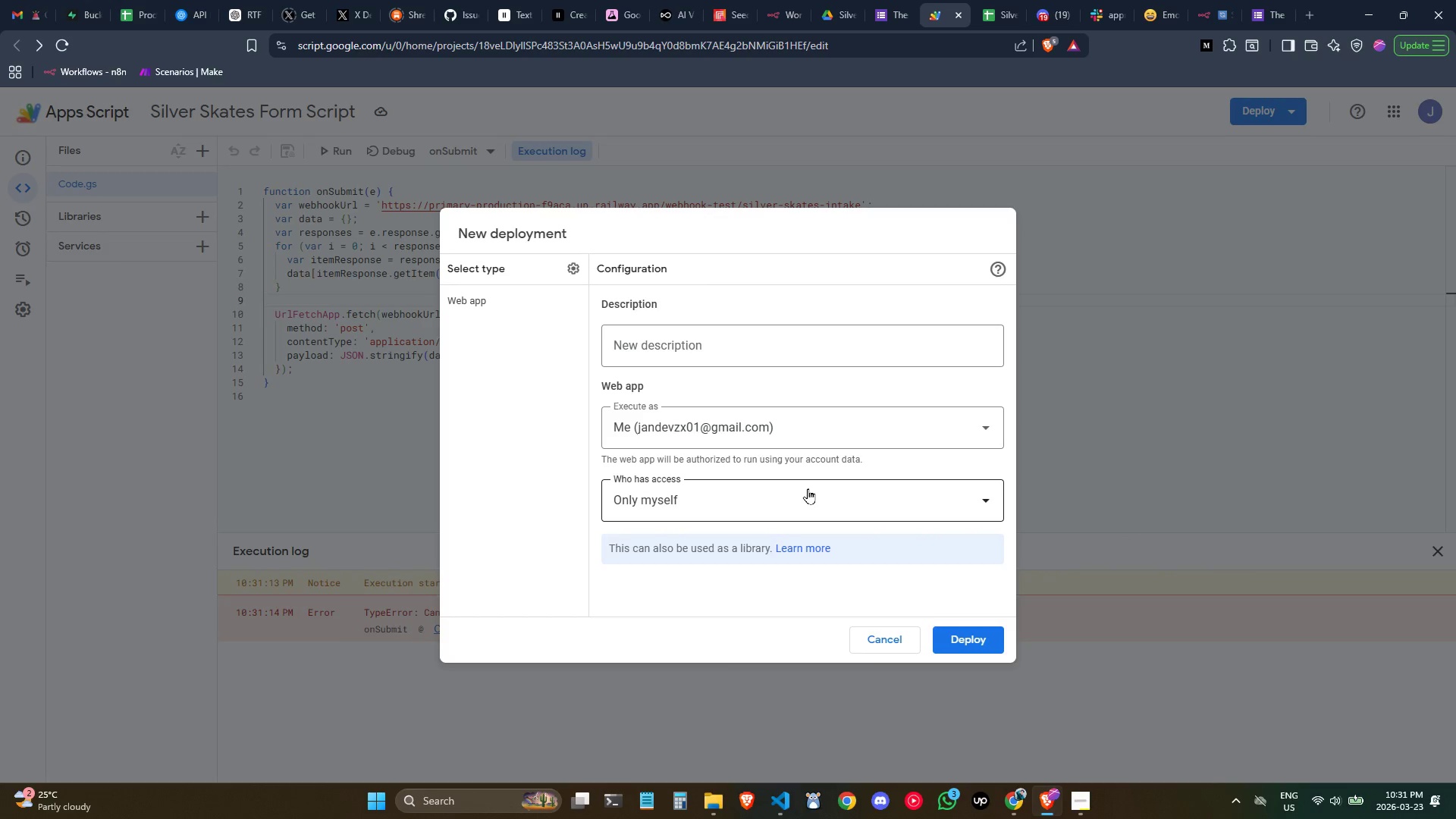 
left_click([808, 488])
 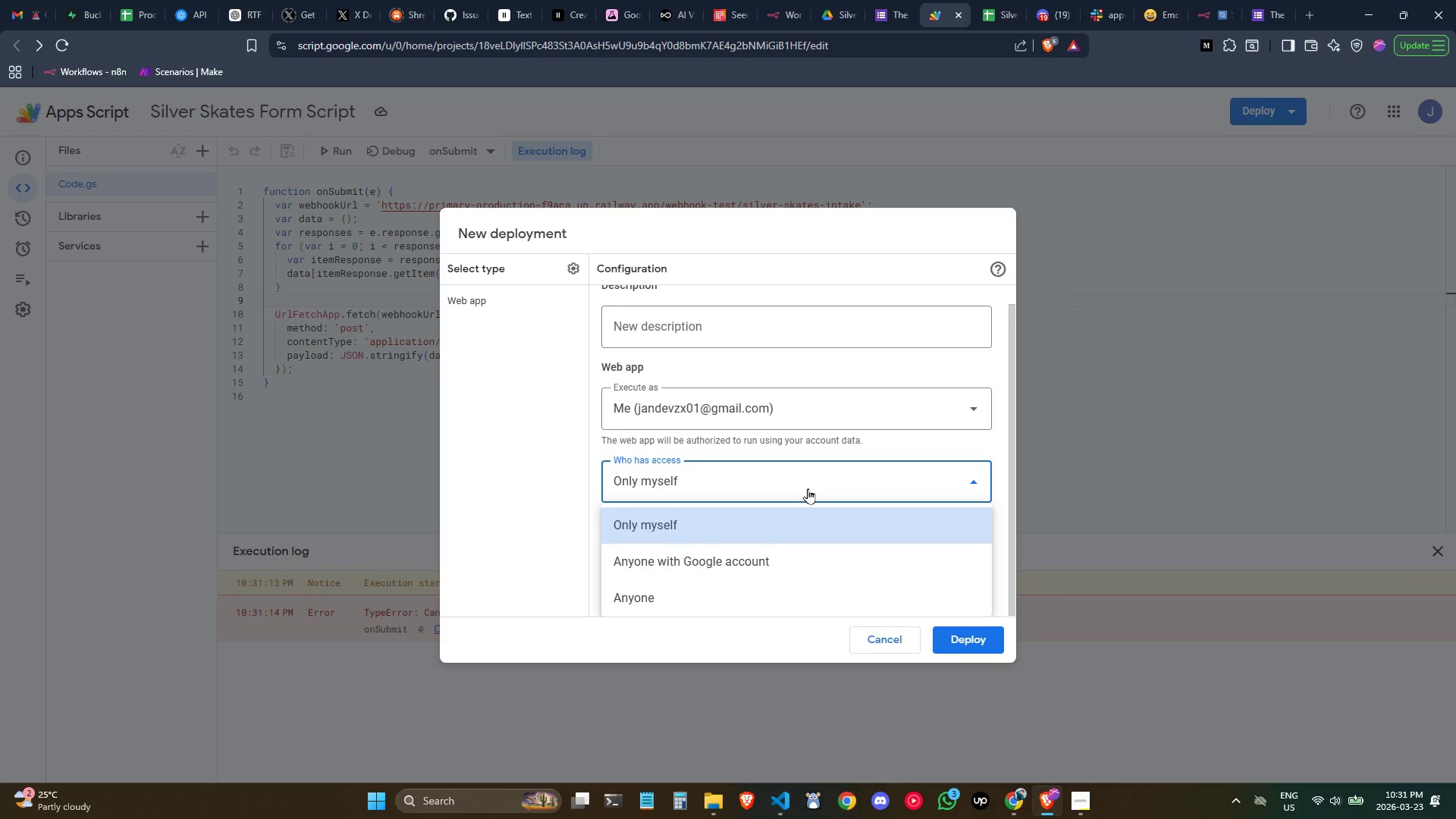 
scroll: coordinate [807, 488], scroll_direction: down, amount: 1.0
 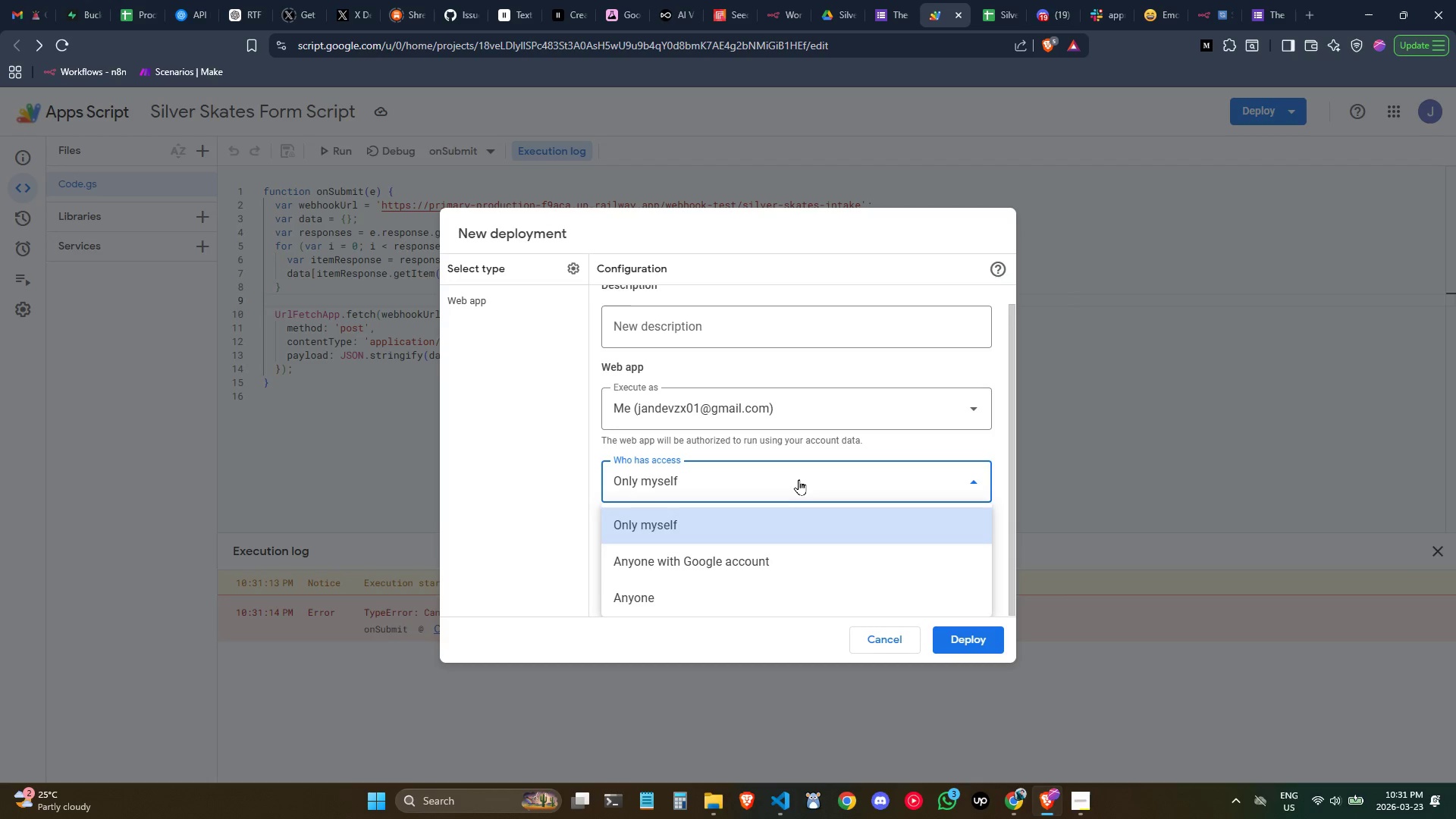 
left_click([798, 479])
 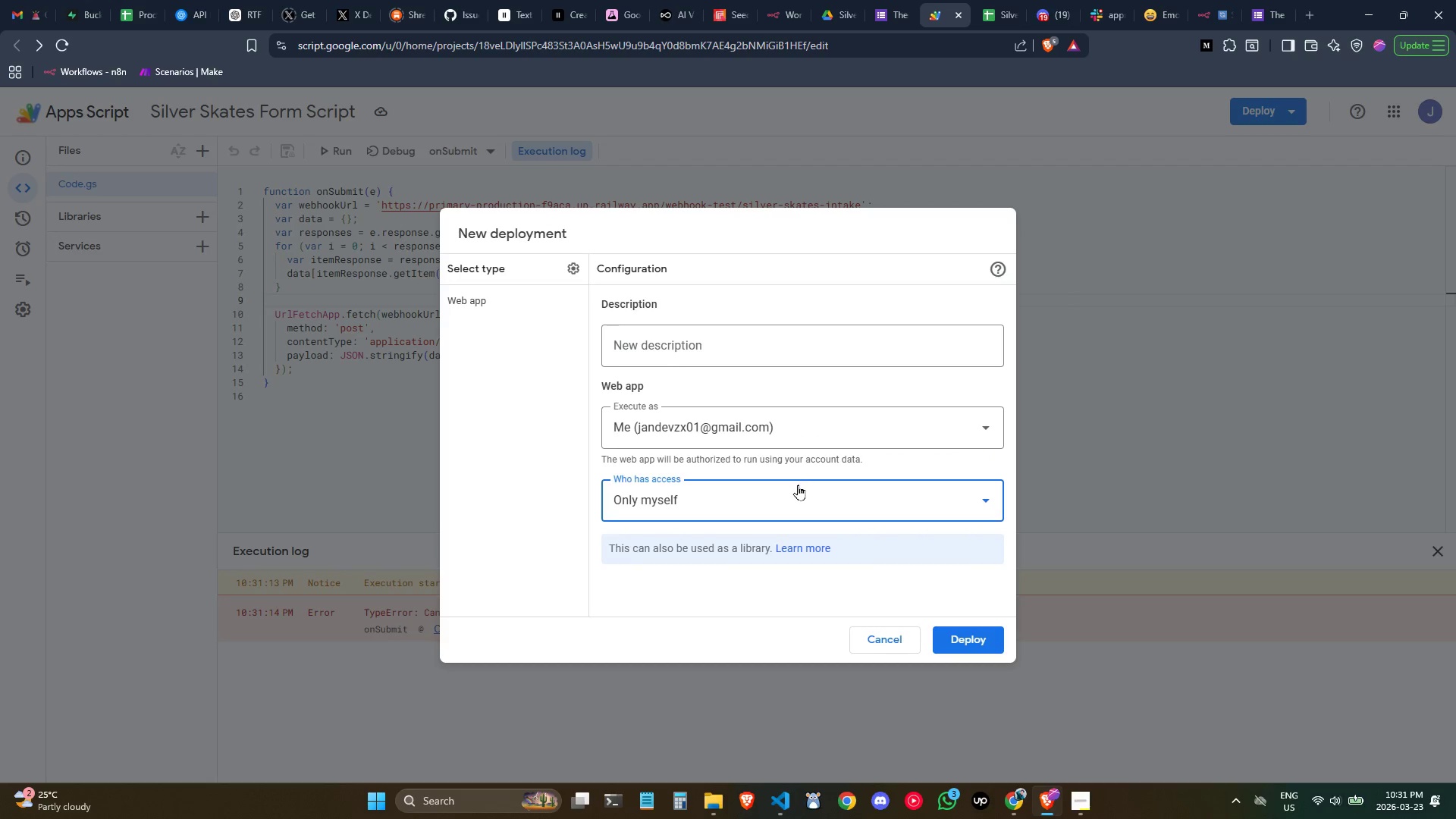 
left_click([798, 485])
 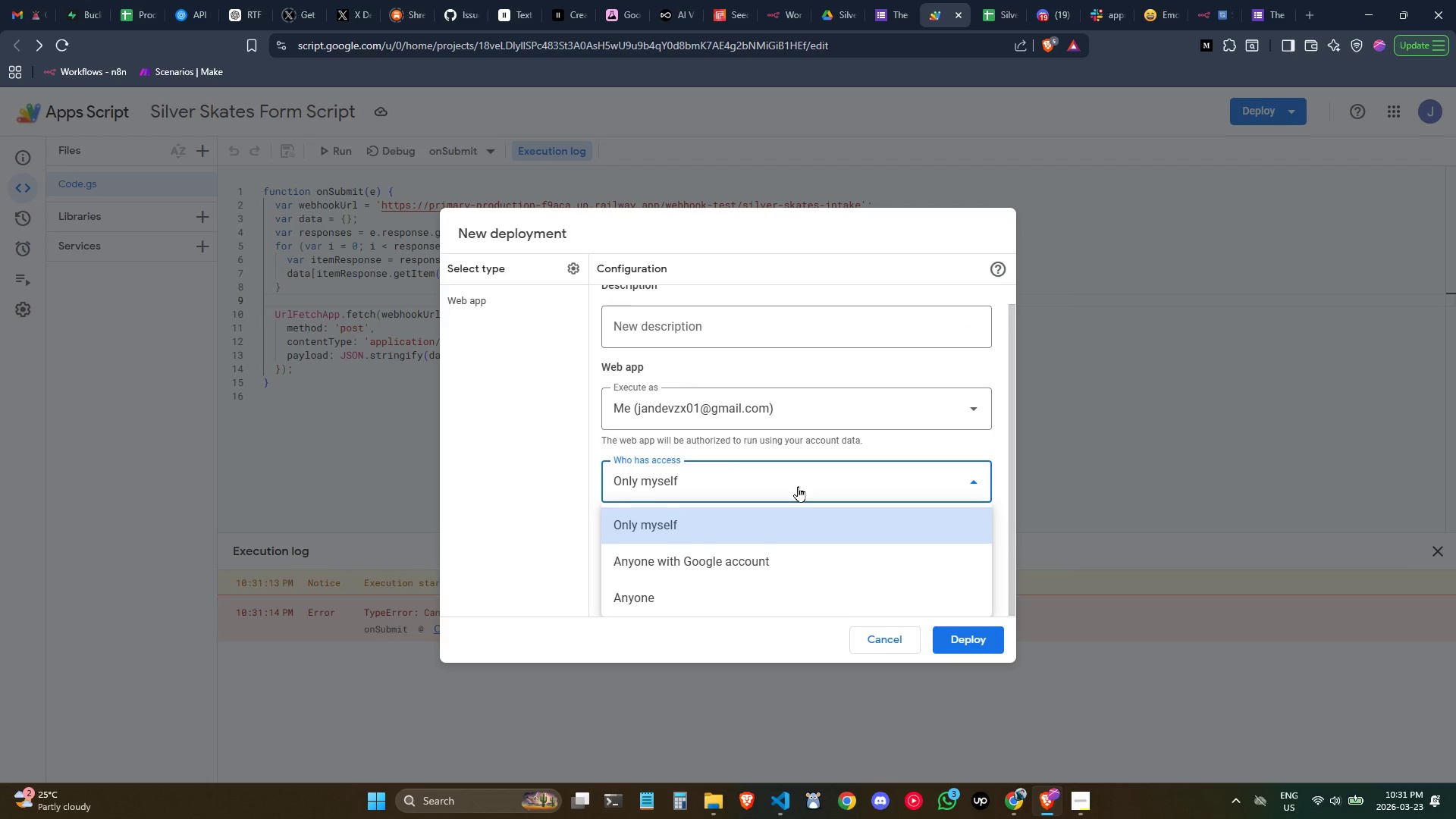 
left_click([798, 486])
 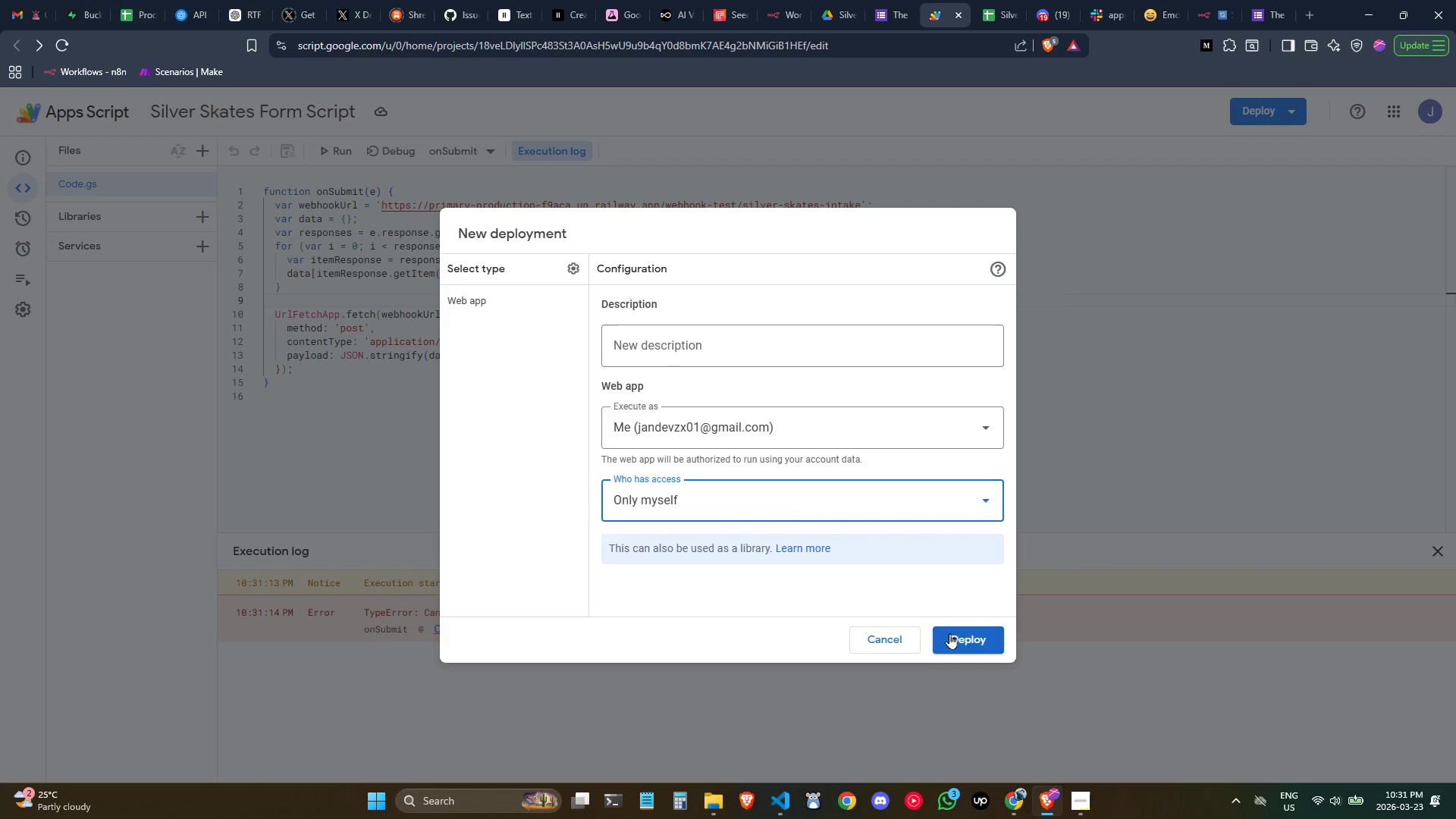 
left_click([574, 269])
 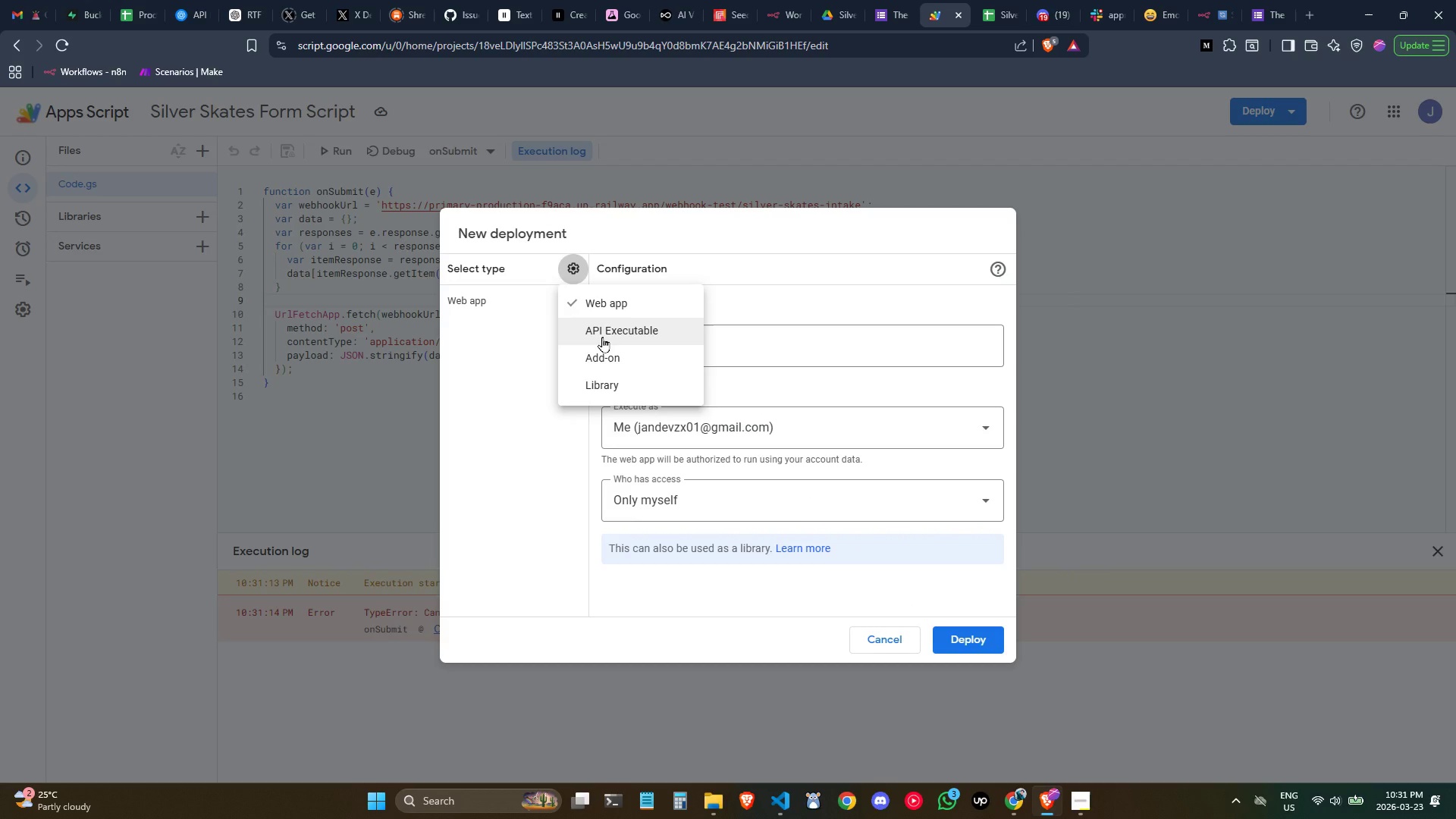 
left_click([602, 337])
 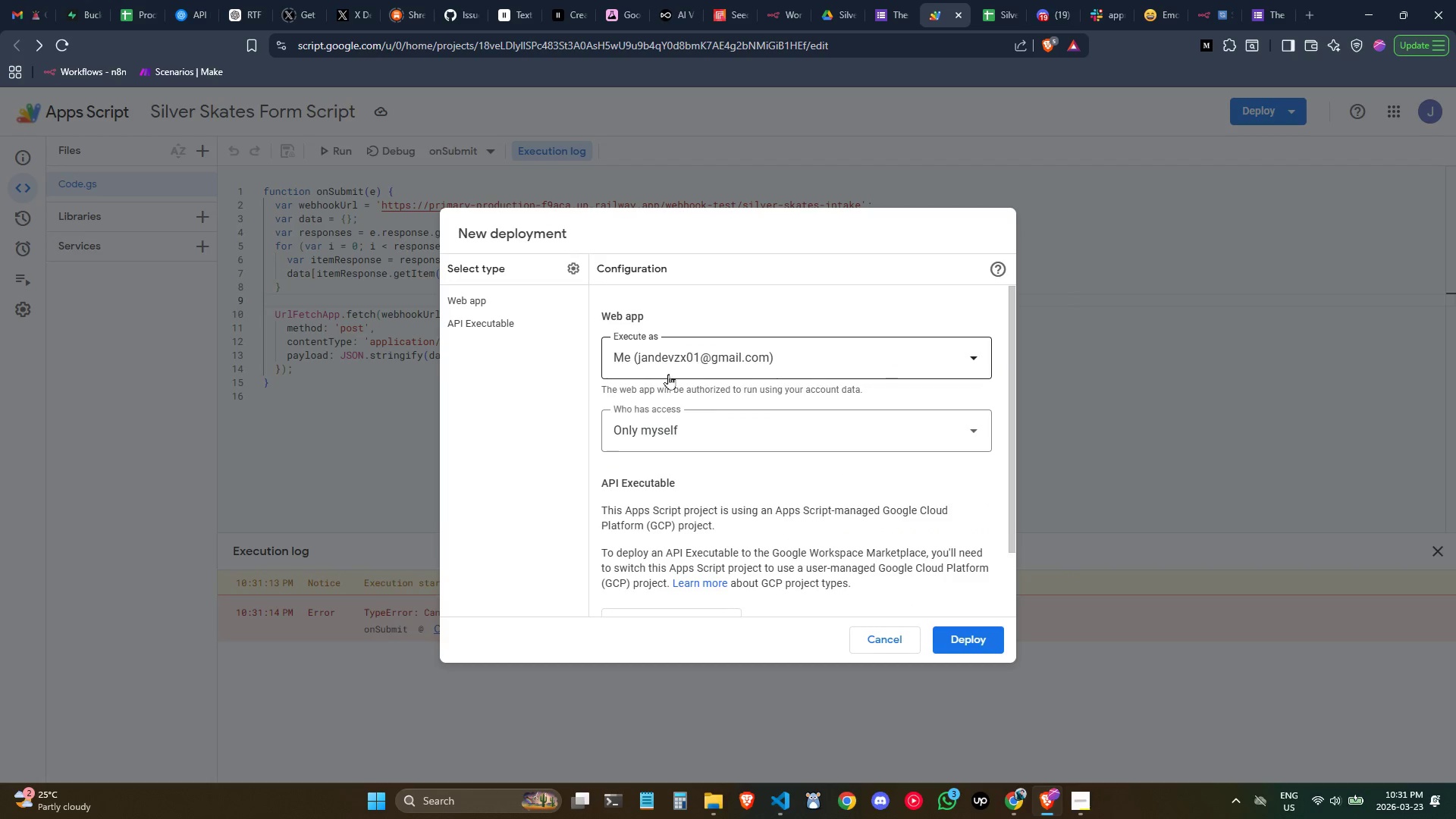 
scroll: coordinate [716, 397], scroll_direction: down, amount: 1.0
 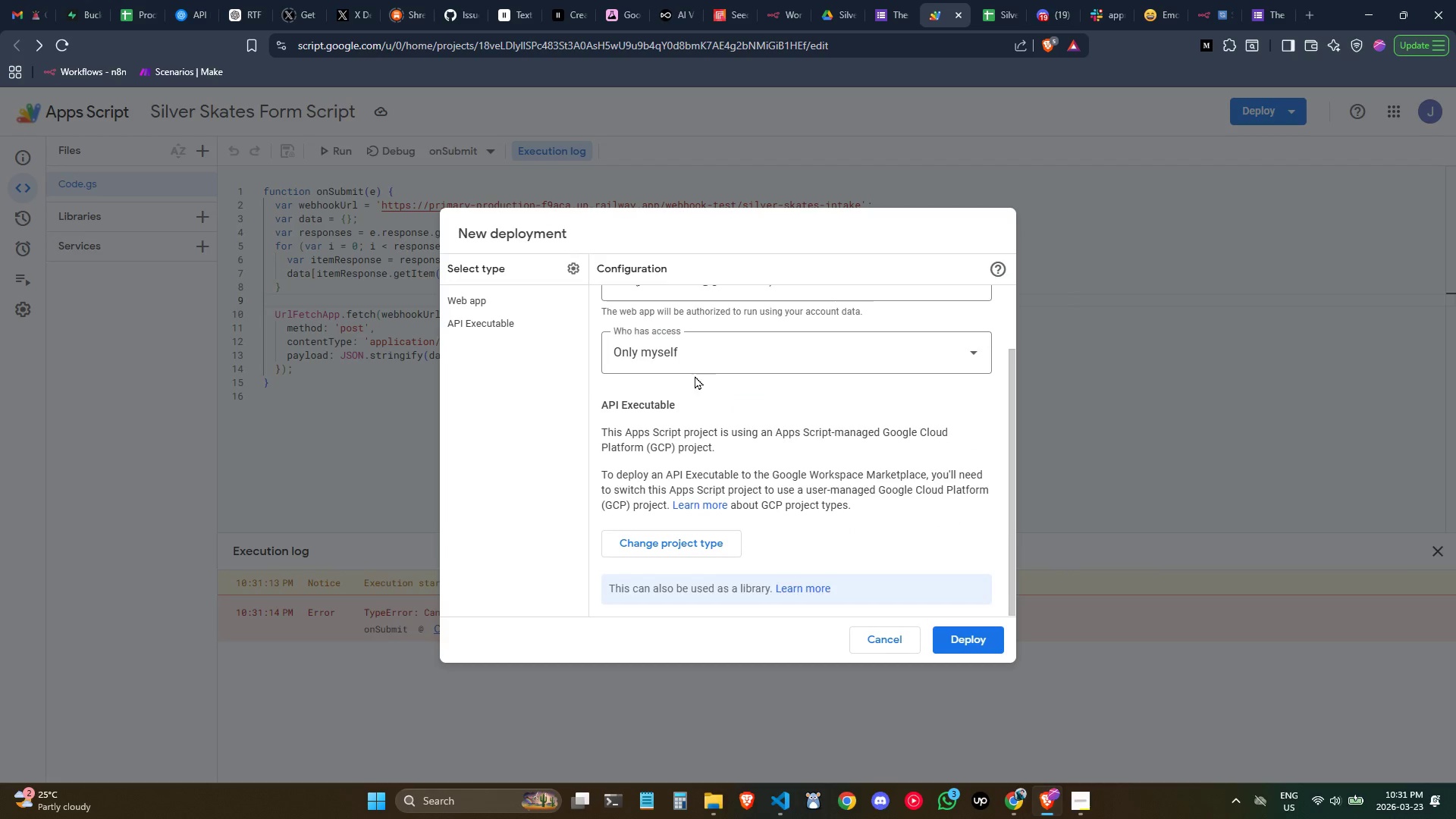 
scroll: coordinate [695, 375], scroll_direction: none, amount: 0.0
 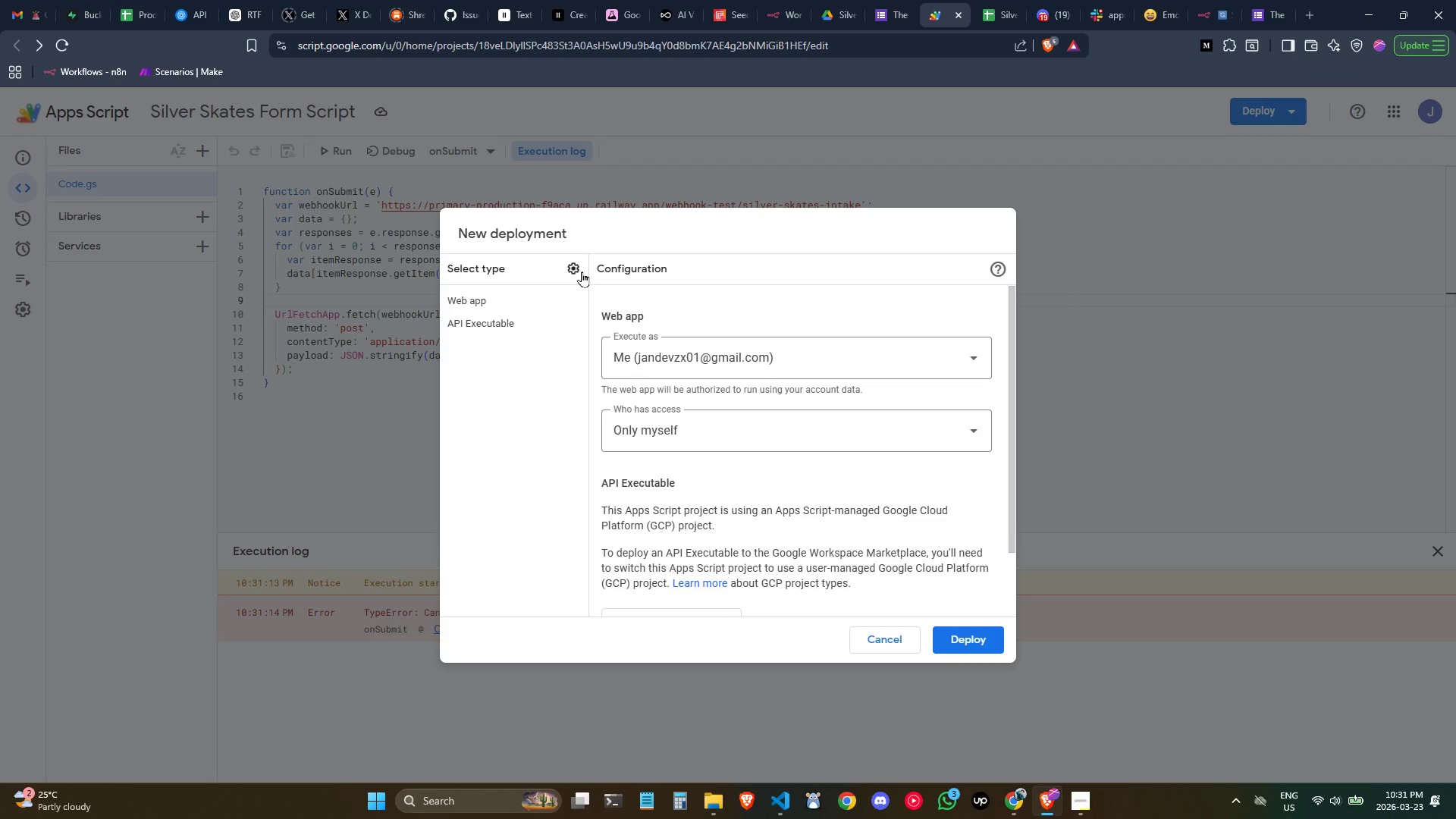 
left_click([572, 267])
 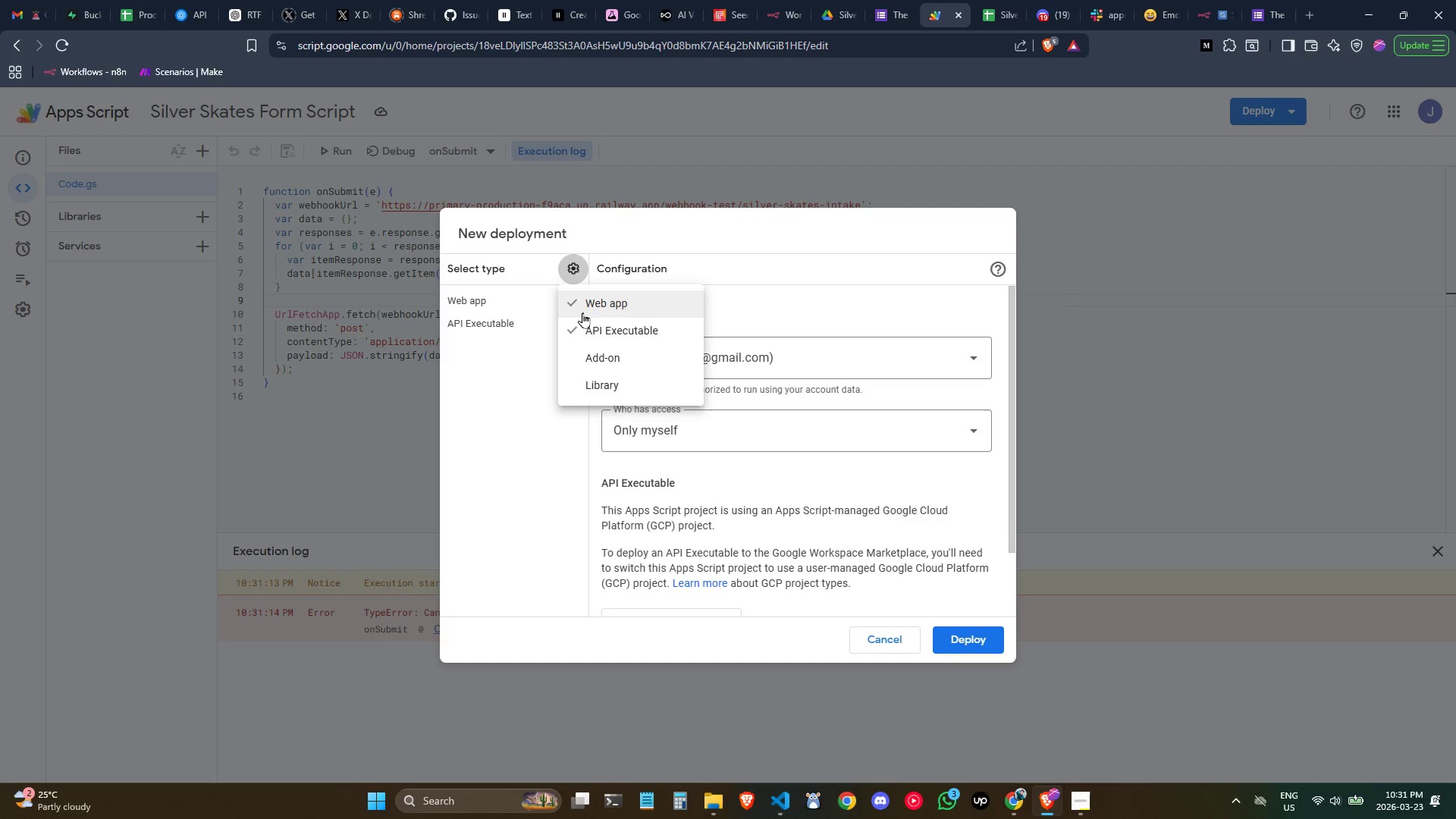 
left_click([582, 312])
 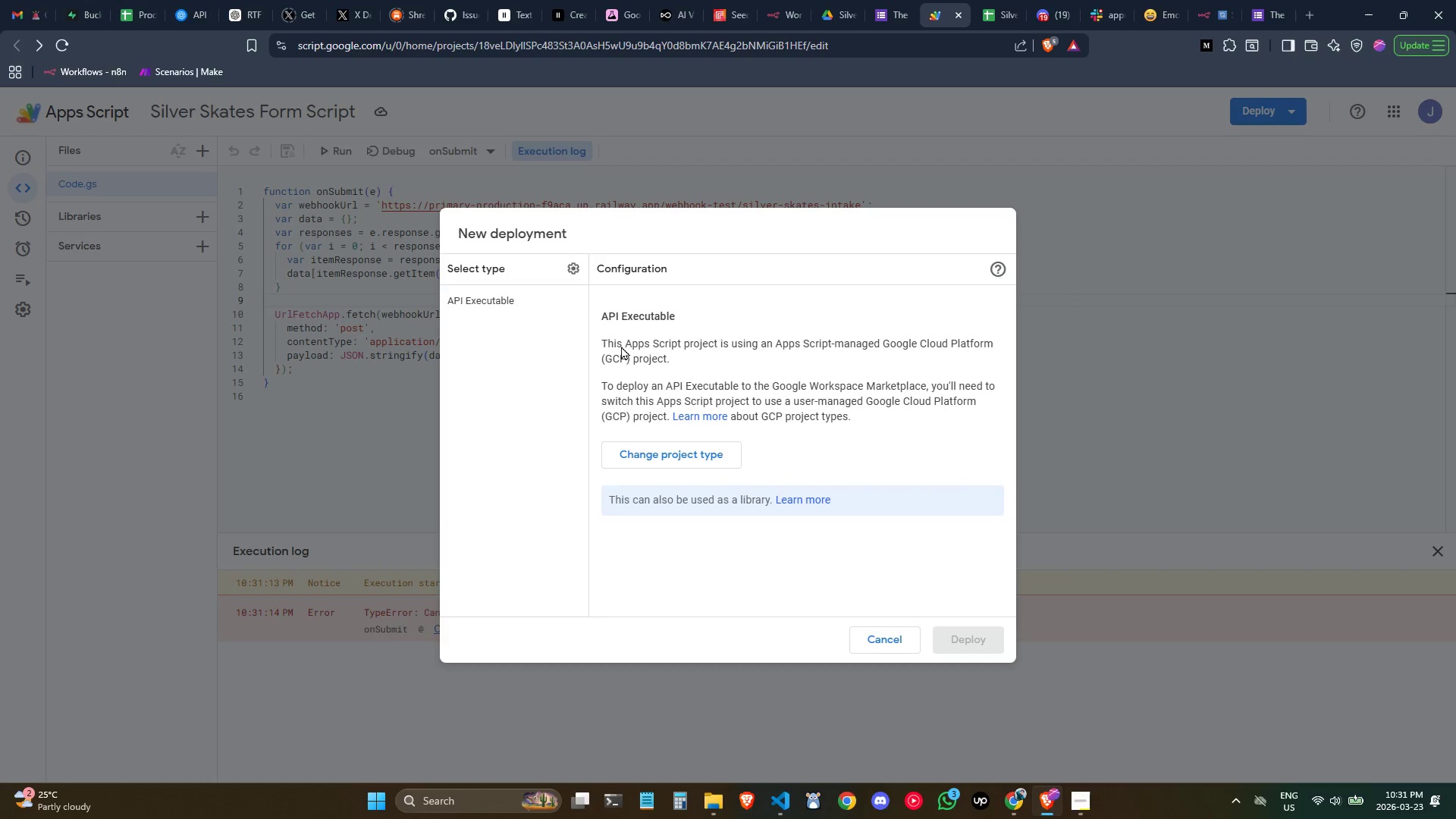 
left_click([576, 272])
 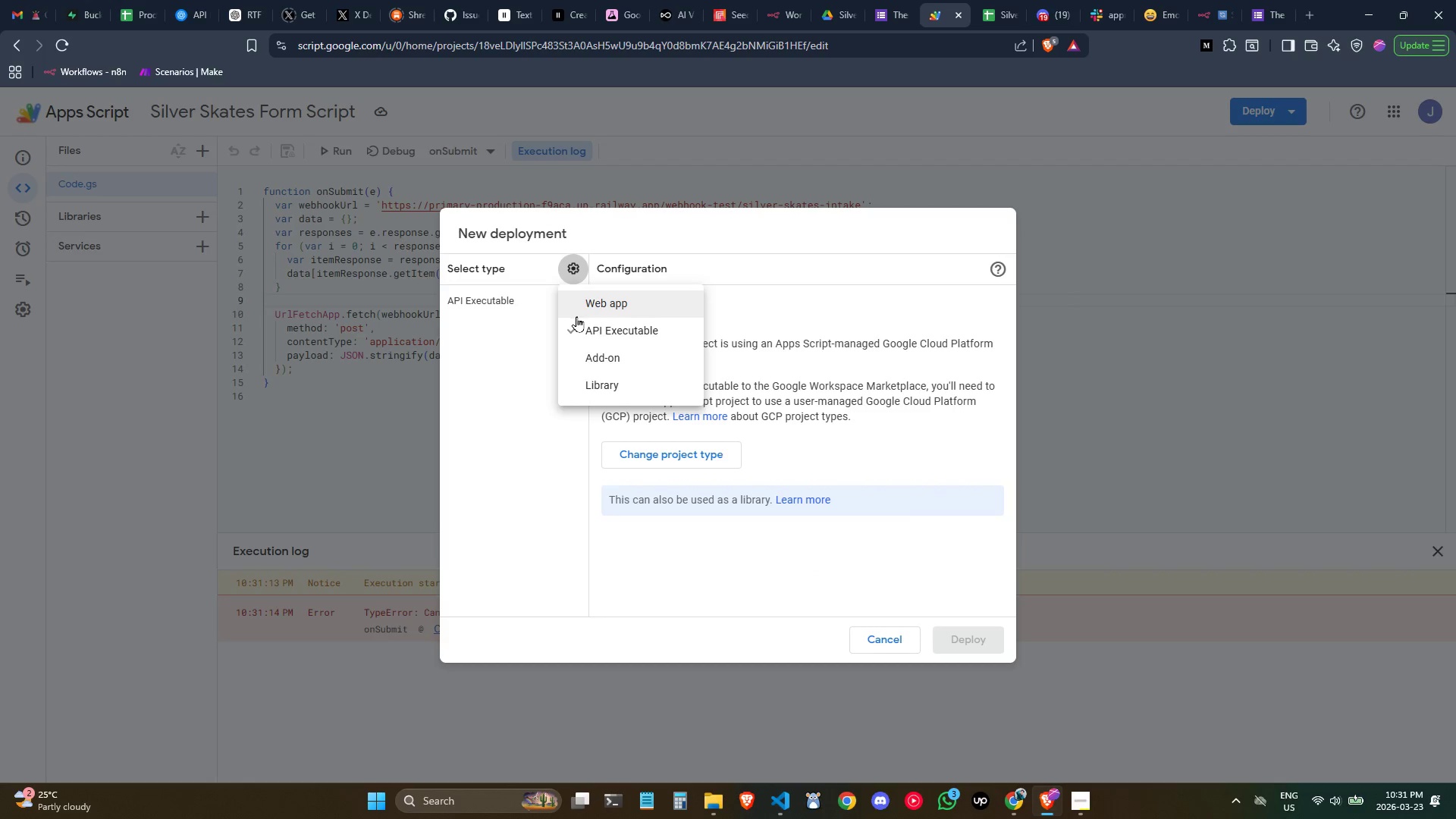 
left_click([576, 316])
 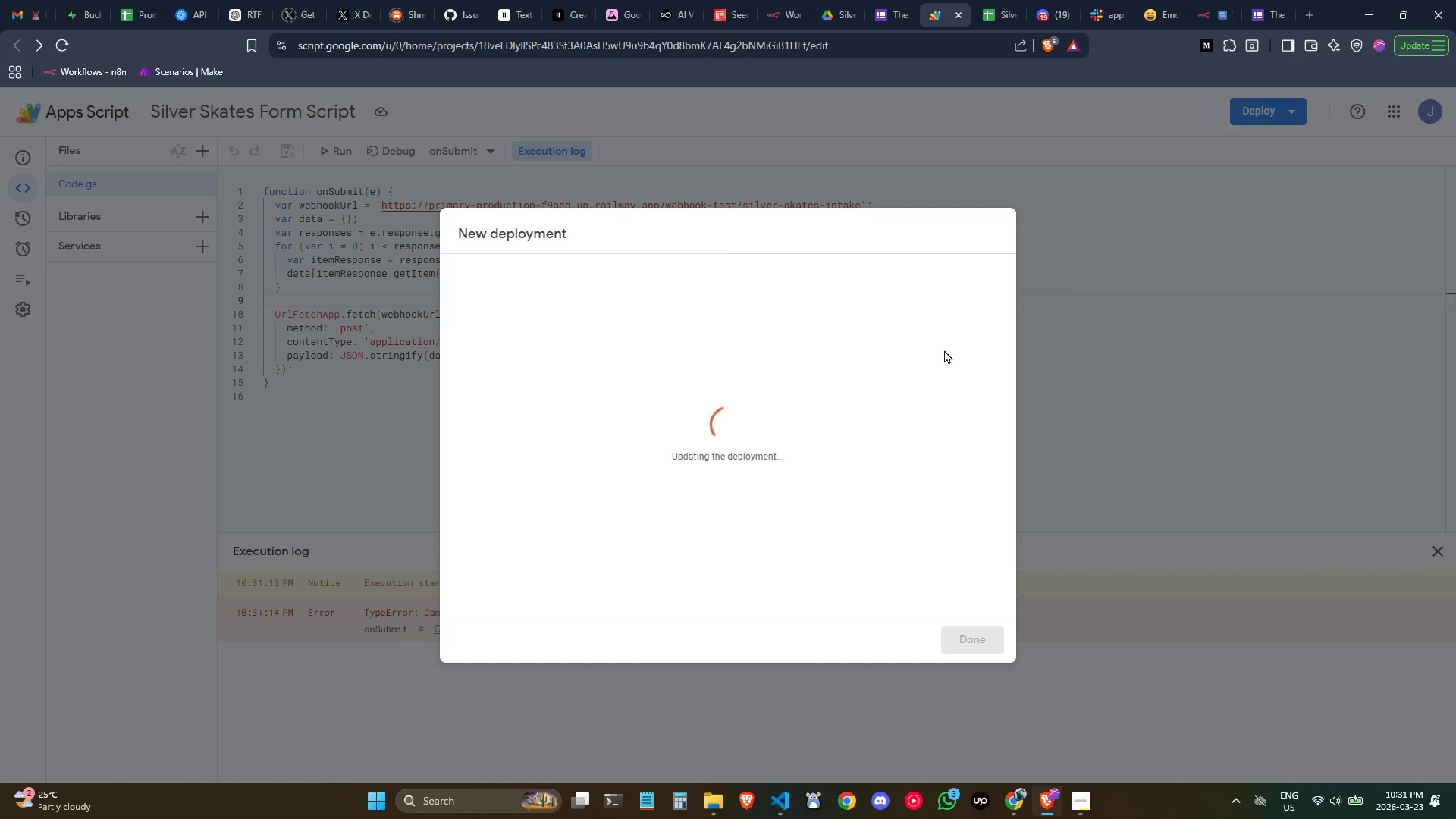 
wait(8.62)
 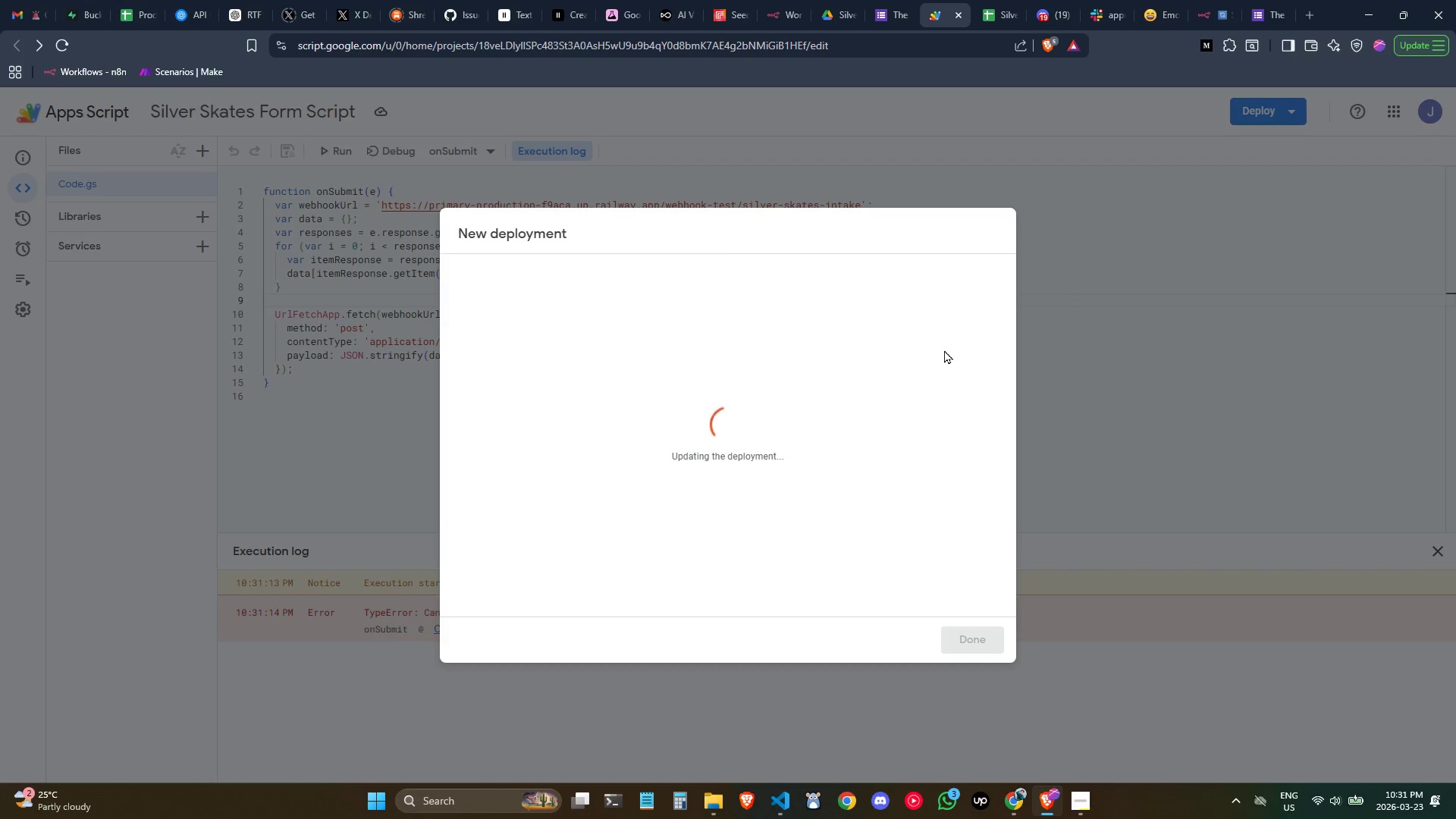 
left_click([551, 311])
 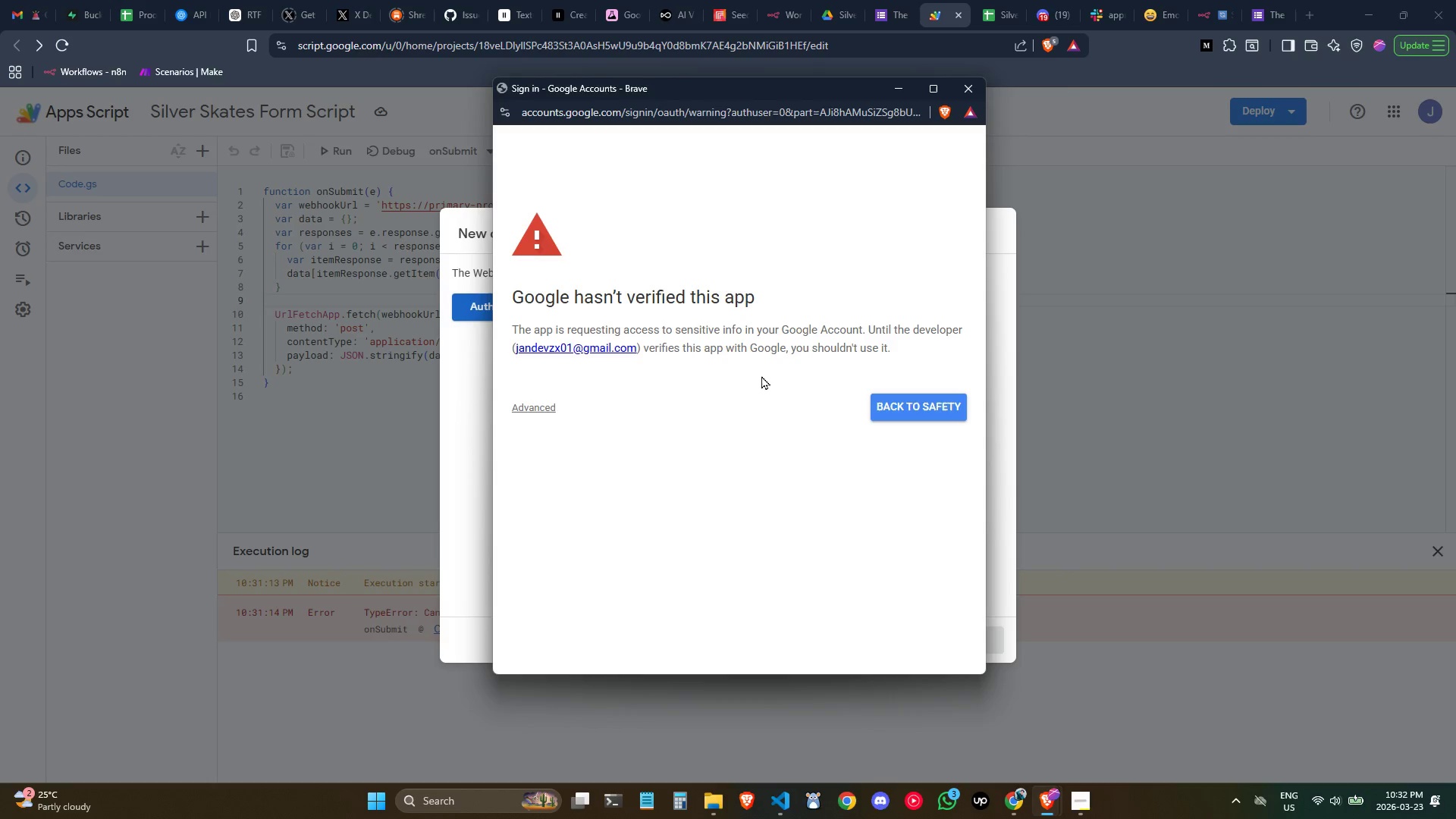 
left_click([529, 412])
 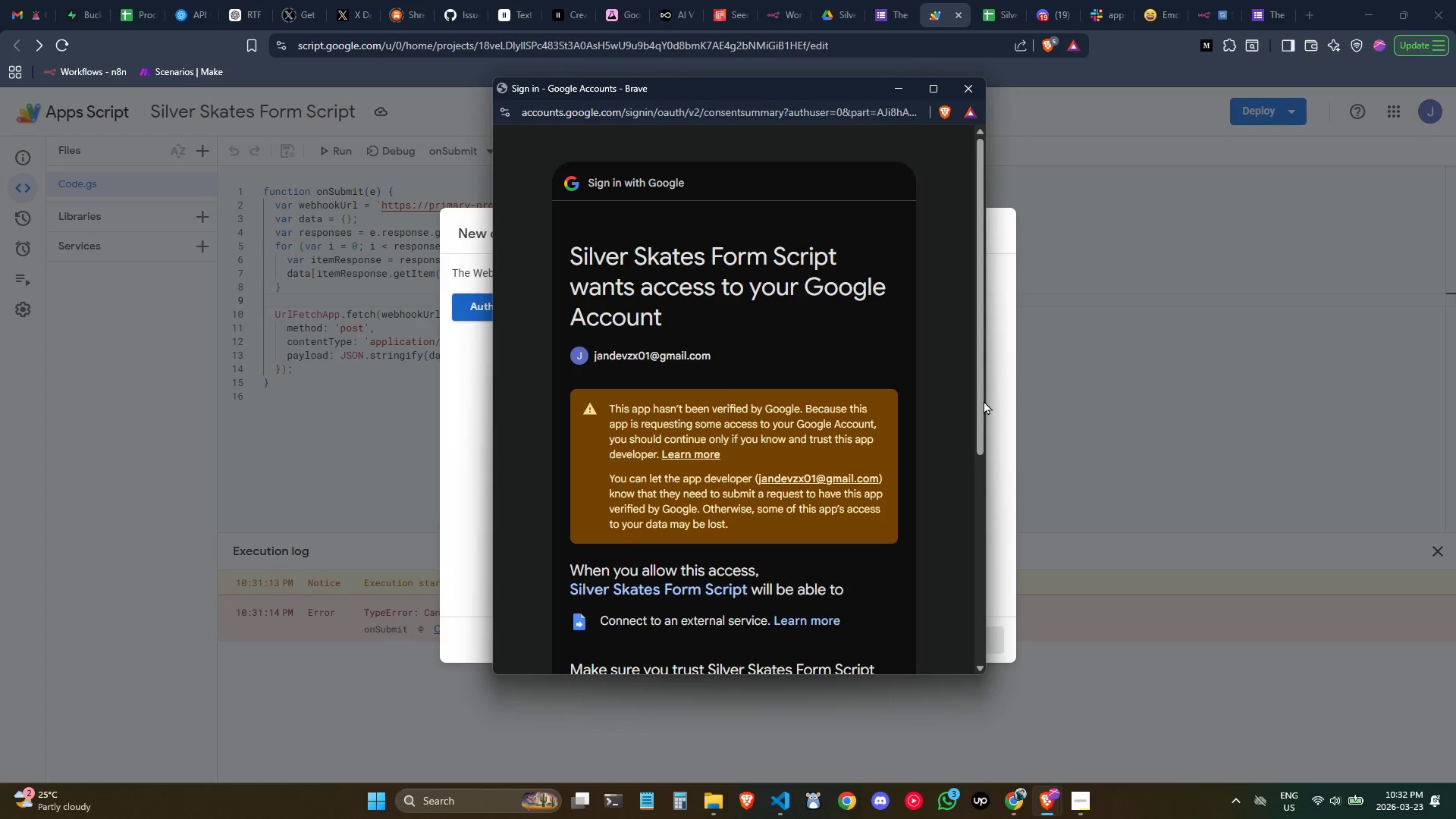 
scroll: coordinate [776, 453], scroll_direction: down, amount: 4.0
 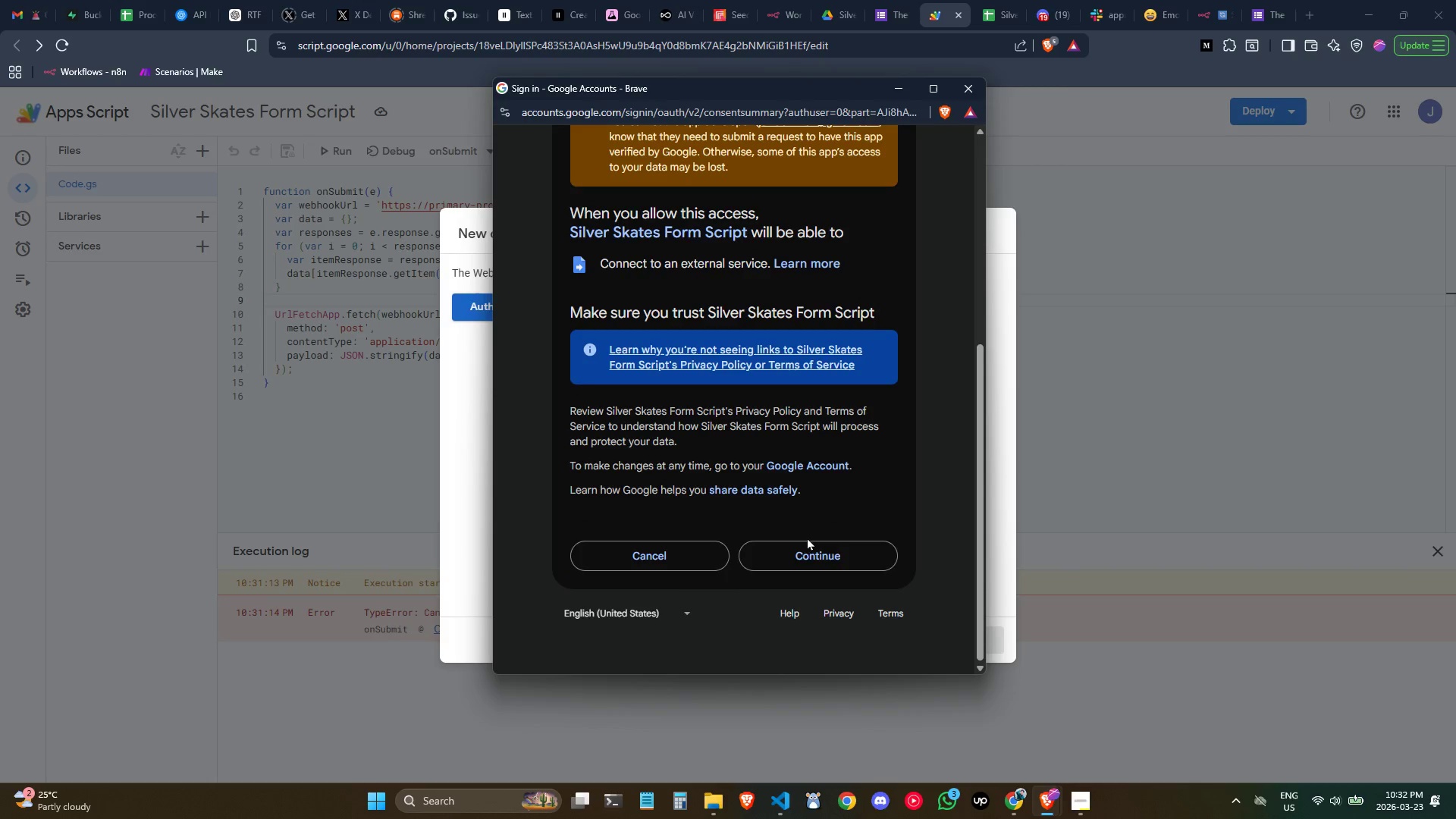 
left_click([807, 551])
 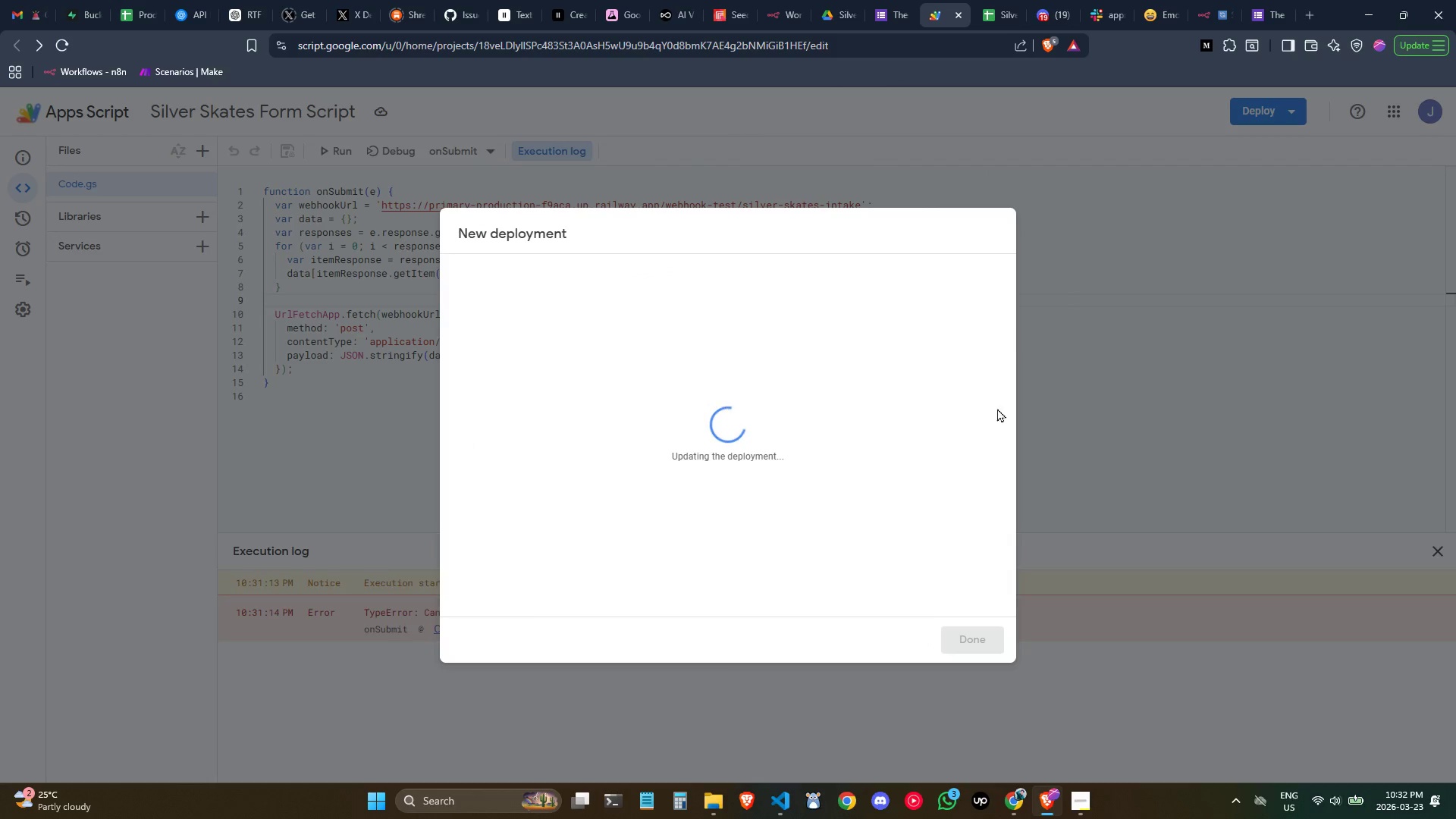 
wait(8.36)
 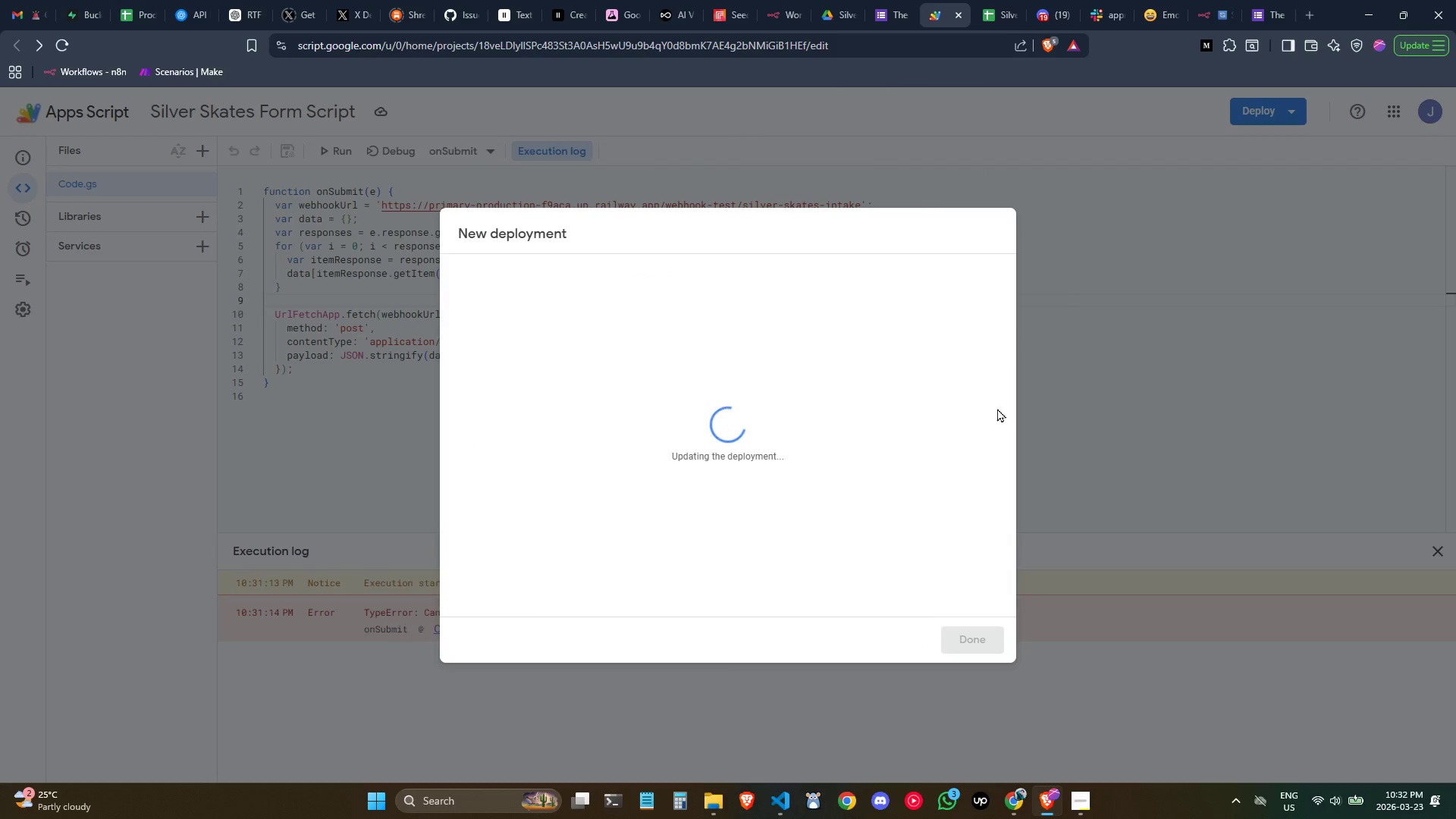 
left_click([963, 636])
 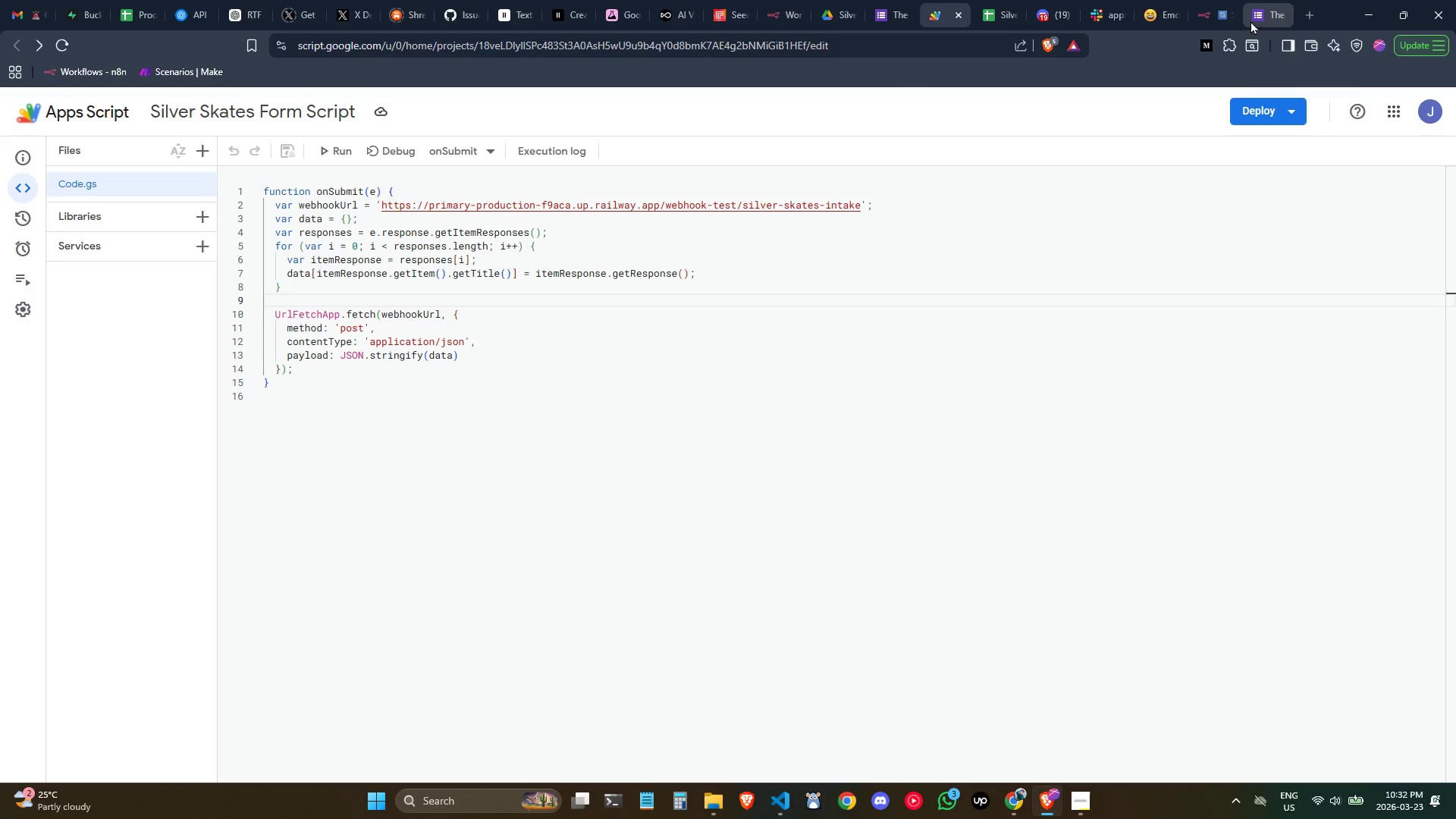 
left_click([1253, 18])
 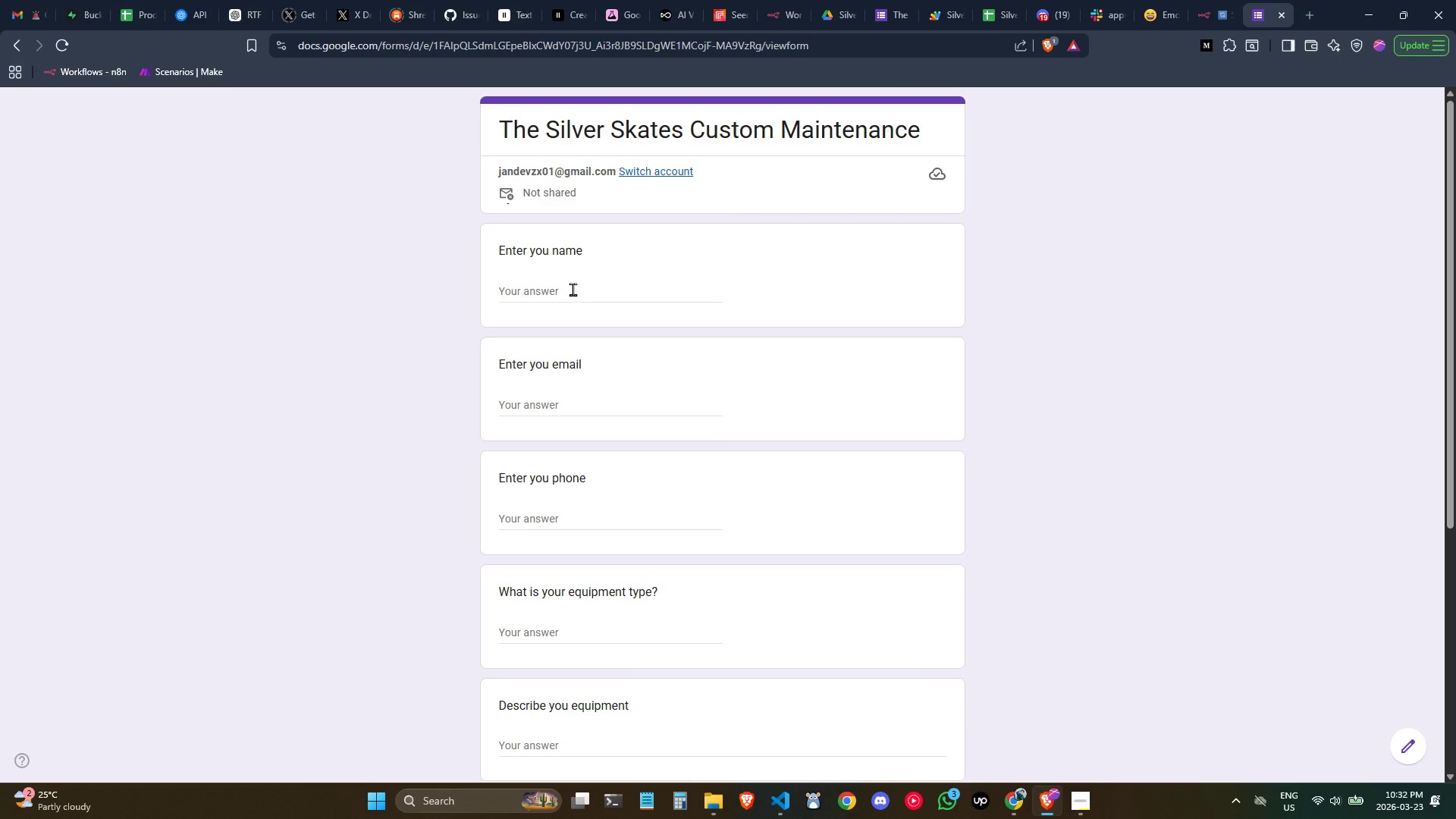 
left_click([572, 289])
 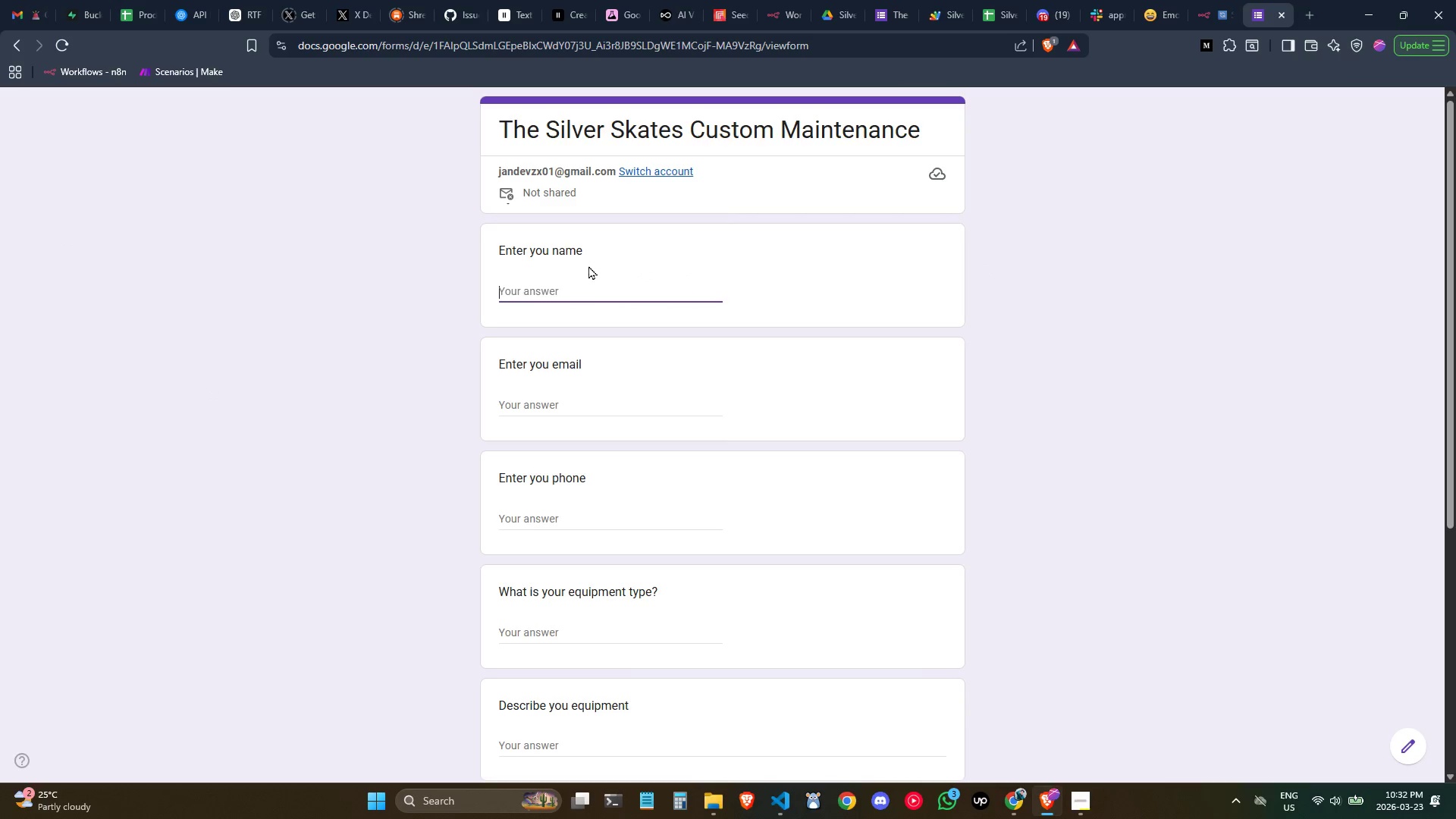 
key(Control+ControlLeft)
 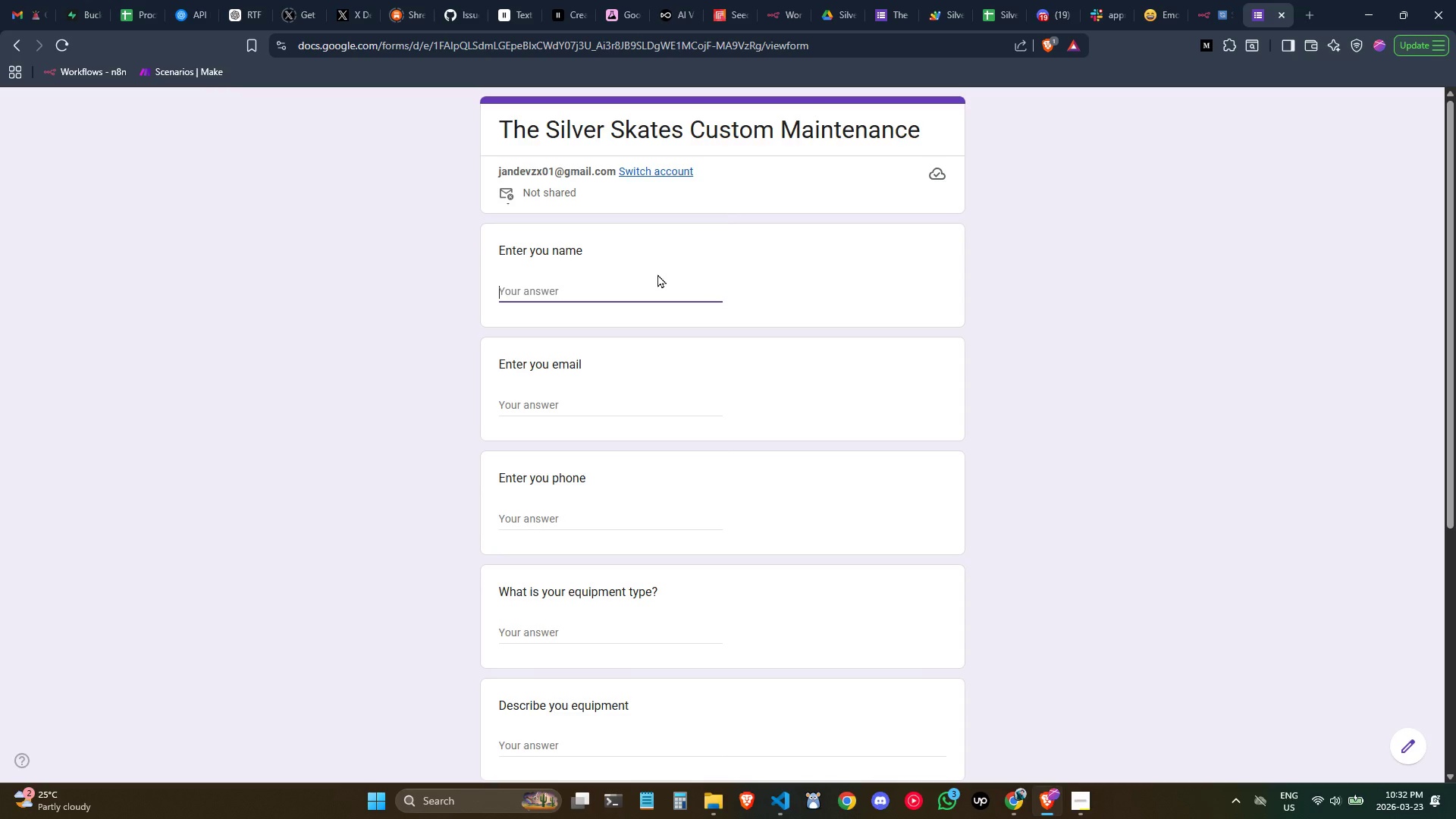 
type(Johsn )
key(Backspace)
key(Backspace)
key(Backspace)
type(n Smith)
key(Tab)
type(jandevzx01@m)
key(Backspace)
type(gmail.com)
key(Tab)
 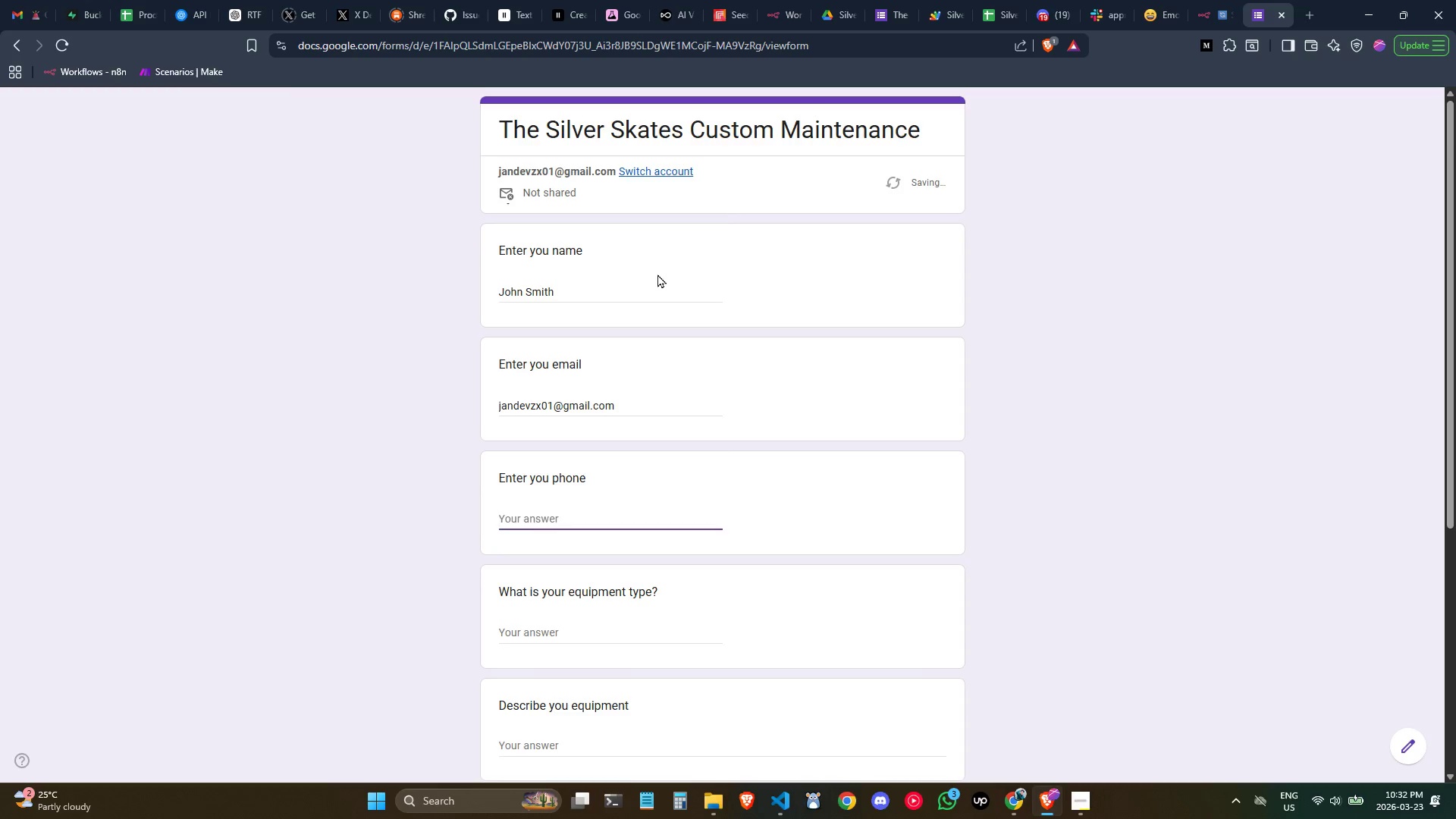 
left_click([898, 0])
 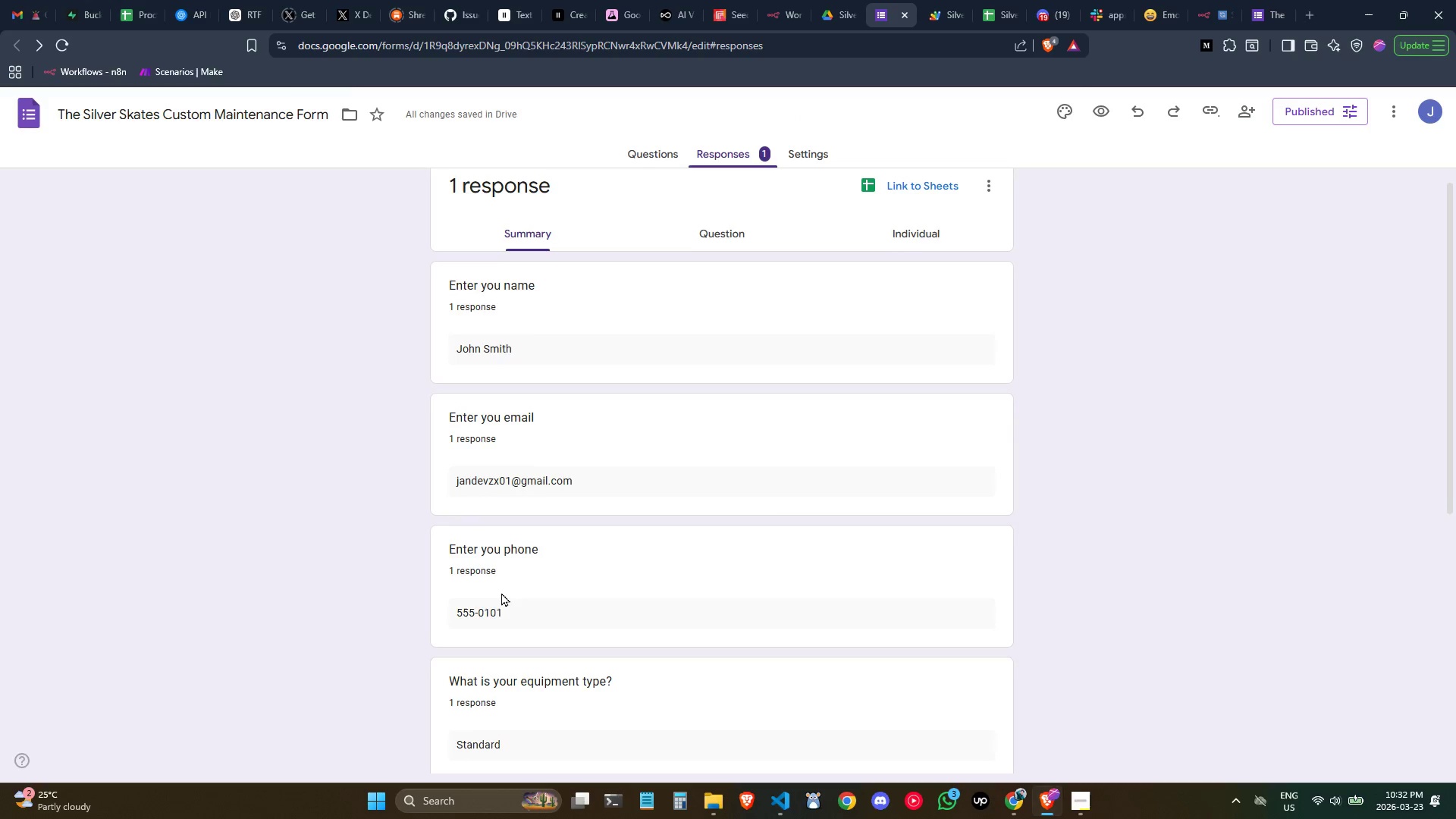 
left_click_drag(start_coordinate=[536, 595], to_coordinate=[438, 595])
 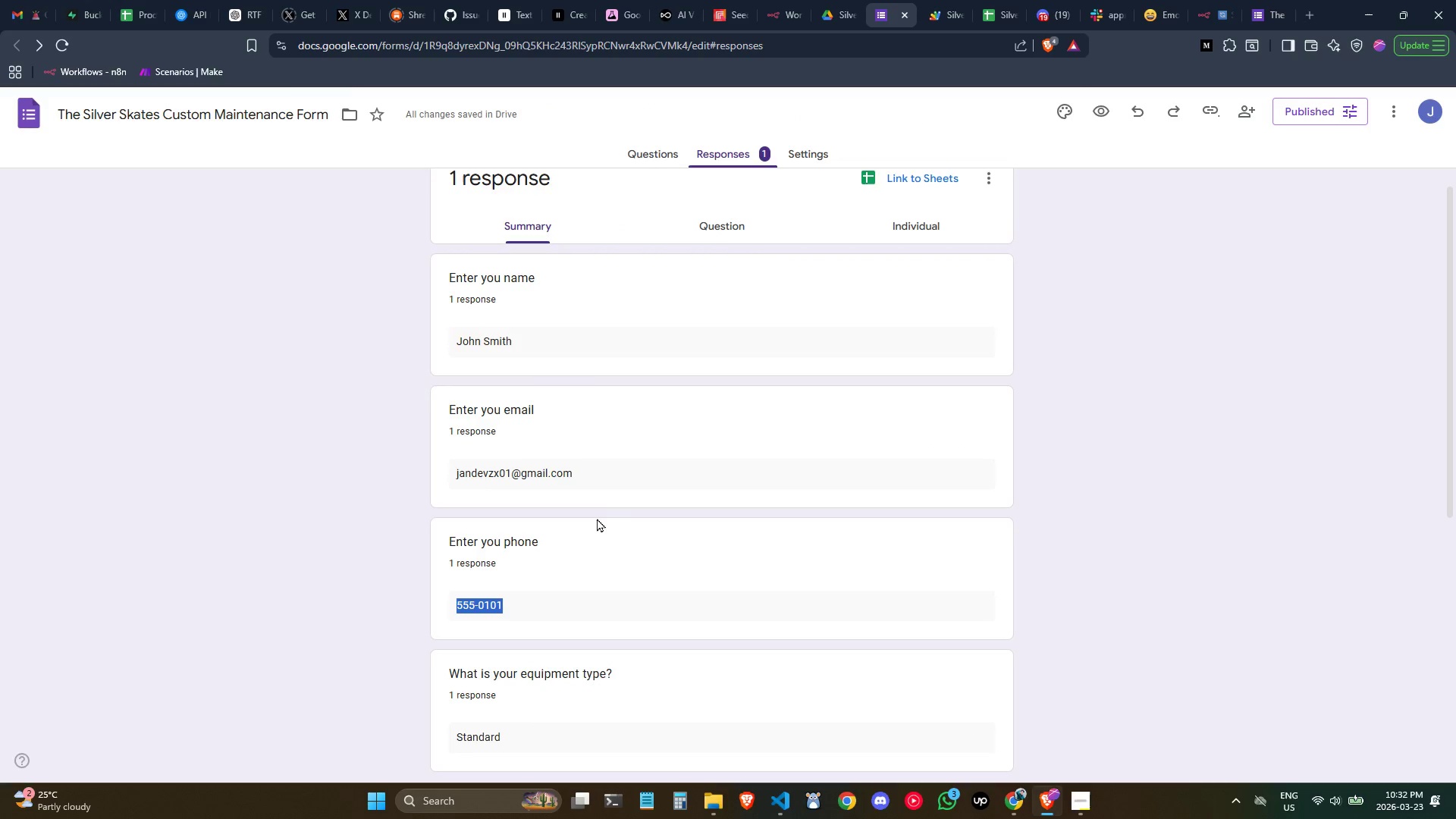 
key(Control+C)
 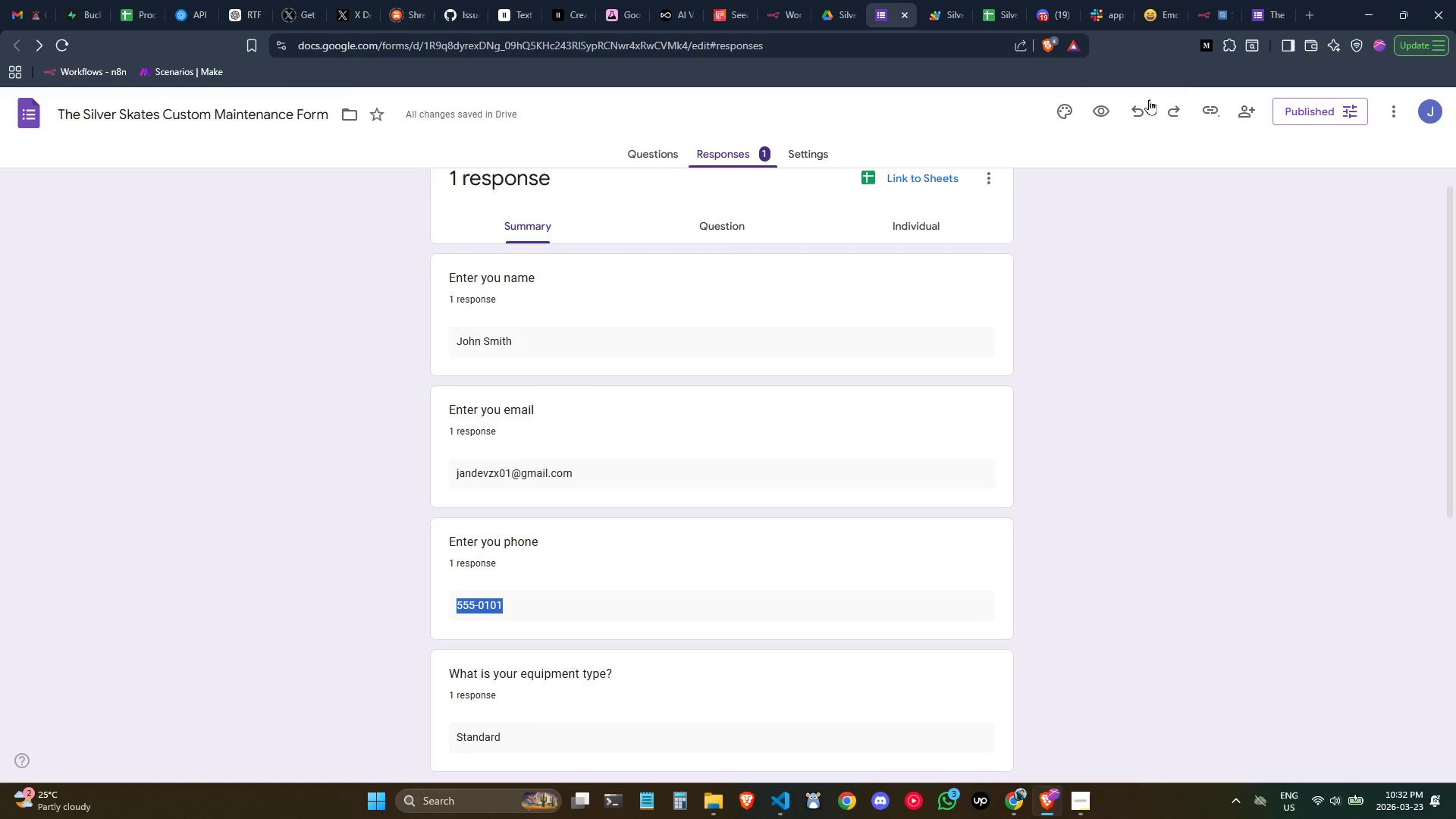 
key(Control+C)
 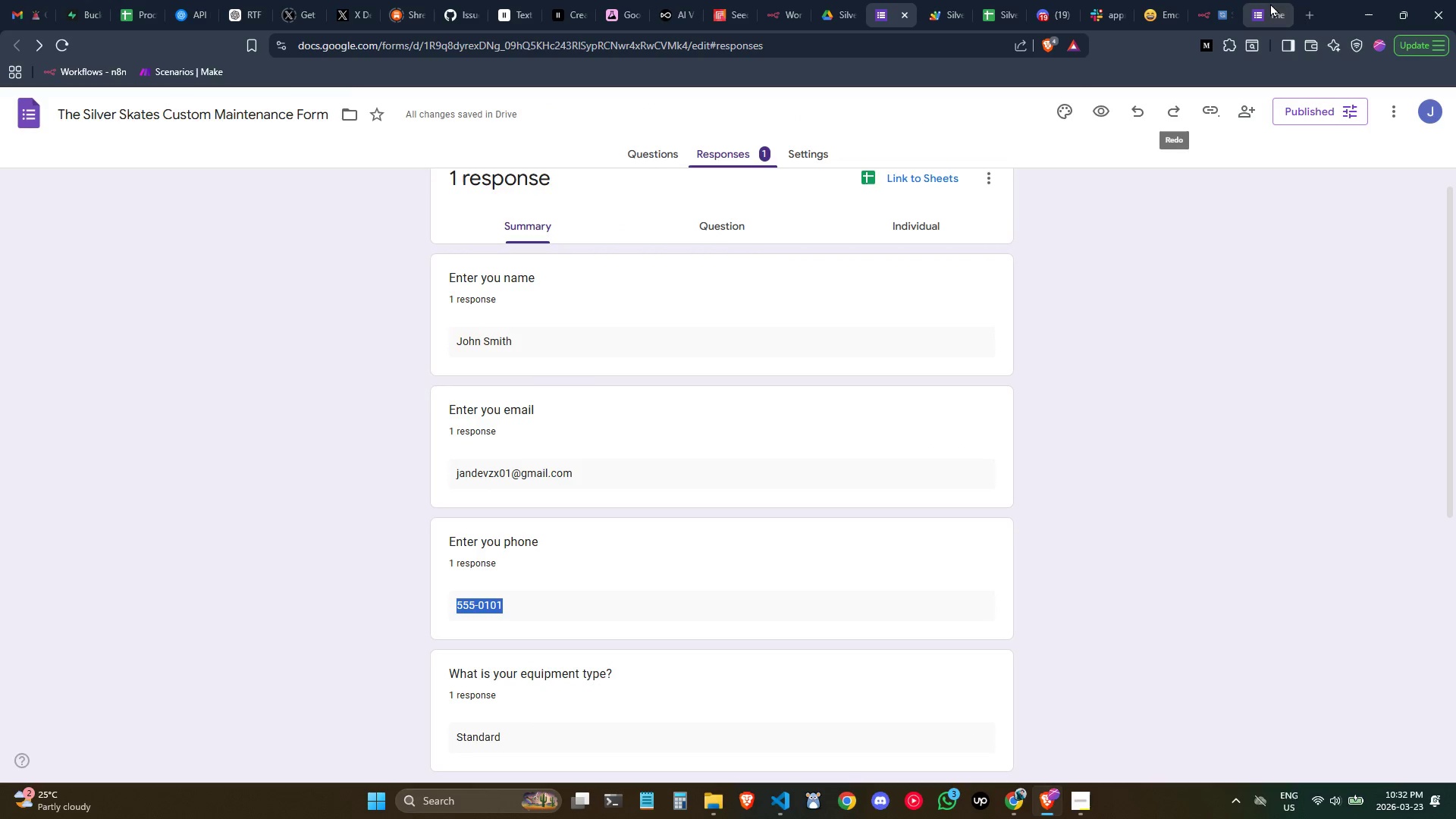 
left_click([1263, 0])
 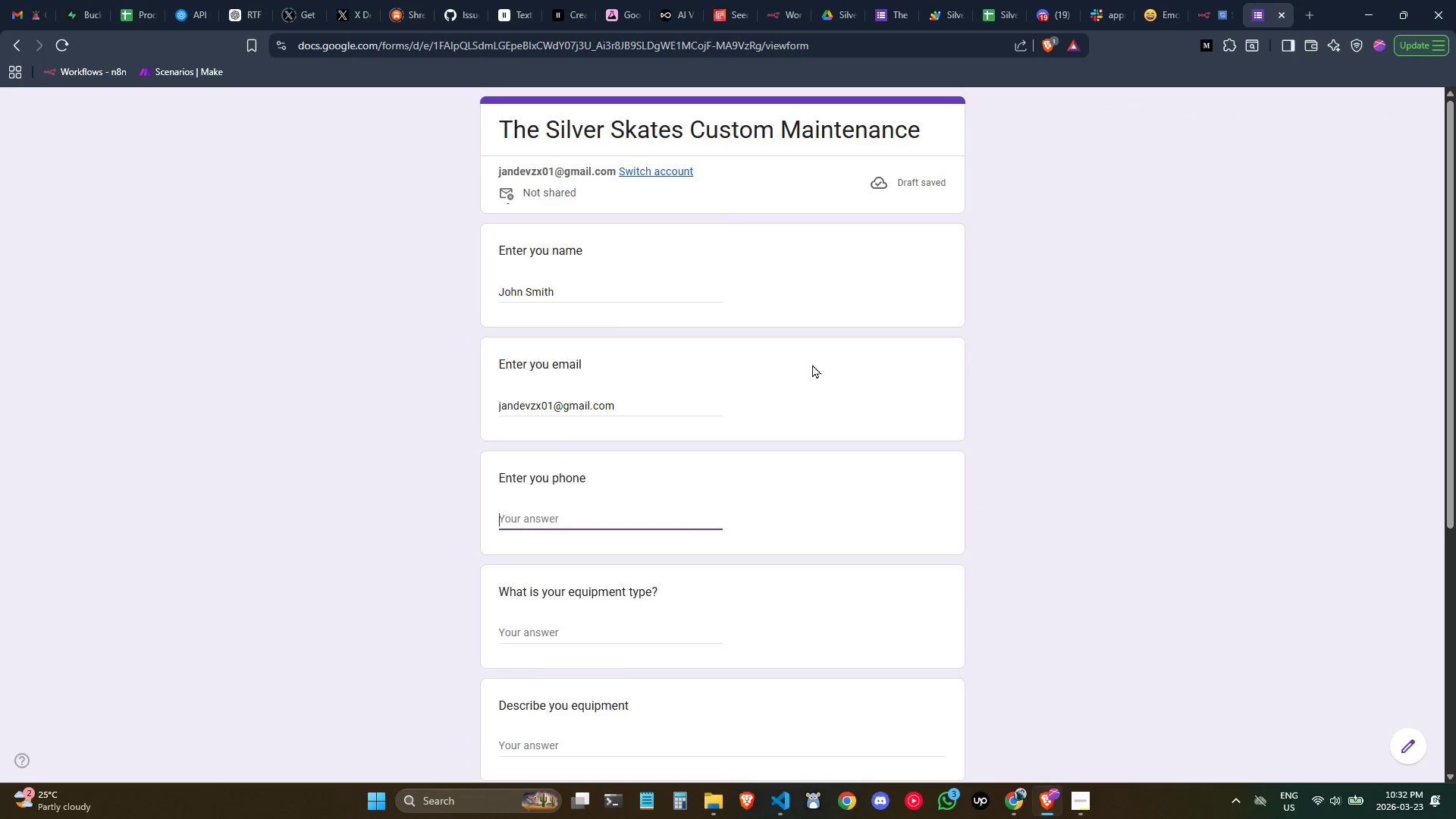 
key(Control+ControlLeft)
 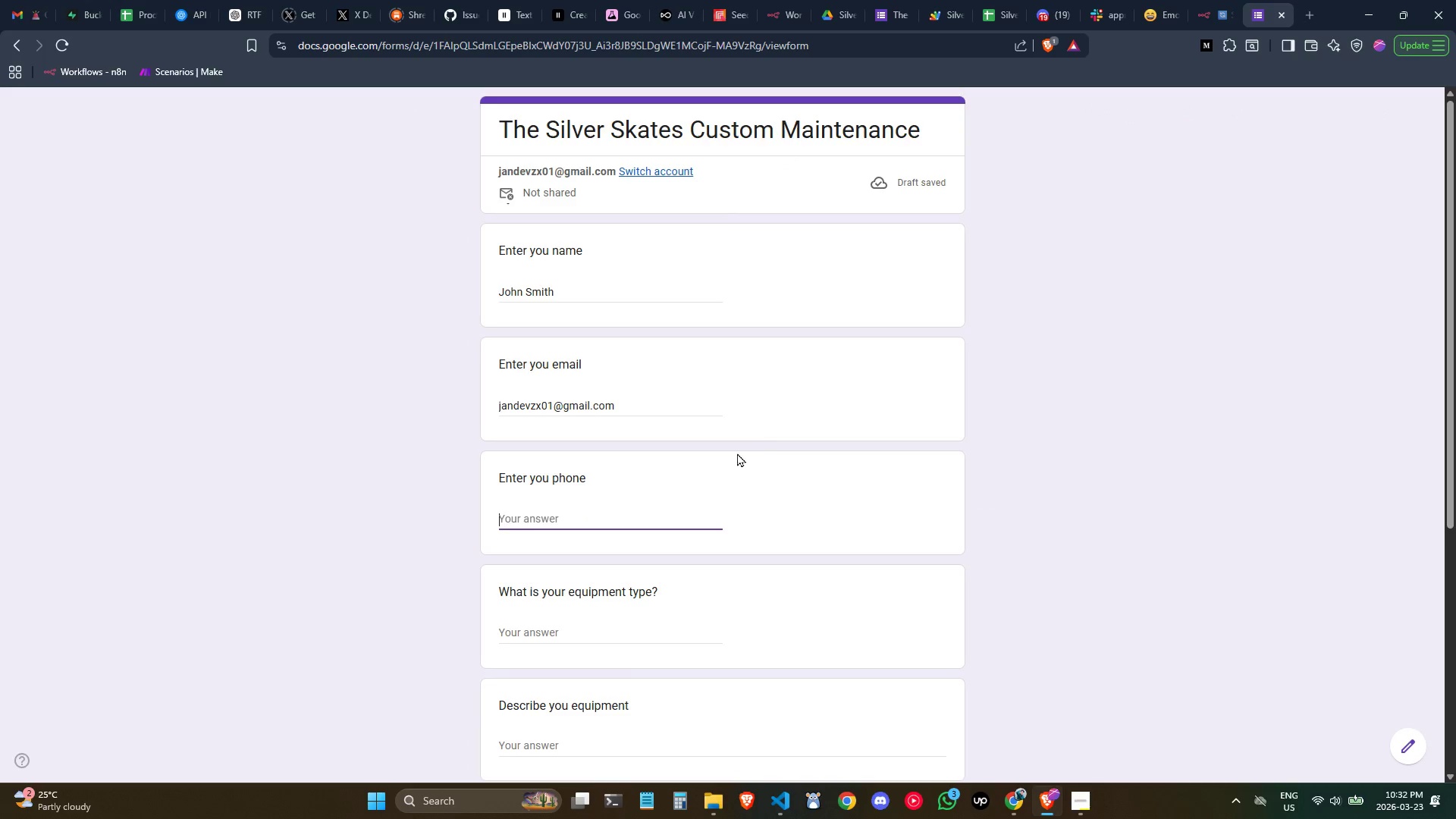 
key(Control+Shift+ShiftLeft)
 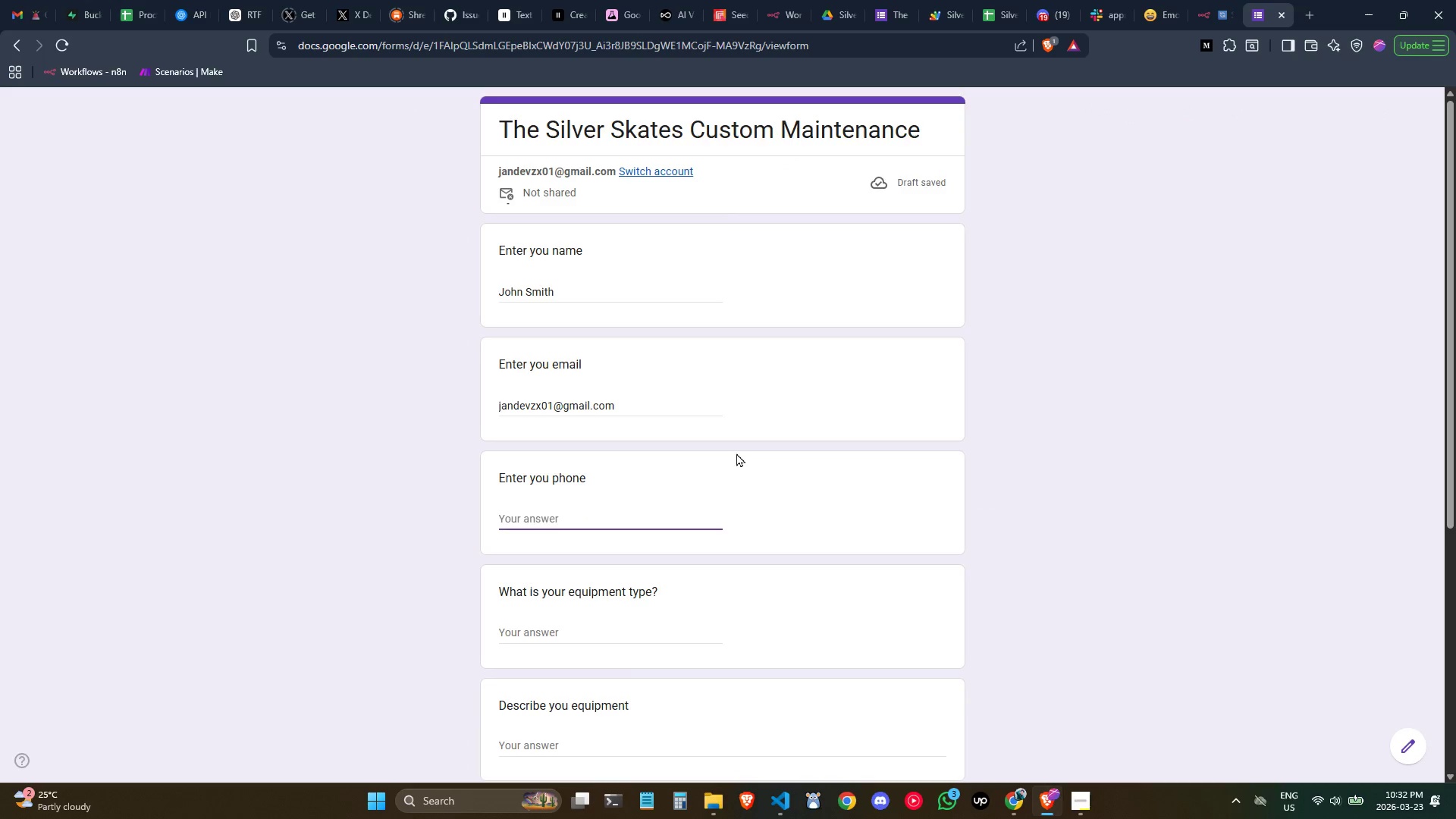 
key(Control+Shift+V)
 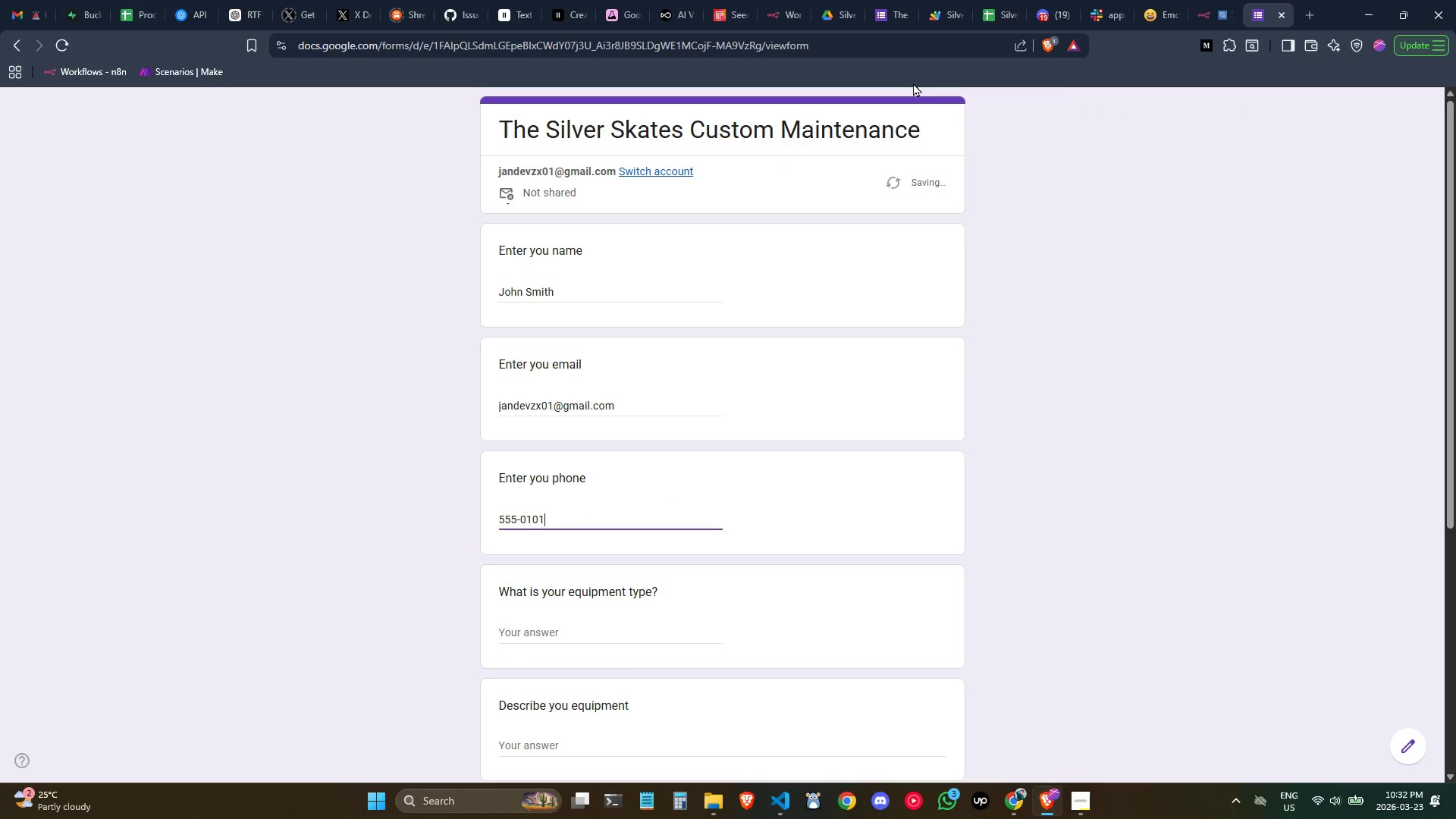 
left_click([889, 7])
 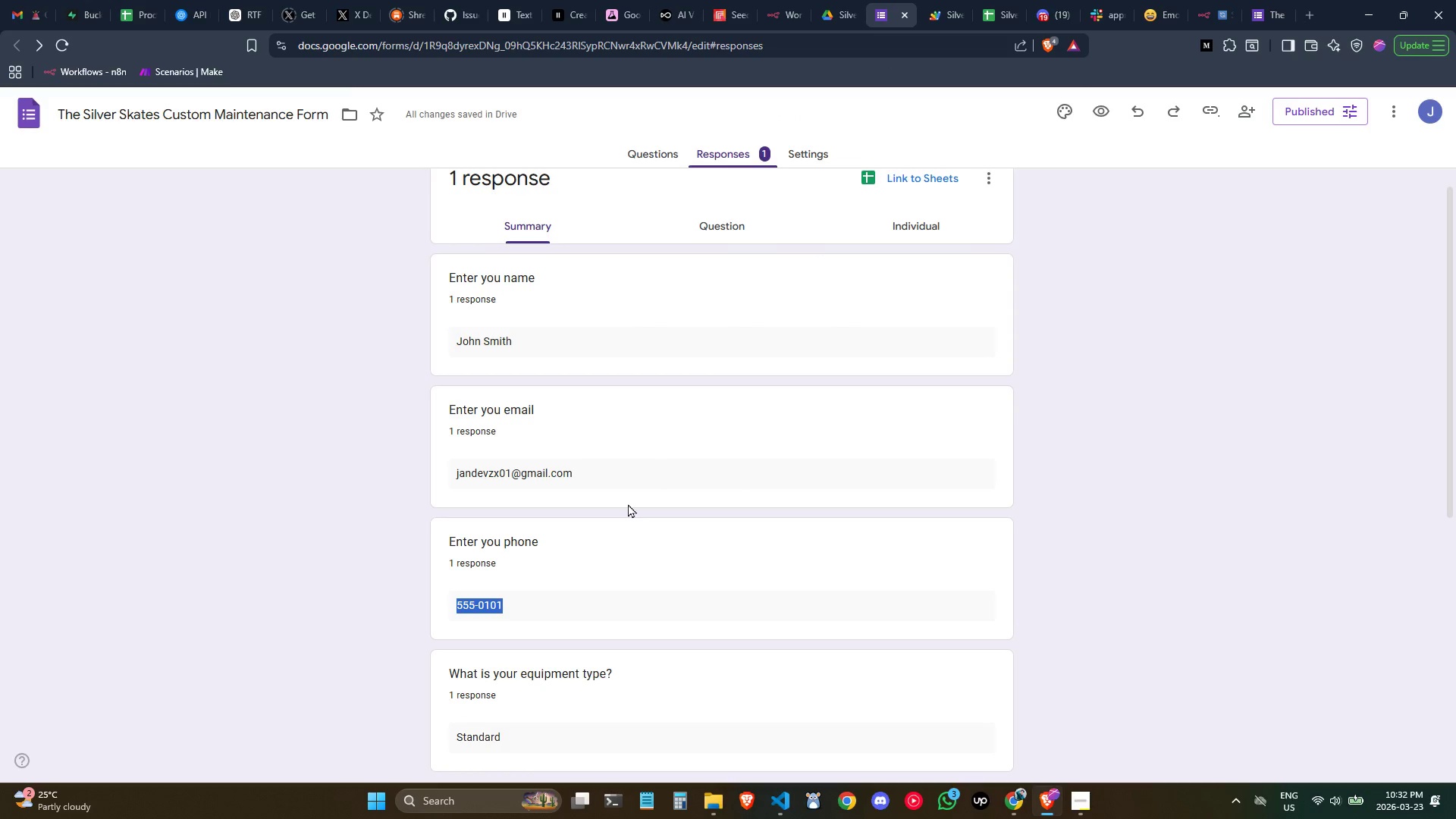 
scroll: coordinate [624, 504], scroll_direction: down, amount: 1.0
 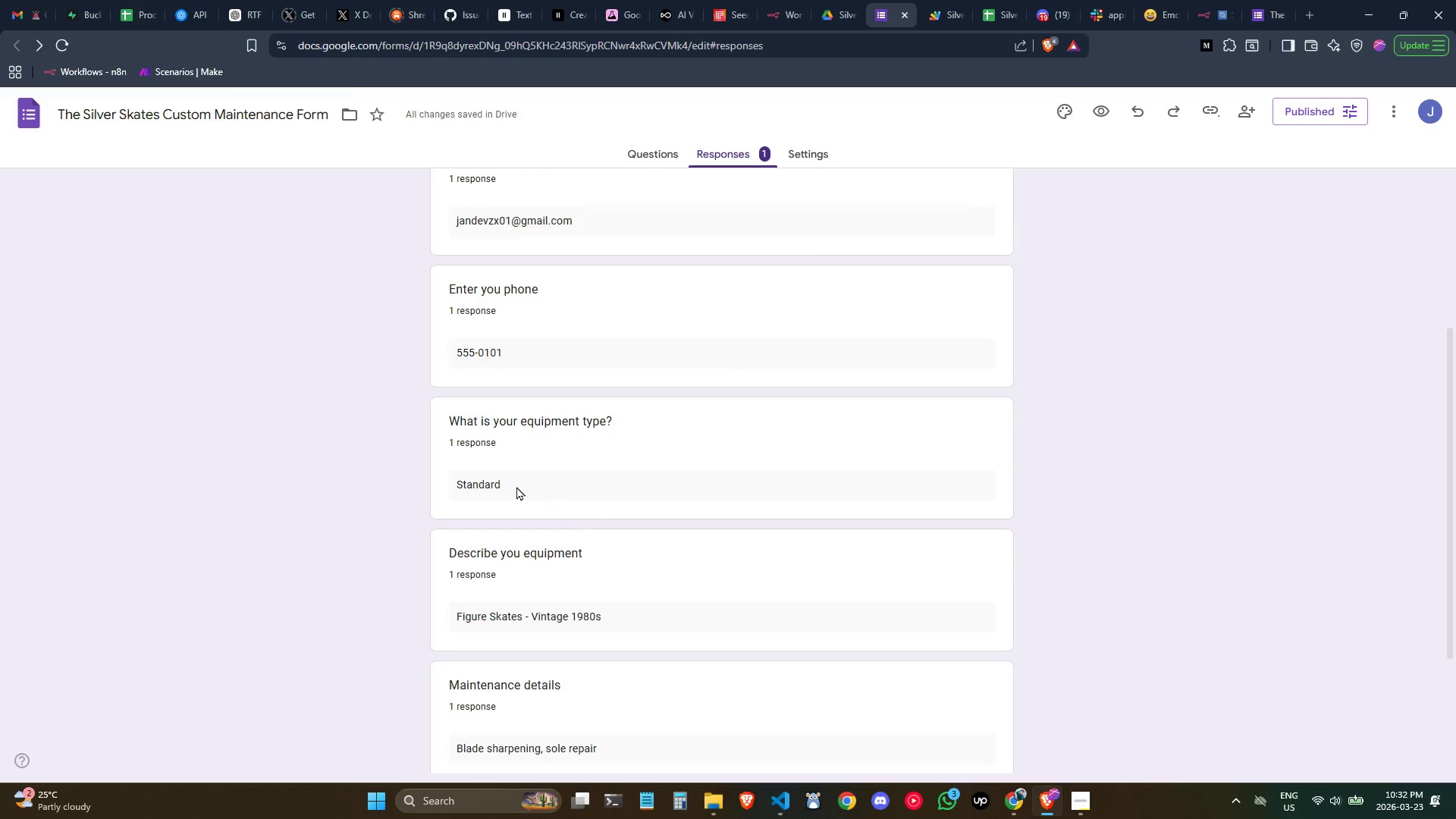 
left_click_drag(start_coordinate=[536, 486], to_coordinate=[442, 475])
 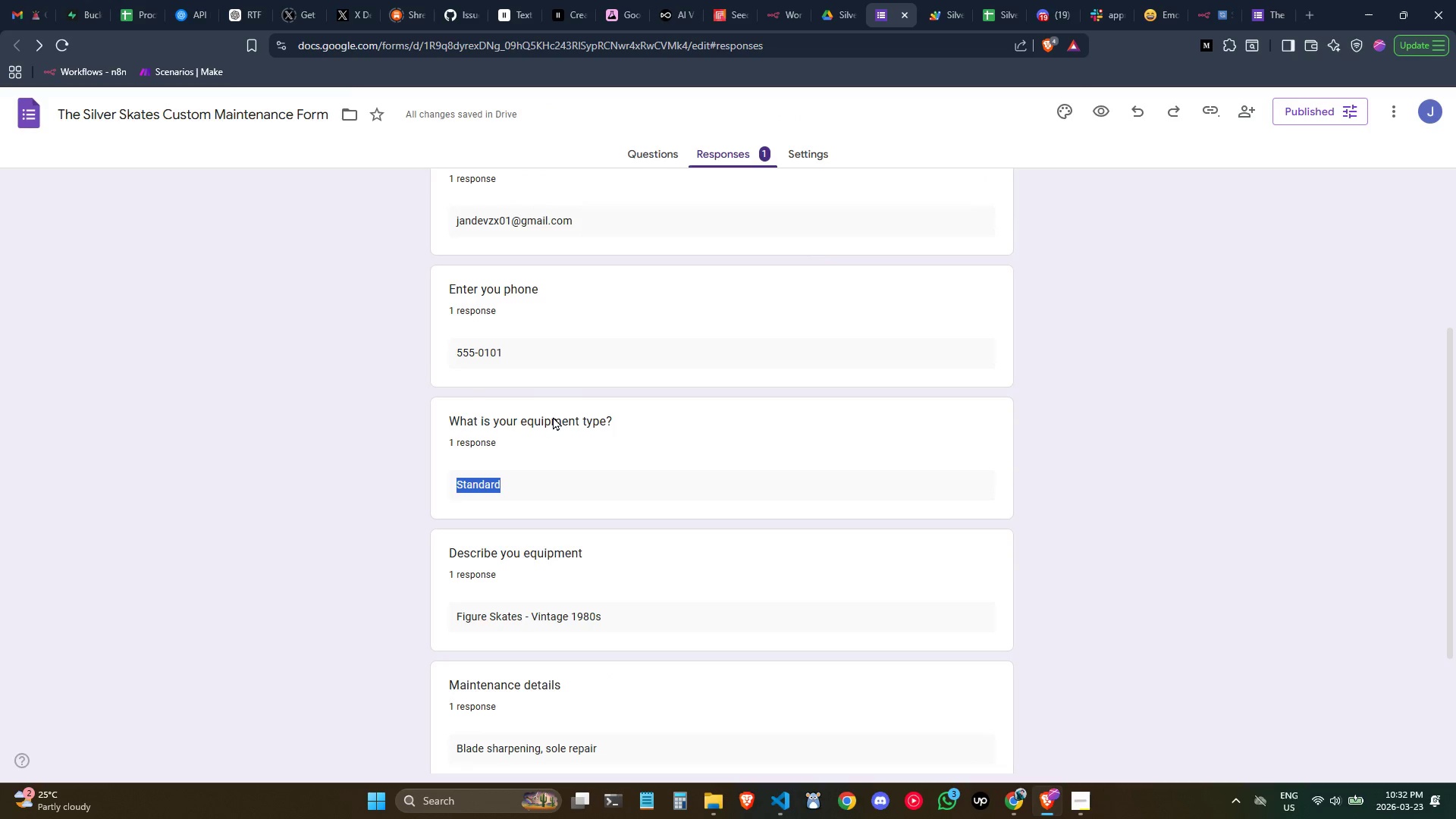 
key(Control+C)
 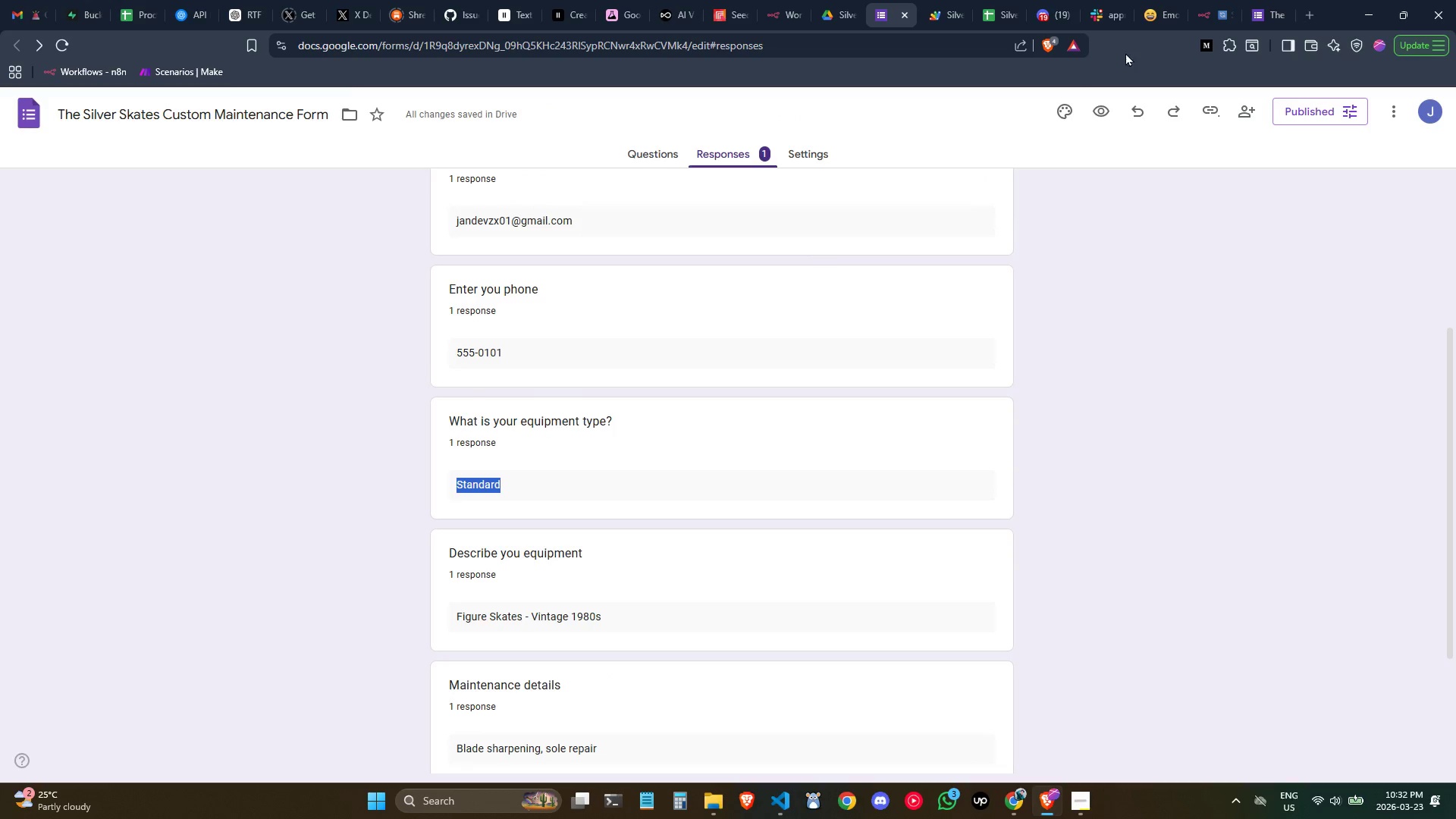 
key(Control+C)
 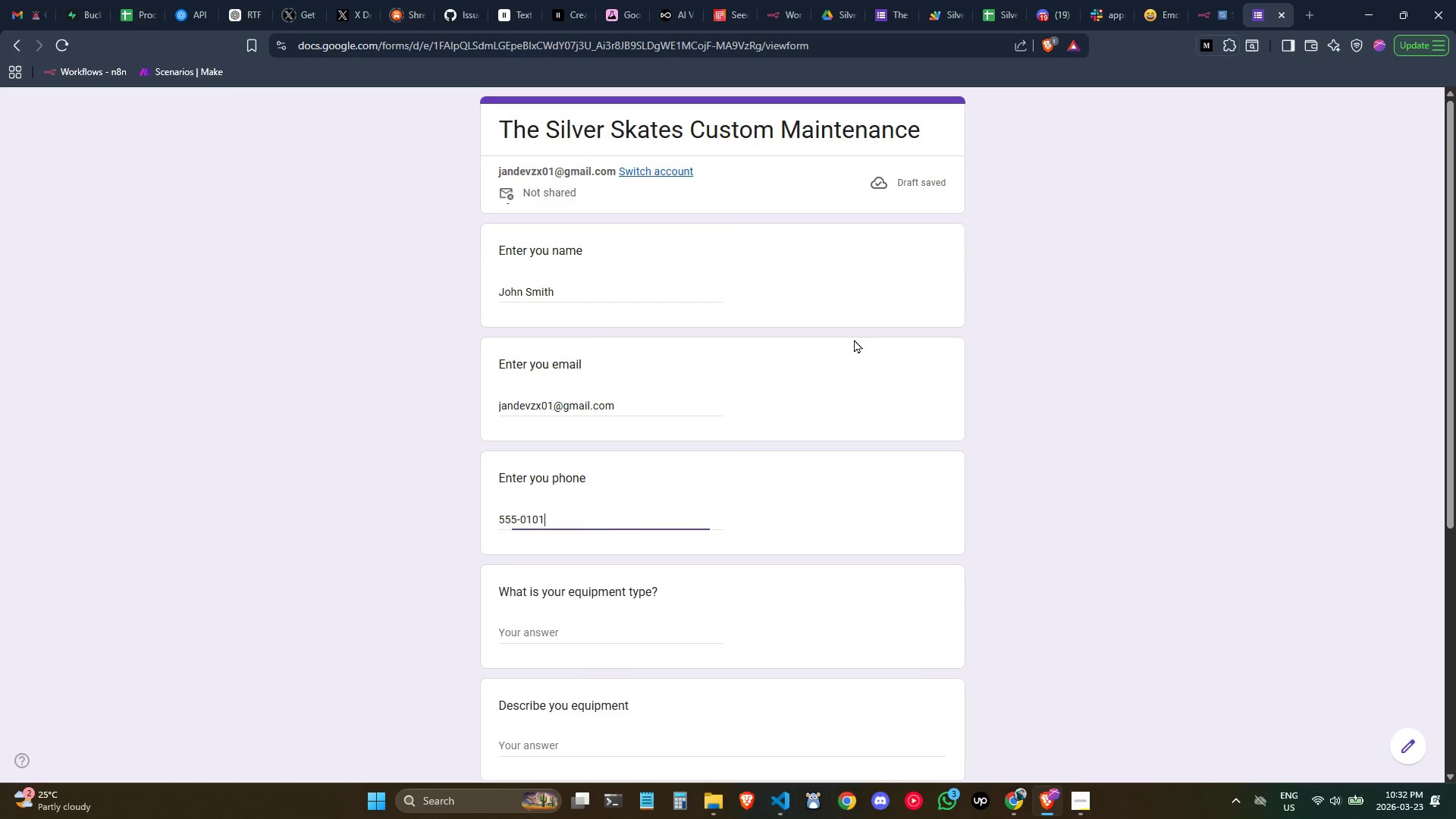 
key(Shift+ShiftLeft)
 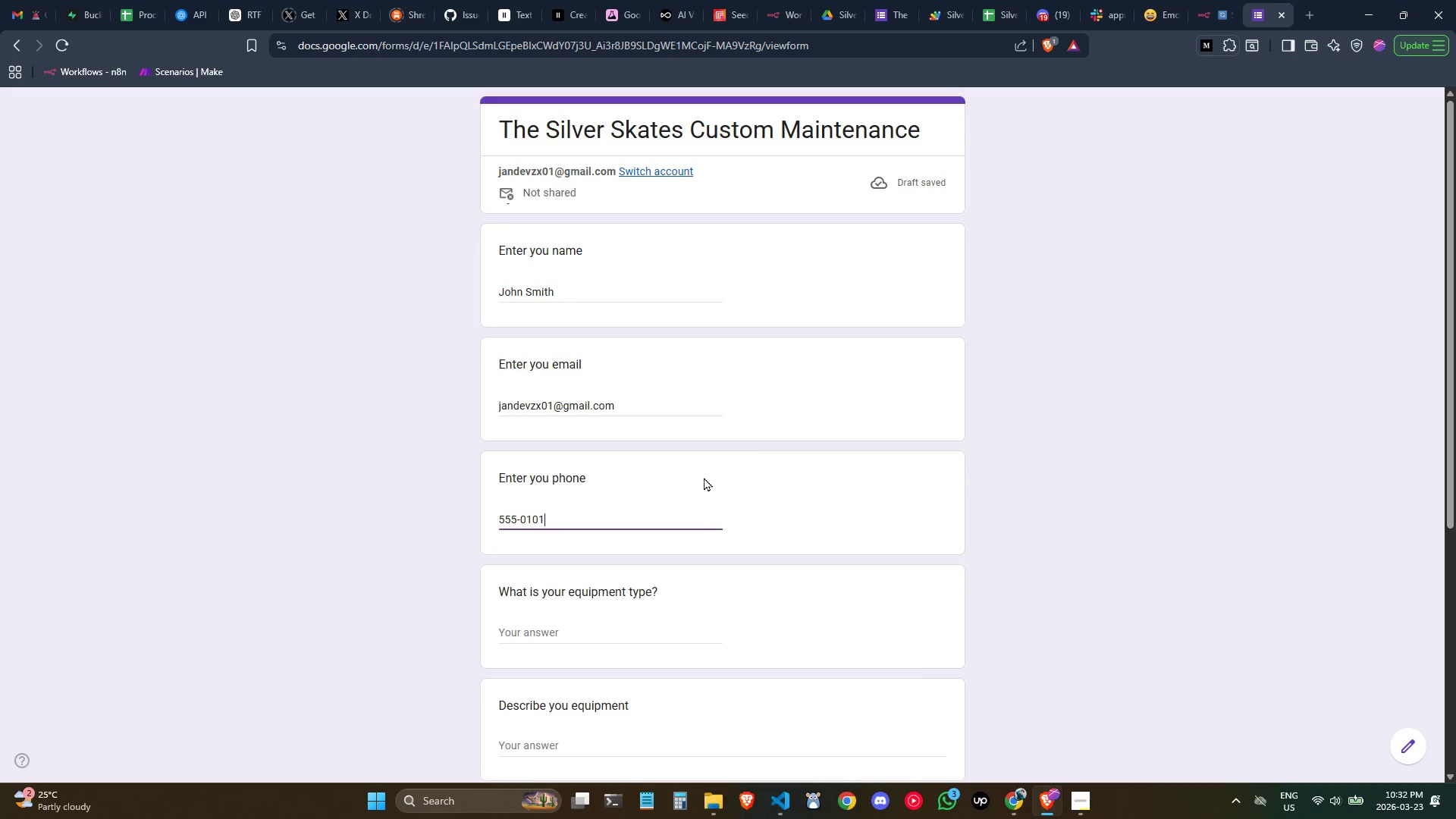 
key(Control+Shift+ControlLeft)
 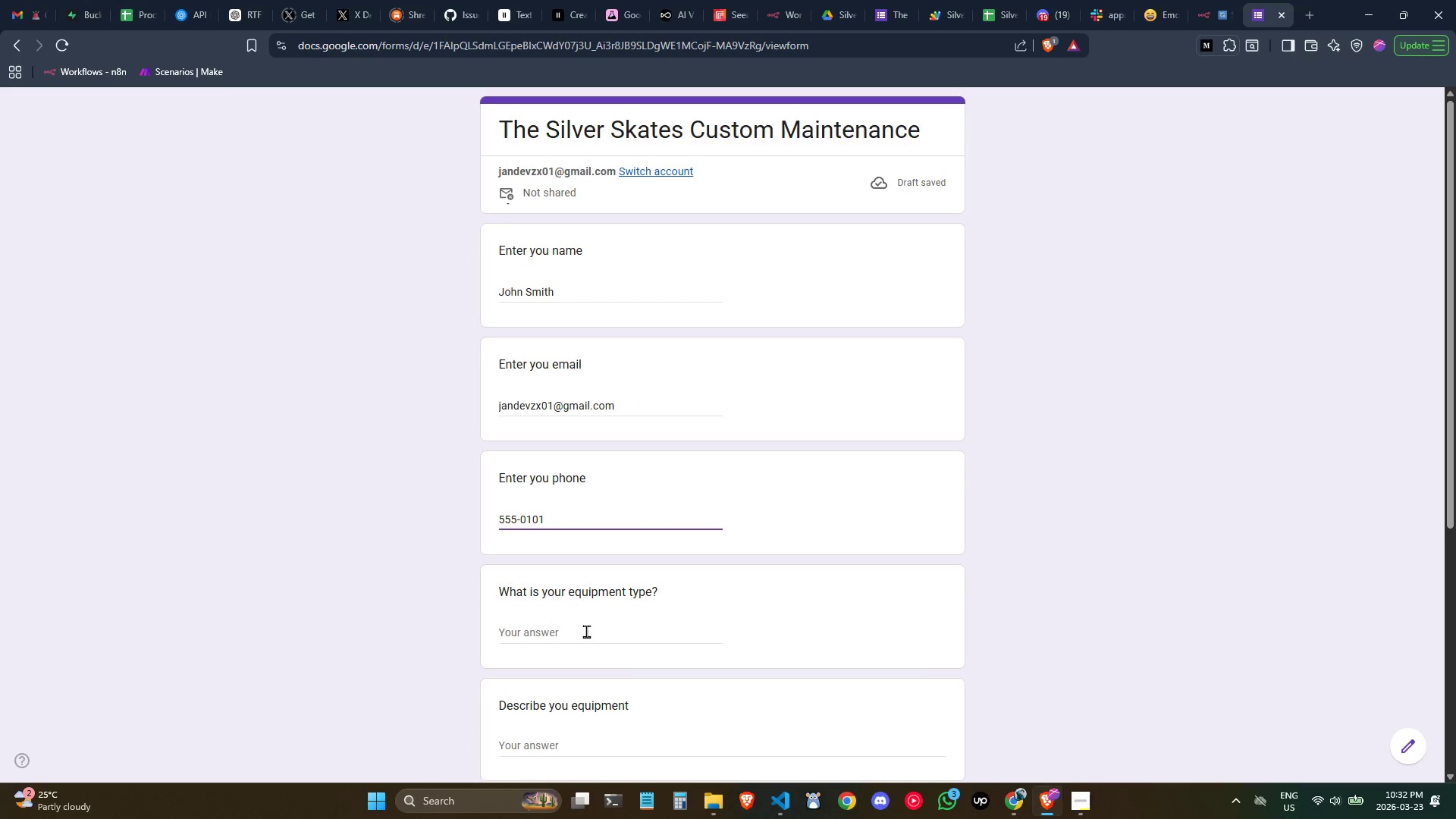 
key(Tab)
 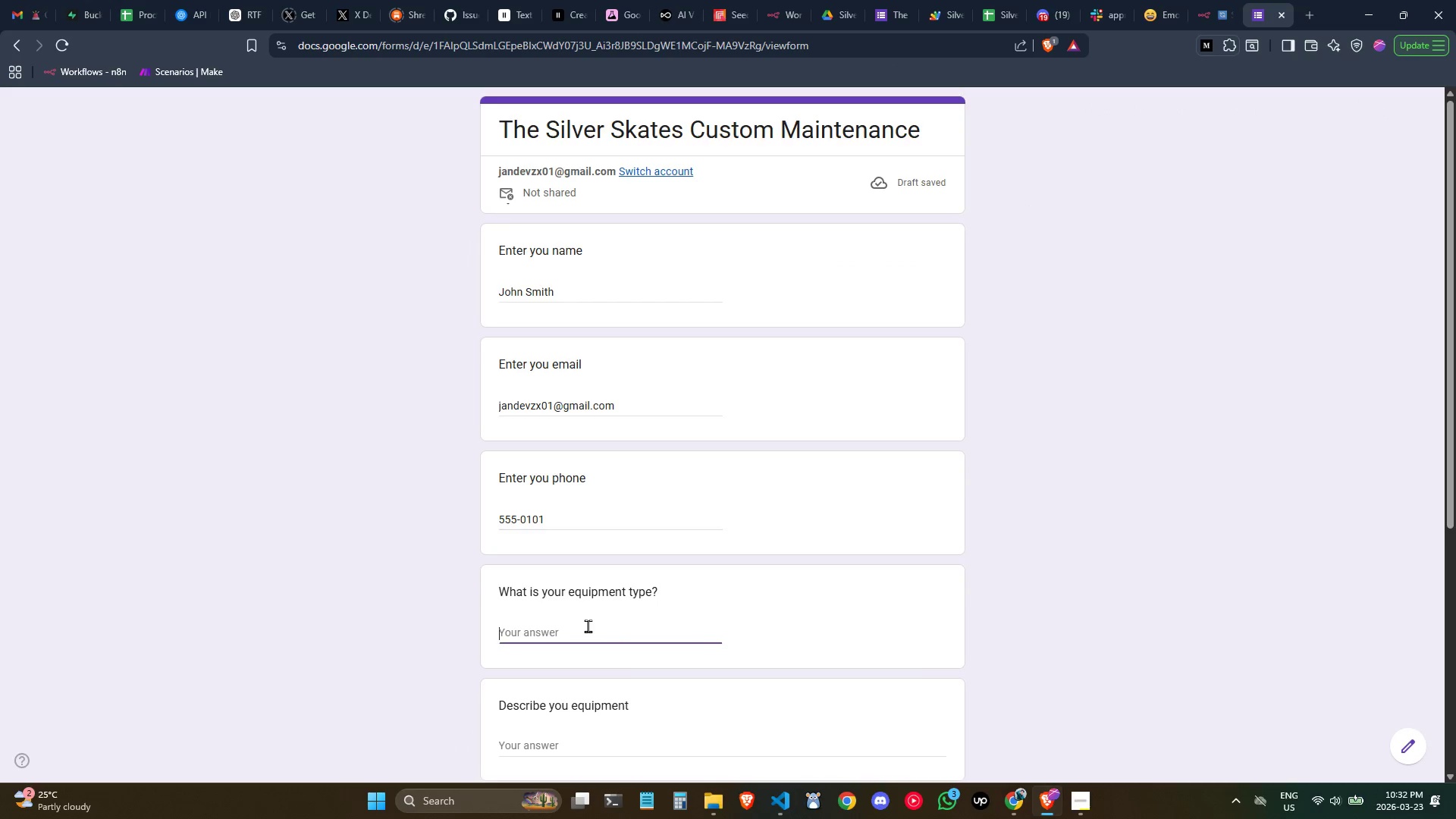 
key(Control+Shift+V)
 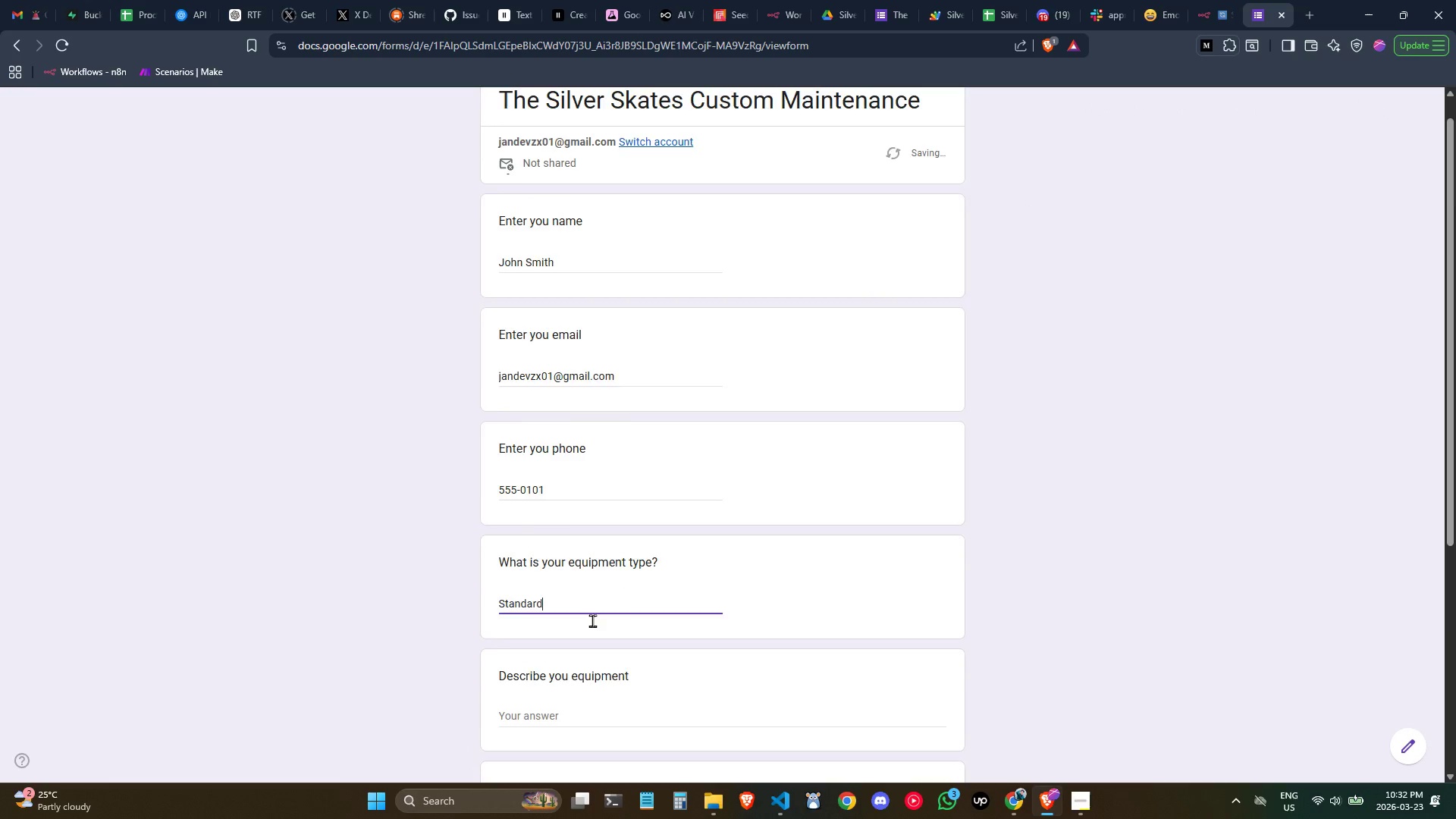 
scroll: coordinate [592, 620], scroll_direction: down, amount: 1.0
 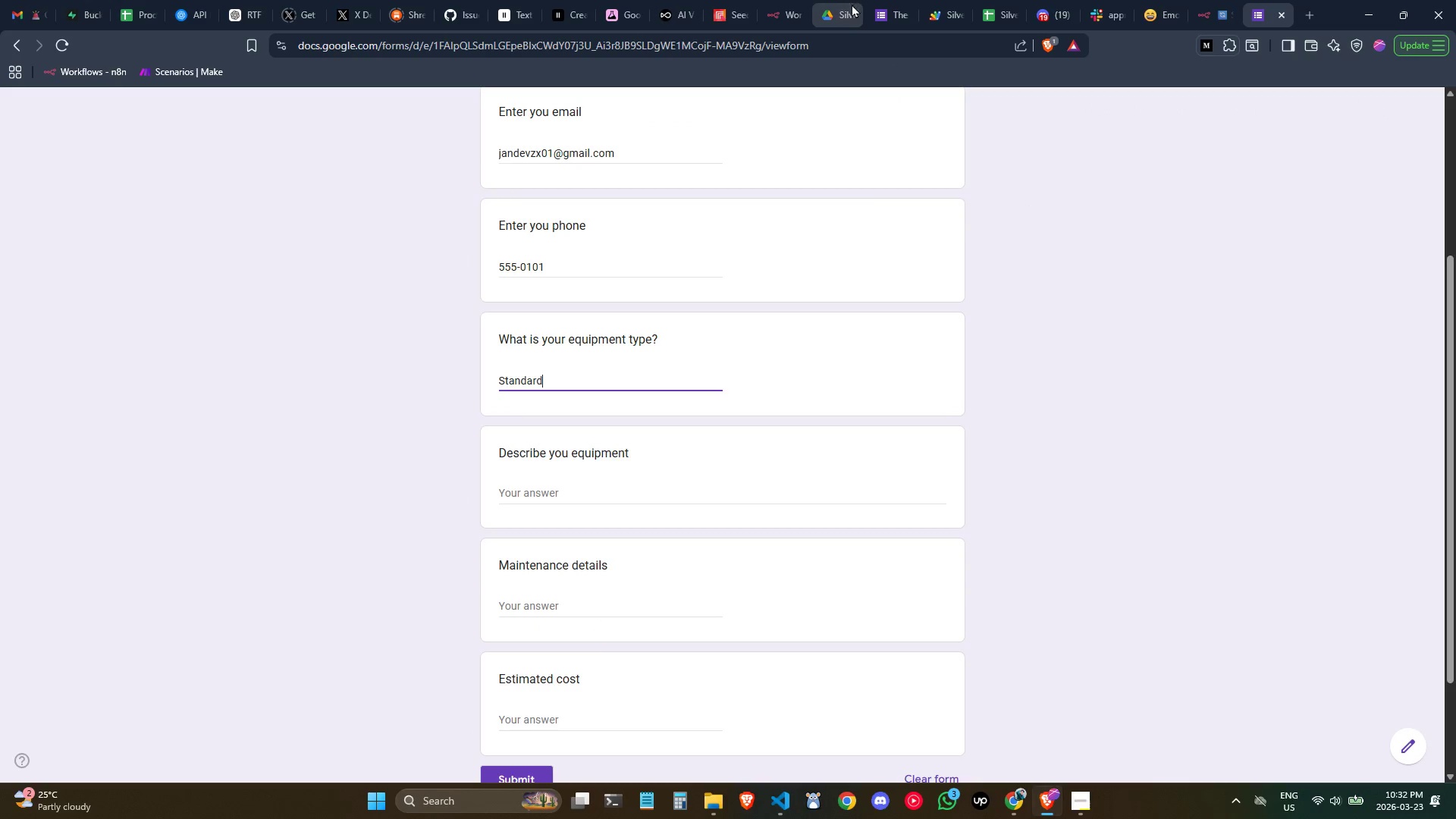 
left_click([883, 2])
 